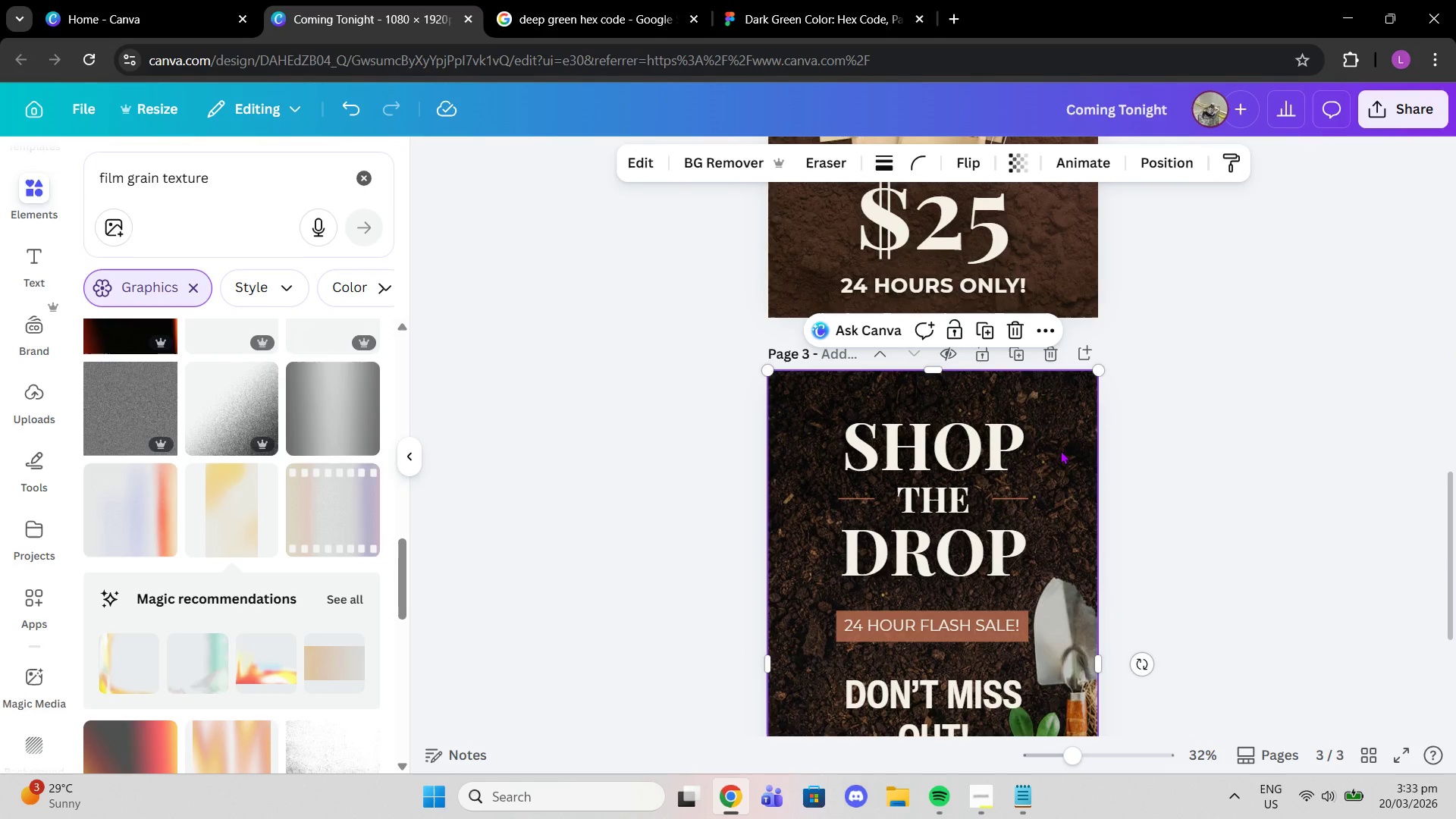 
scroll: coordinate [1060, 450], scroll_direction: down, amount: 3.0
 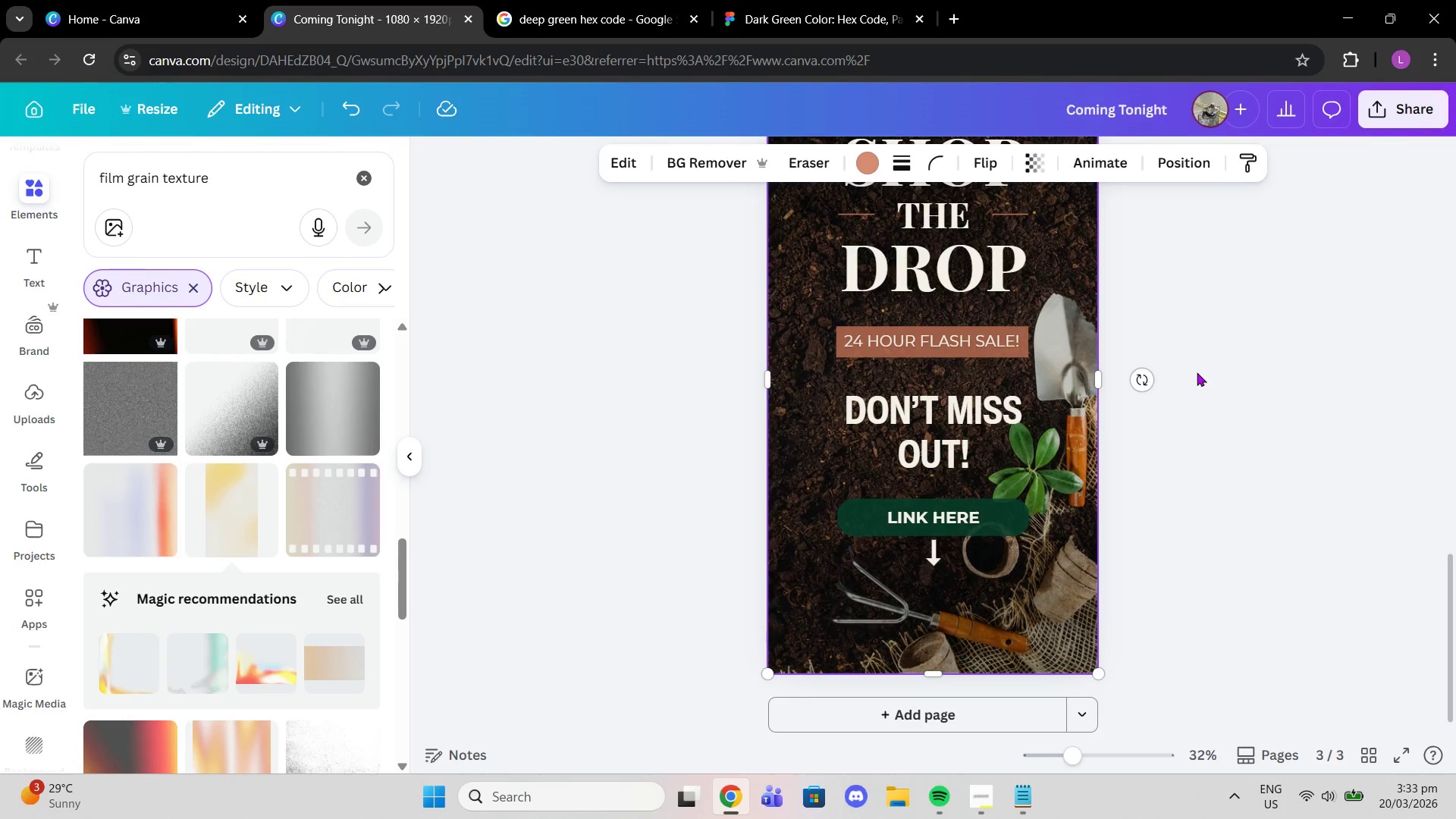 
left_click([1197, 372])
 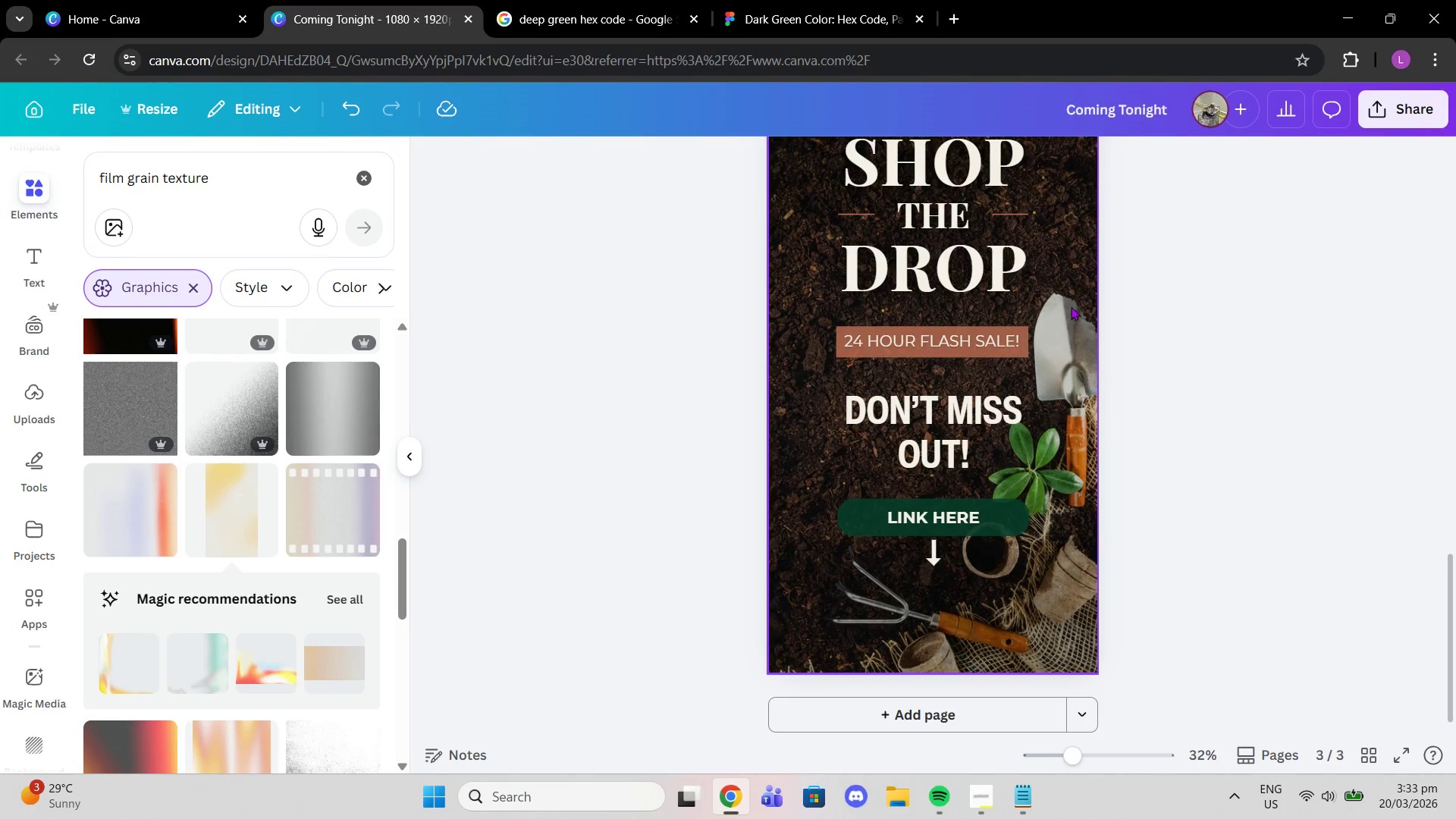 
left_click([1071, 288])
 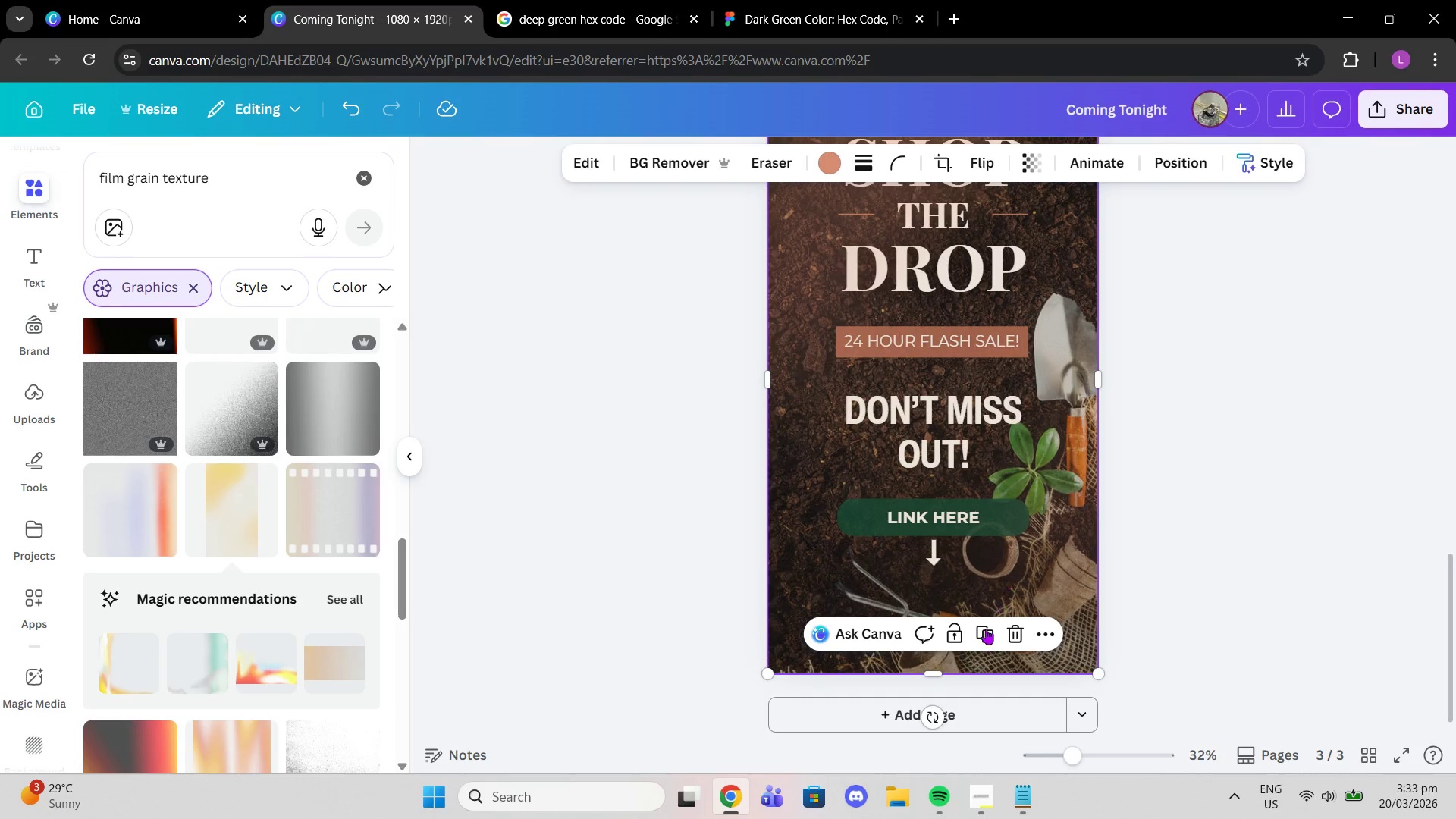 
scroll: coordinate [1074, 454], scroll_direction: up, amount: 1.0
 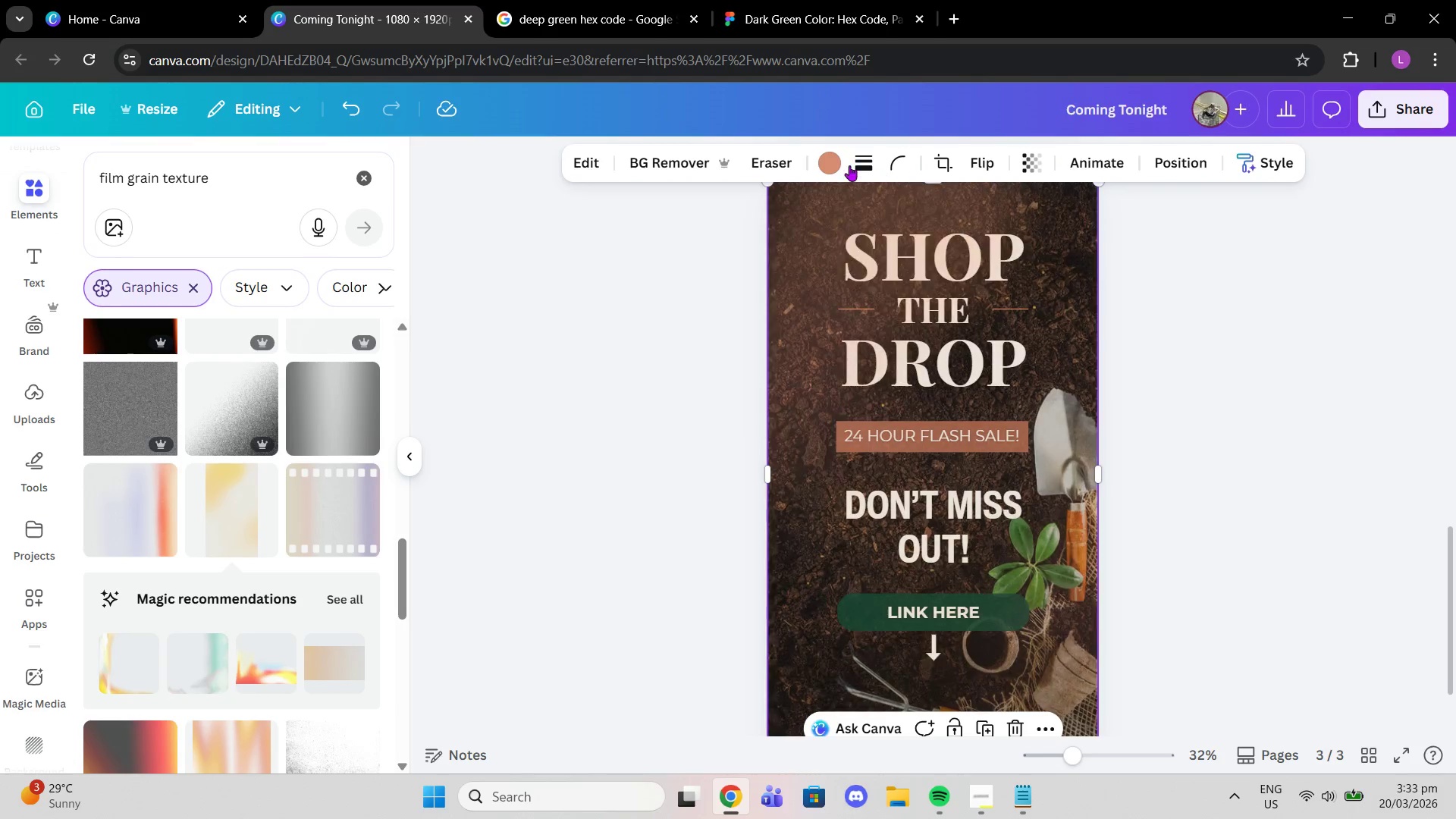 
left_click([841, 162])
 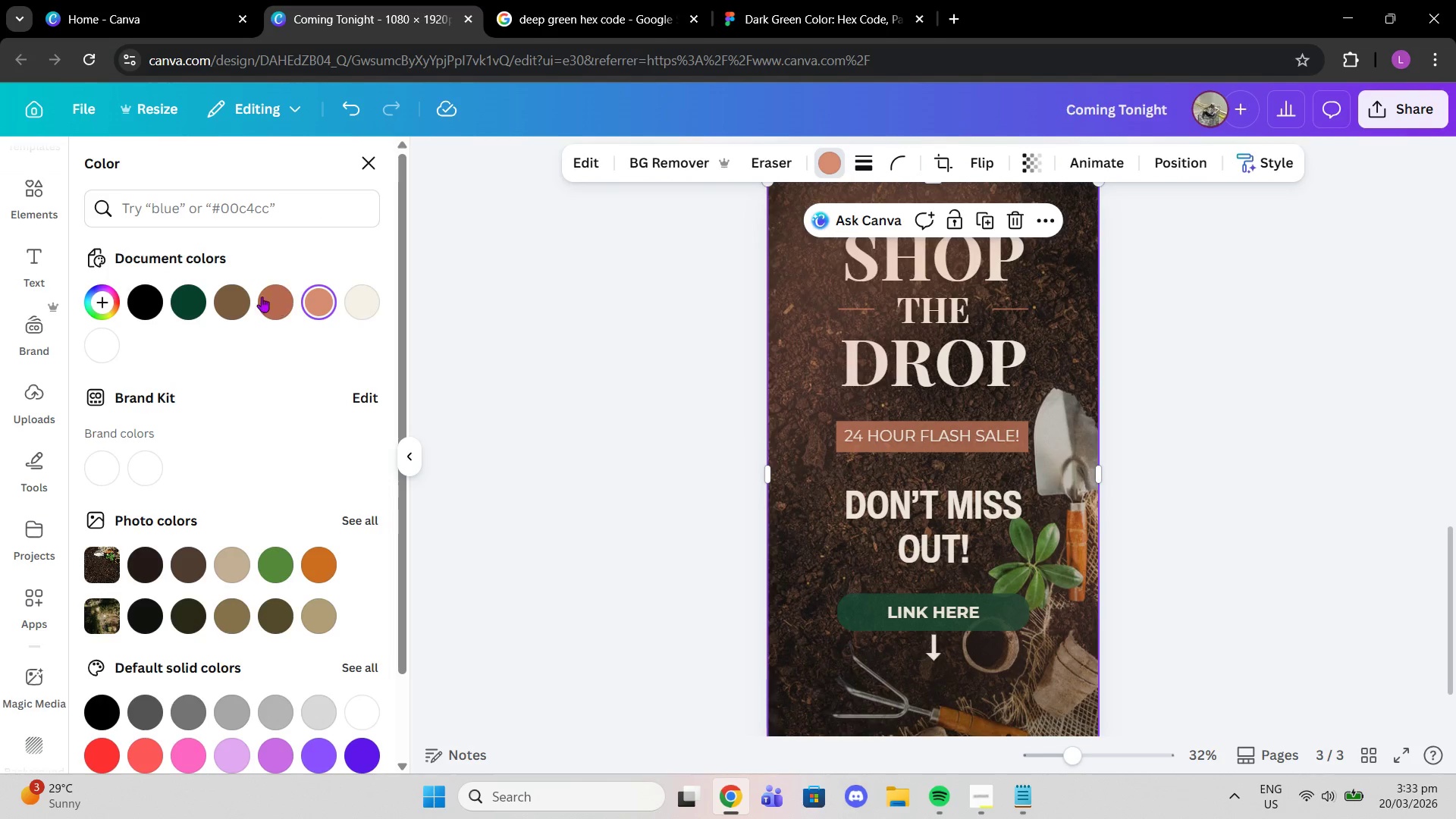 
left_click([224, 293])
 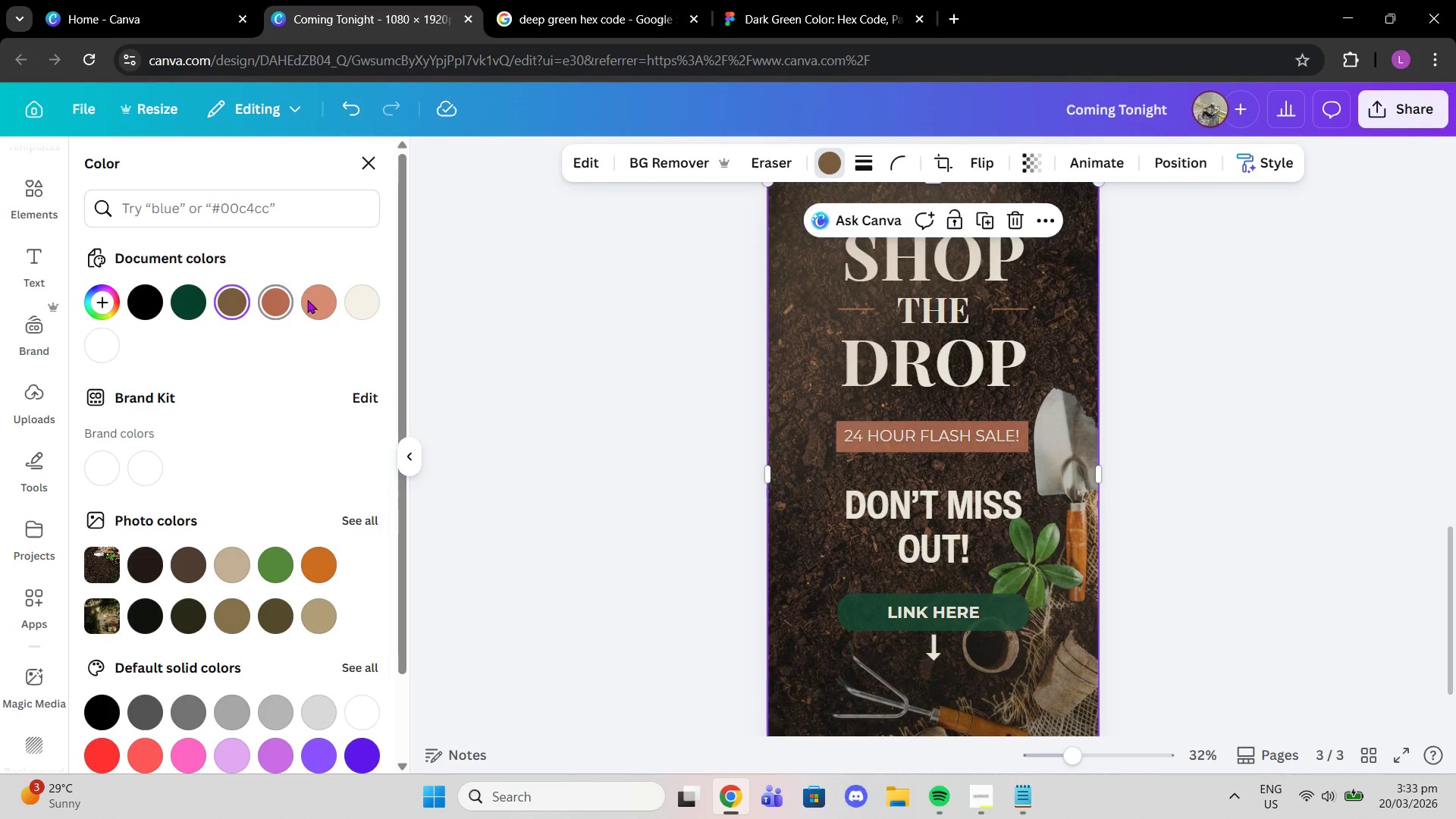 
left_click([313, 300])
 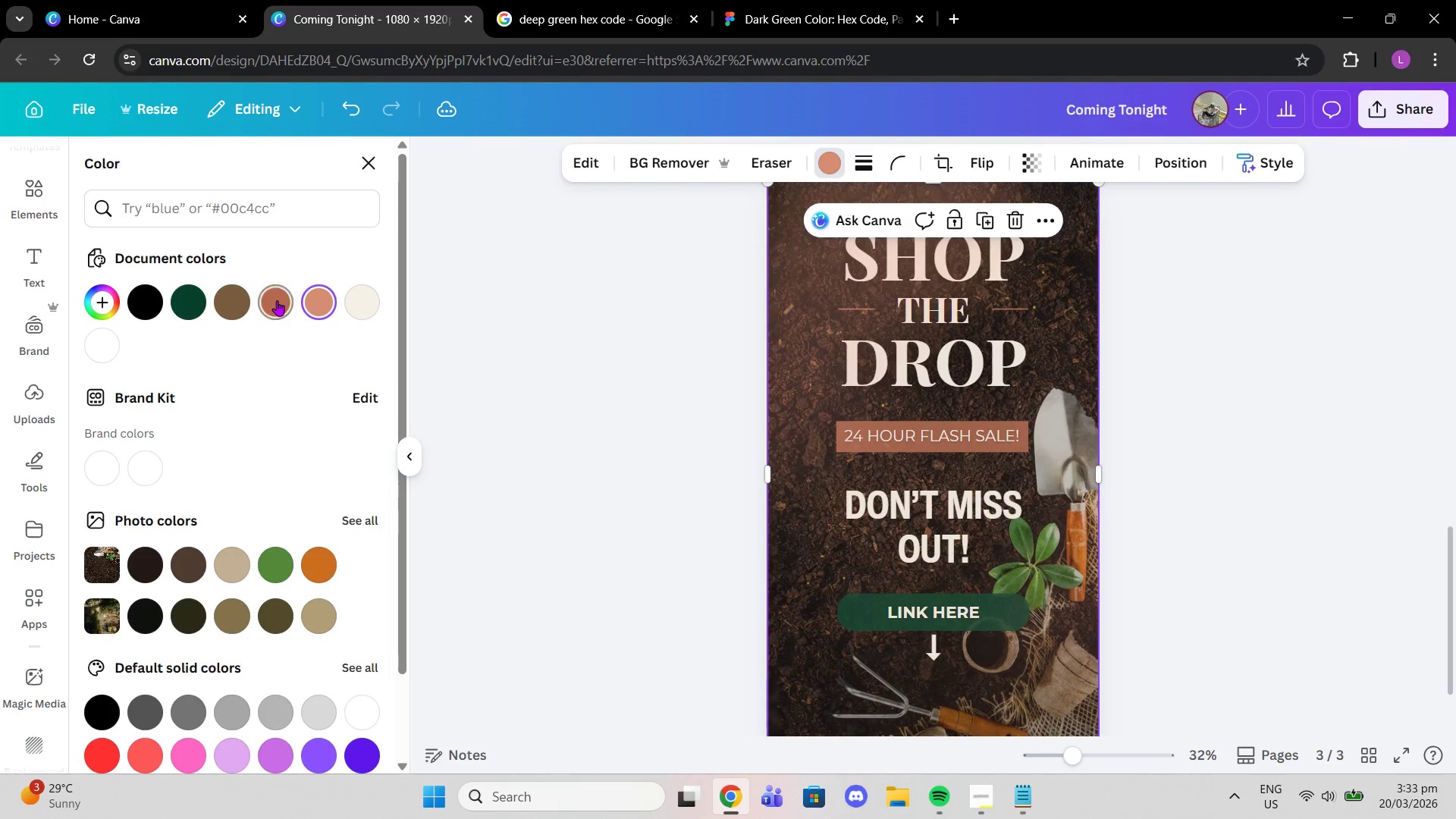 
left_click([277, 300])
 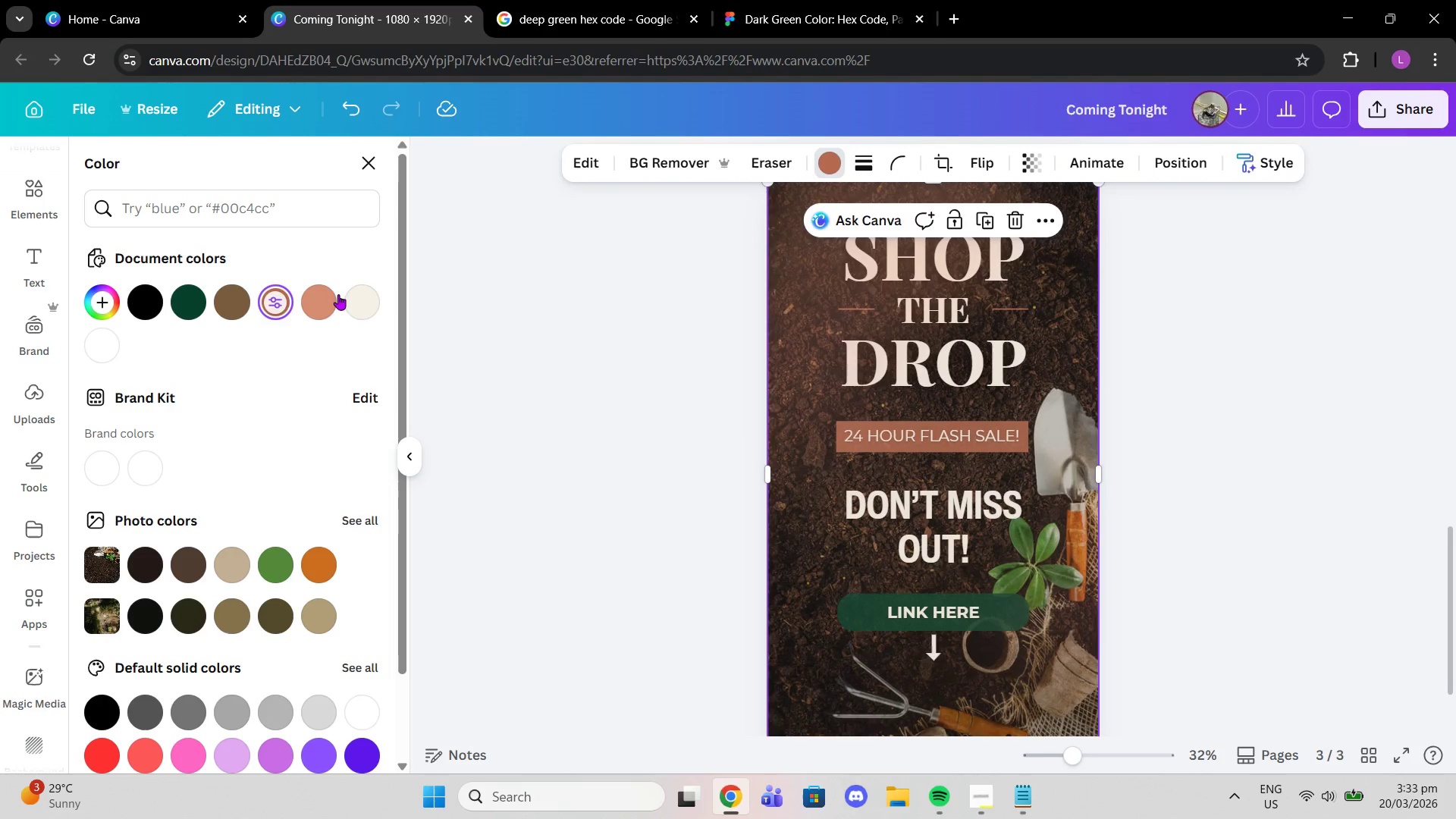 
scroll: coordinate [959, 318], scroll_direction: up, amount: 7.0
 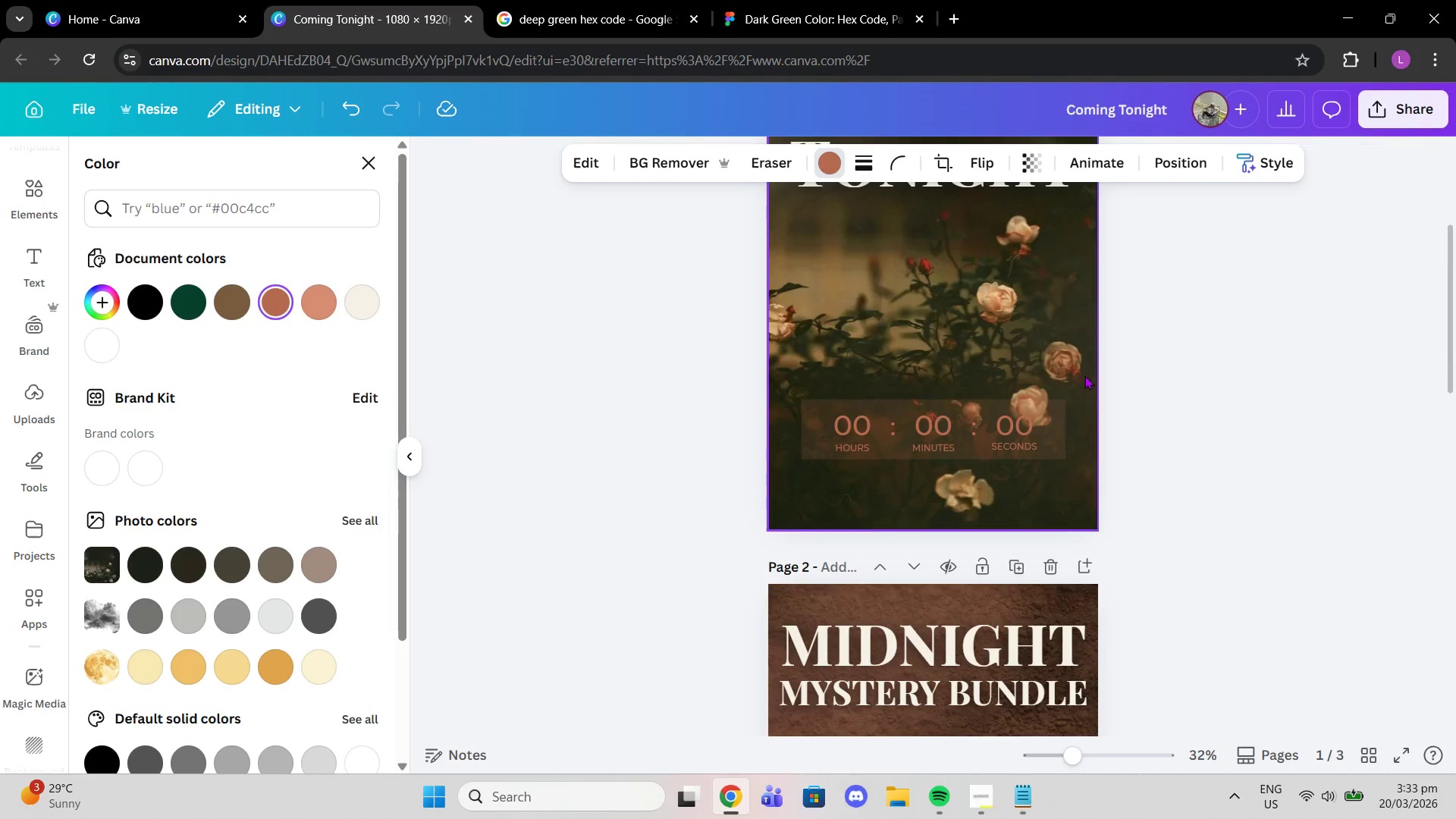 
scroll: coordinate [1161, 488], scroll_direction: down, amount: 5.0
 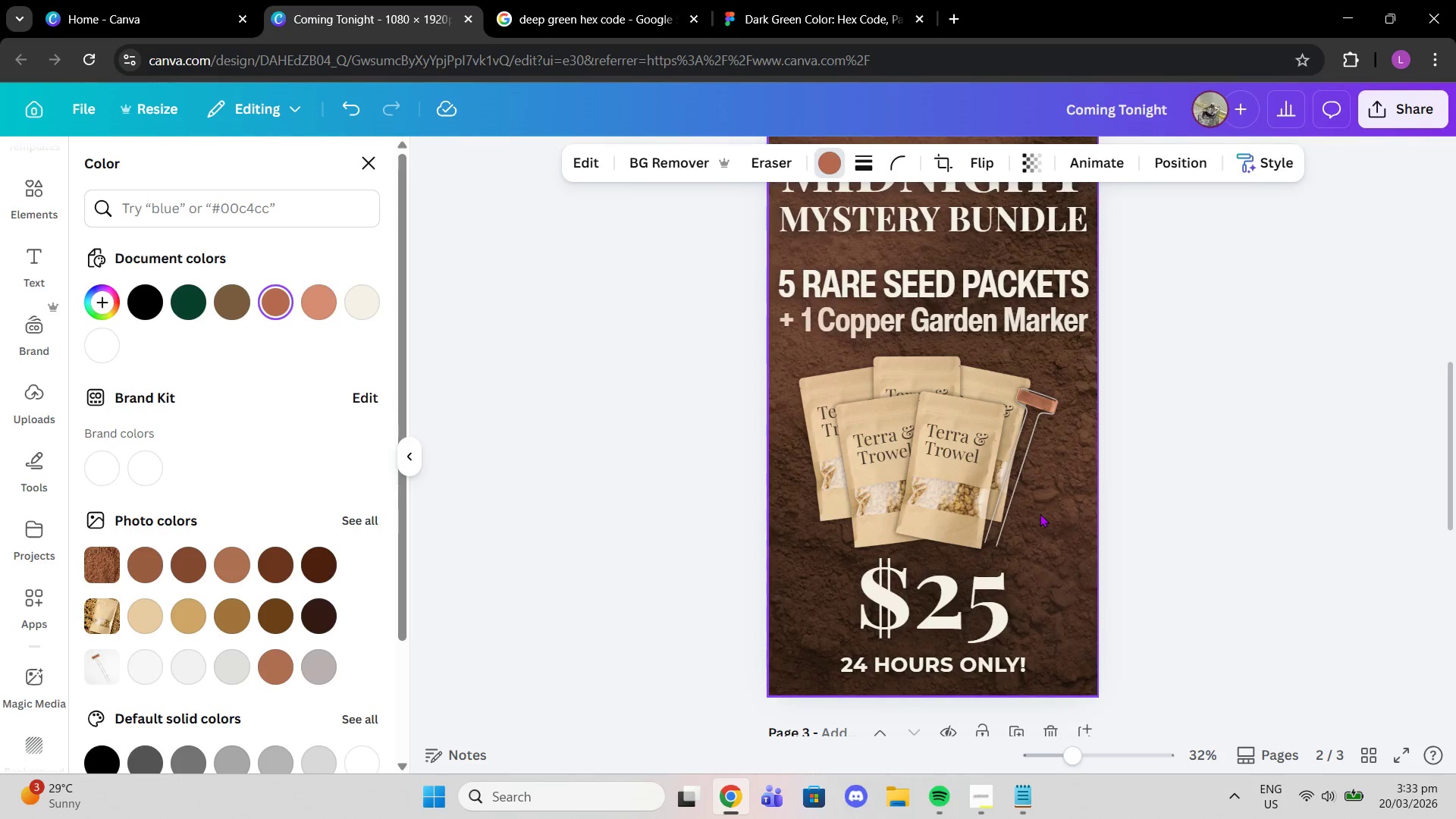 
left_click([1040, 513])
 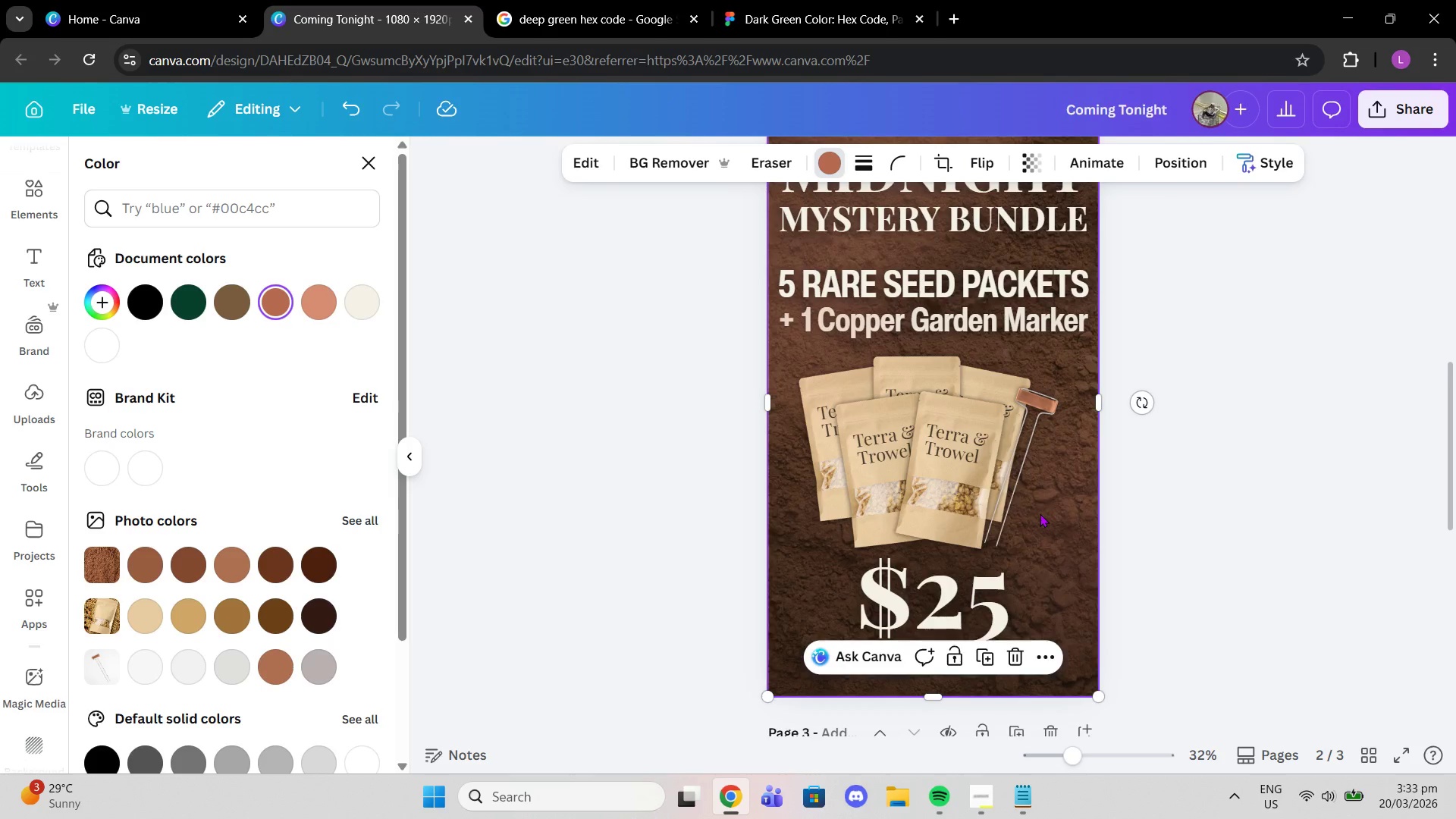 
scroll: coordinate [1020, 494], scroll_direction: up, amount: 7.0
 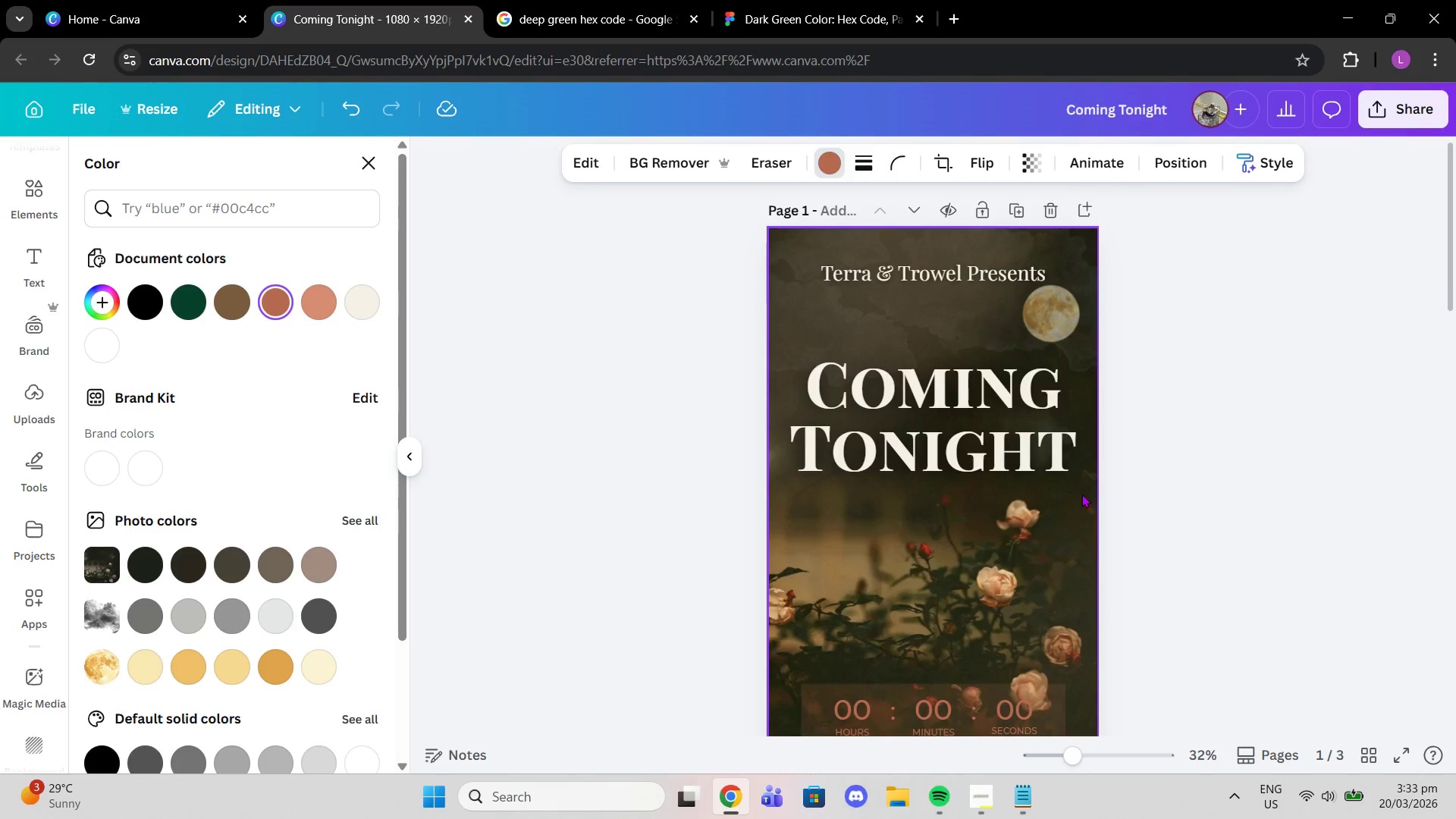 
left_click([1080, 496])
 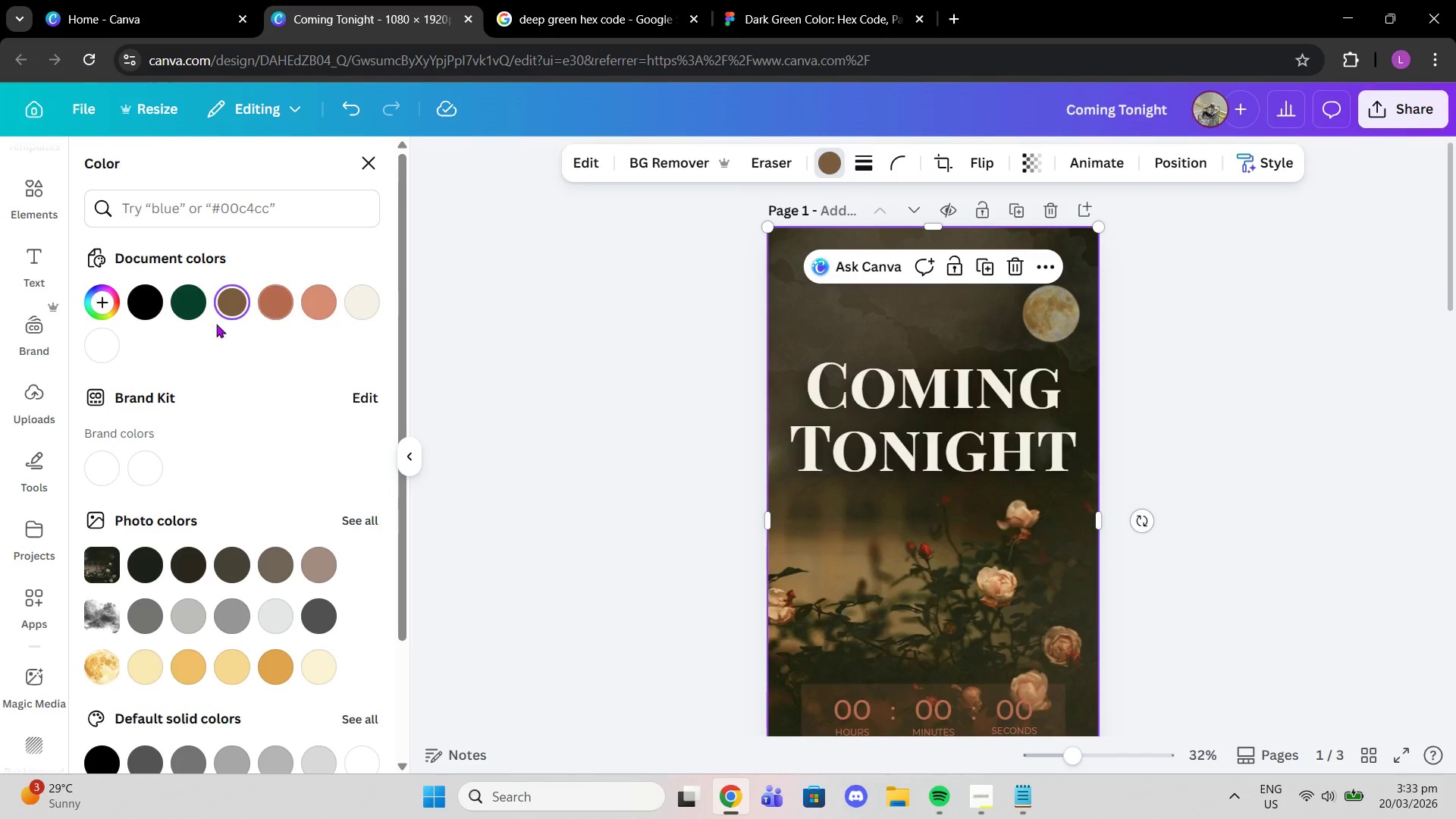 
left_click([154, 300])
 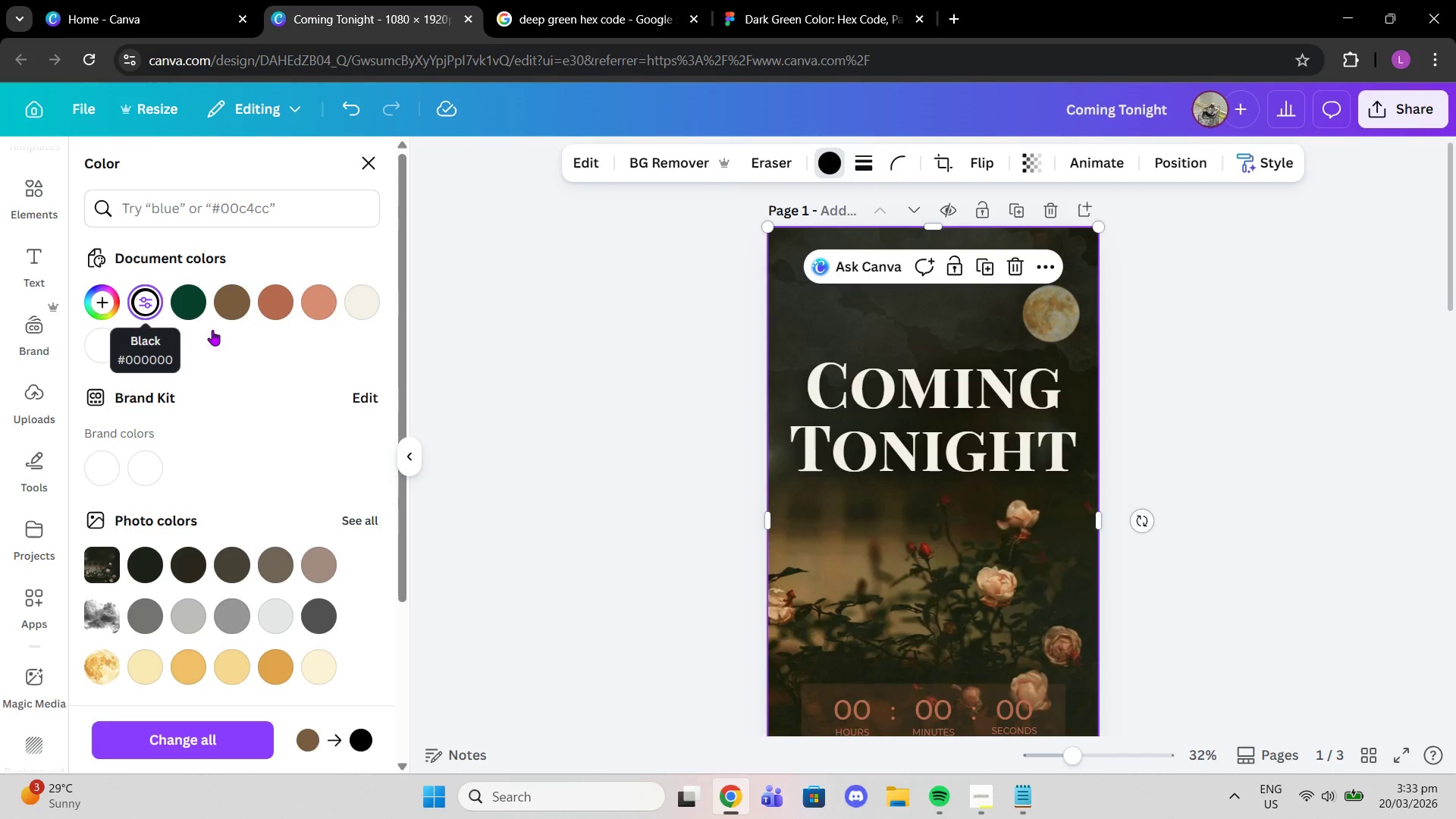 
scroll: coordinate [966, 539], scroll_direction: down, amount: 6.0
 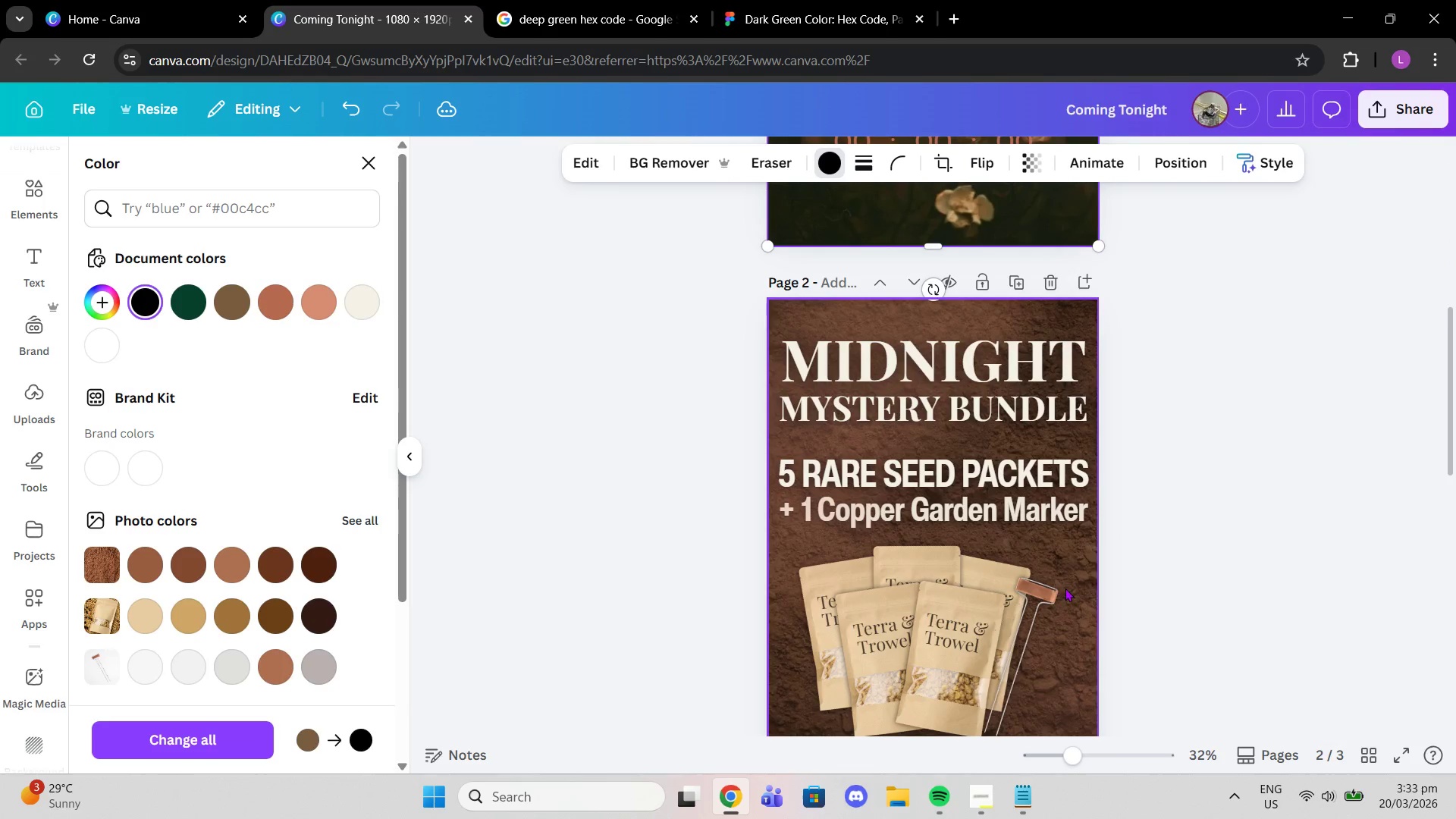 
left_click([1065, 588])
 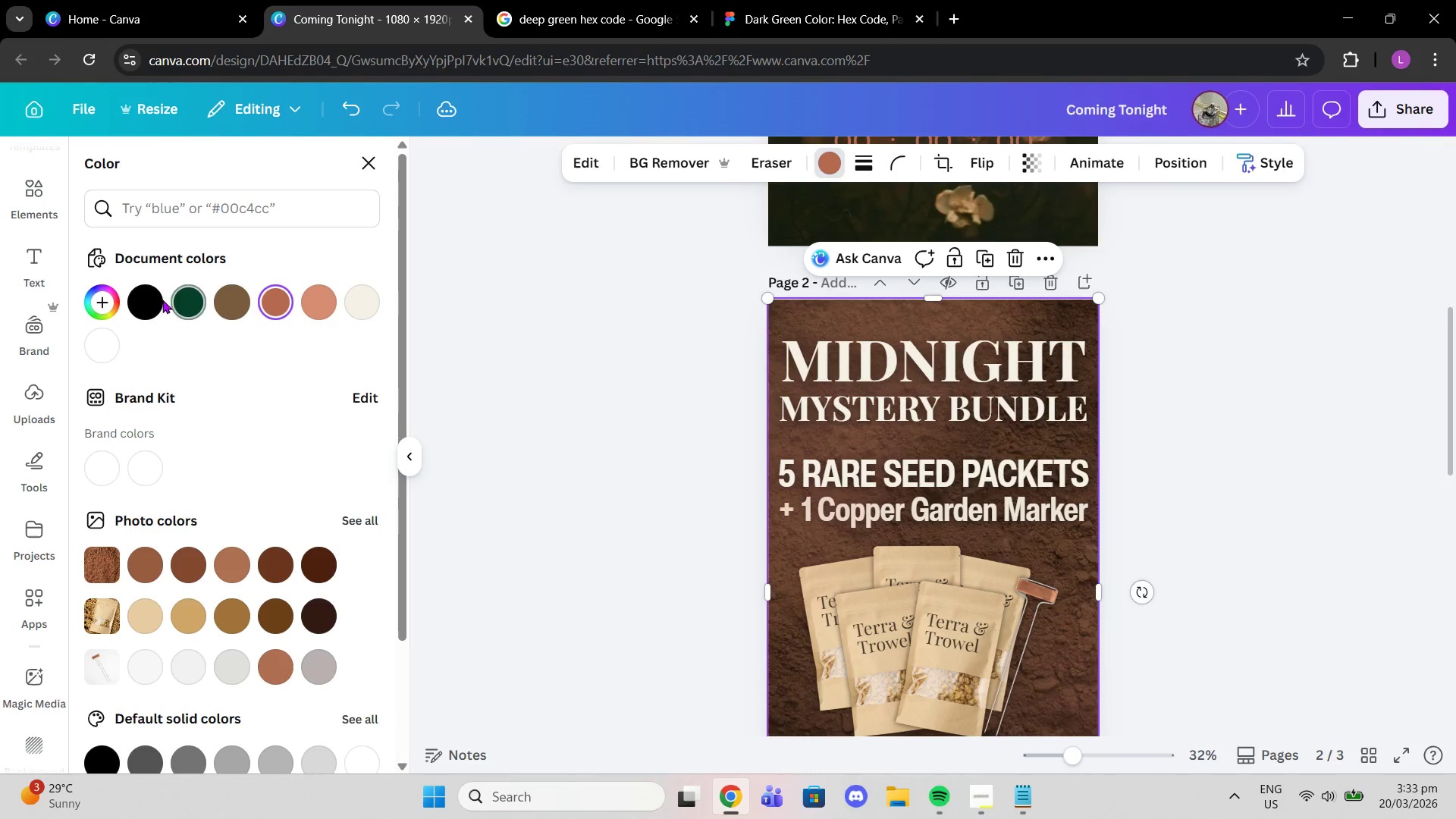 
left_click([154, 295])
 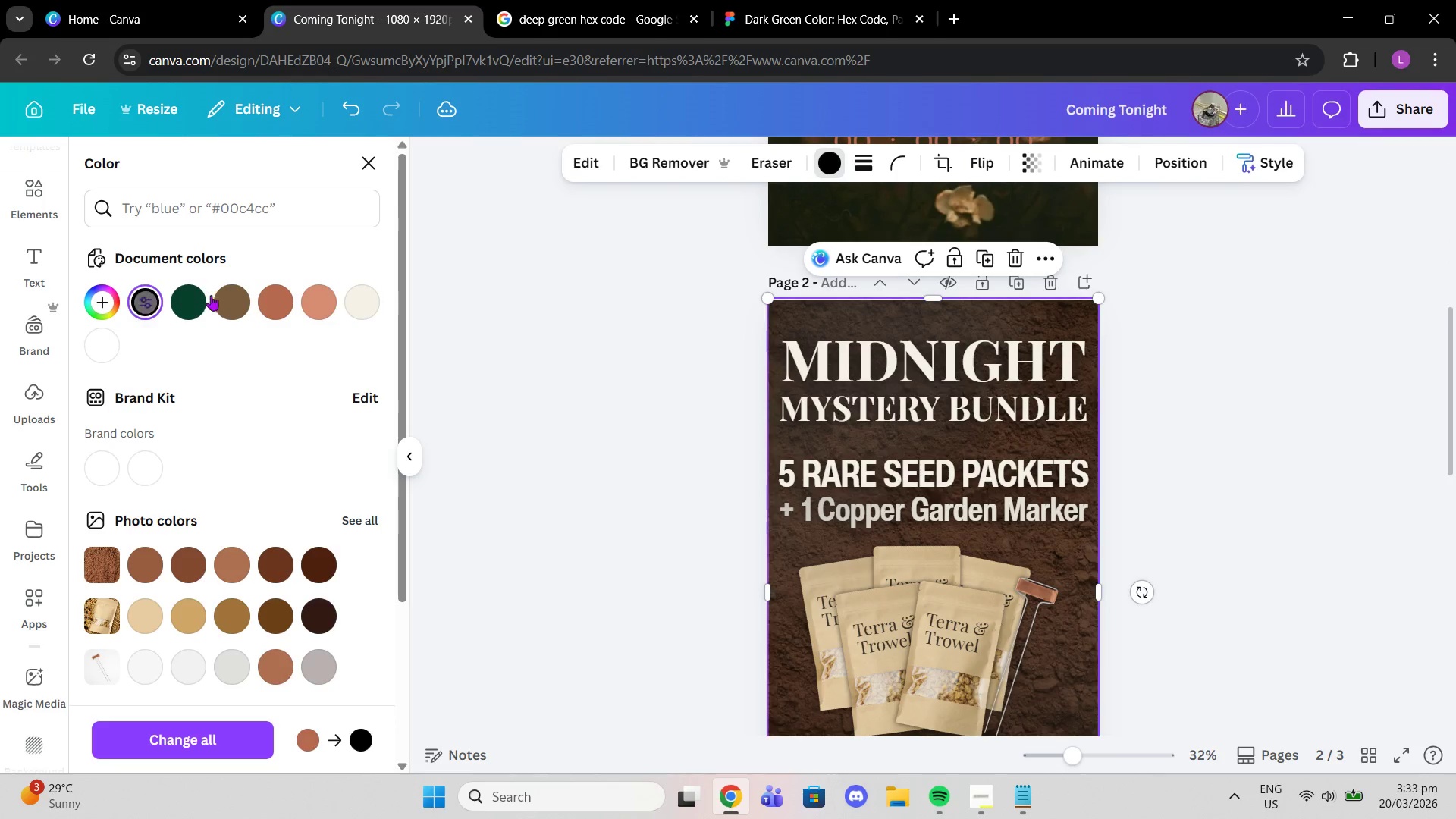 
scroll: coordinate [1138, 389], scroll_direction: down, amount: 2.0
 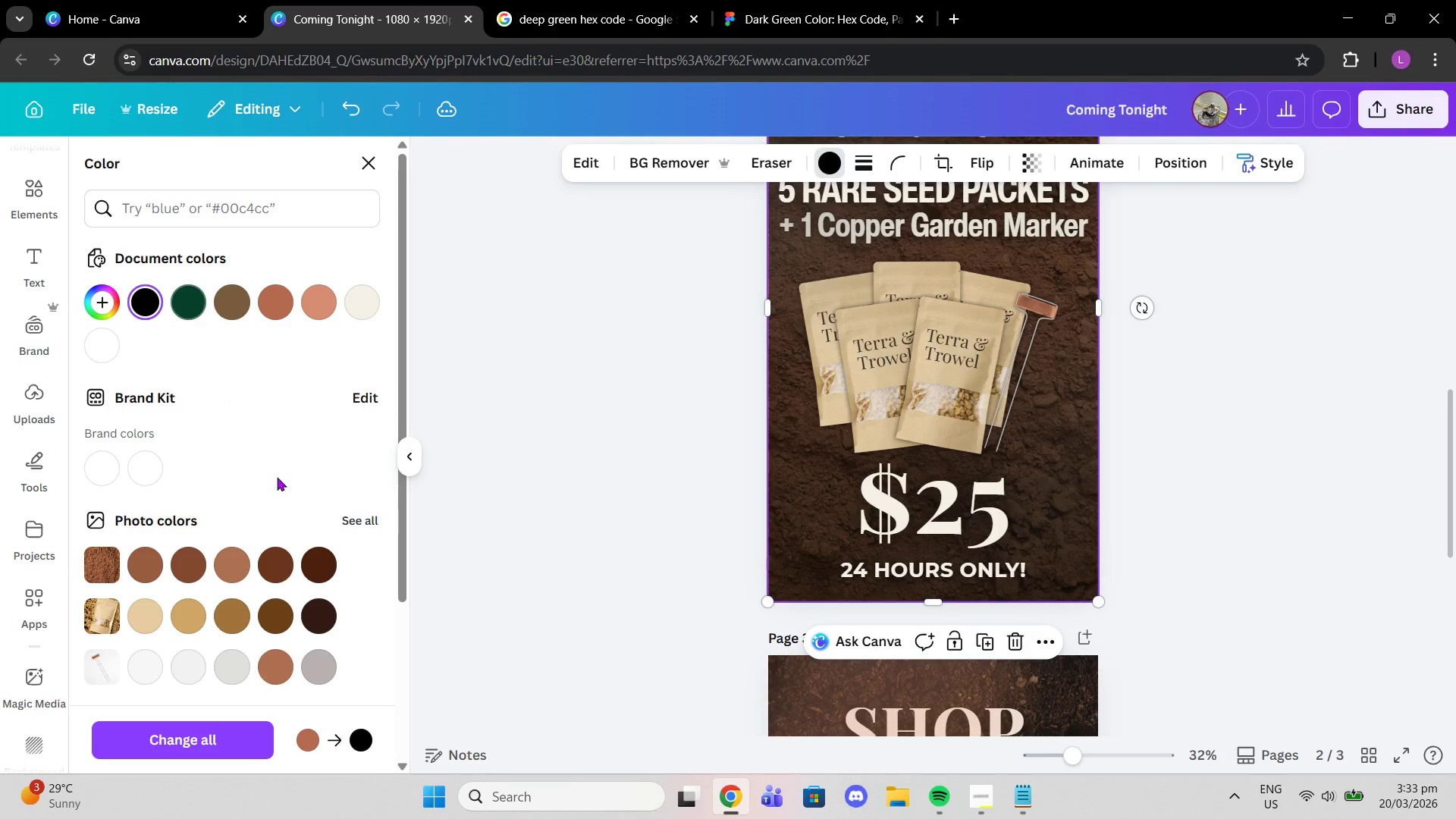 
left_click([324, 564])
 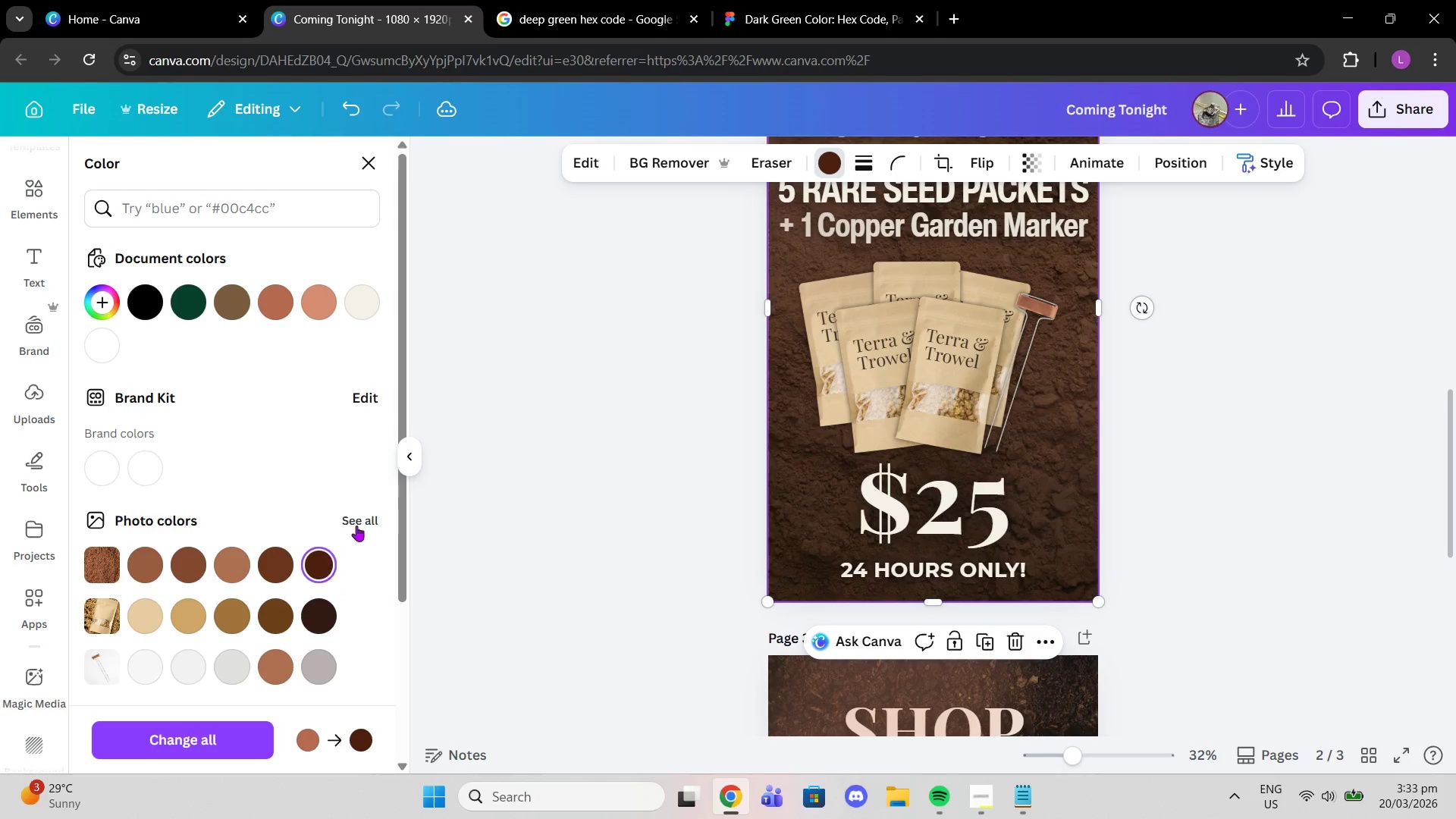 
scroll: coordinate [962, 483], scroll_direction: up, amount: 6.0
 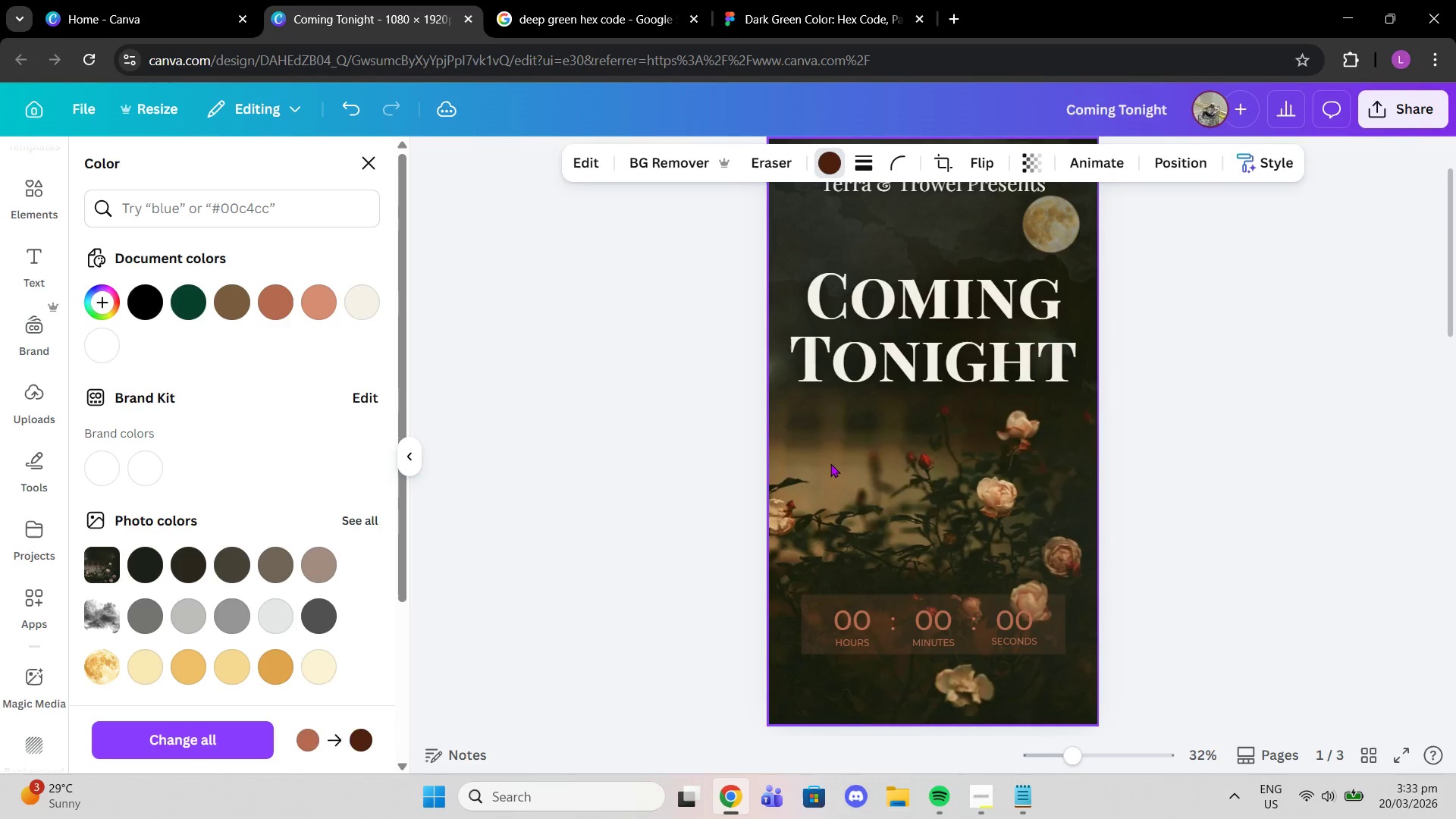 
left_click([830, 463])
 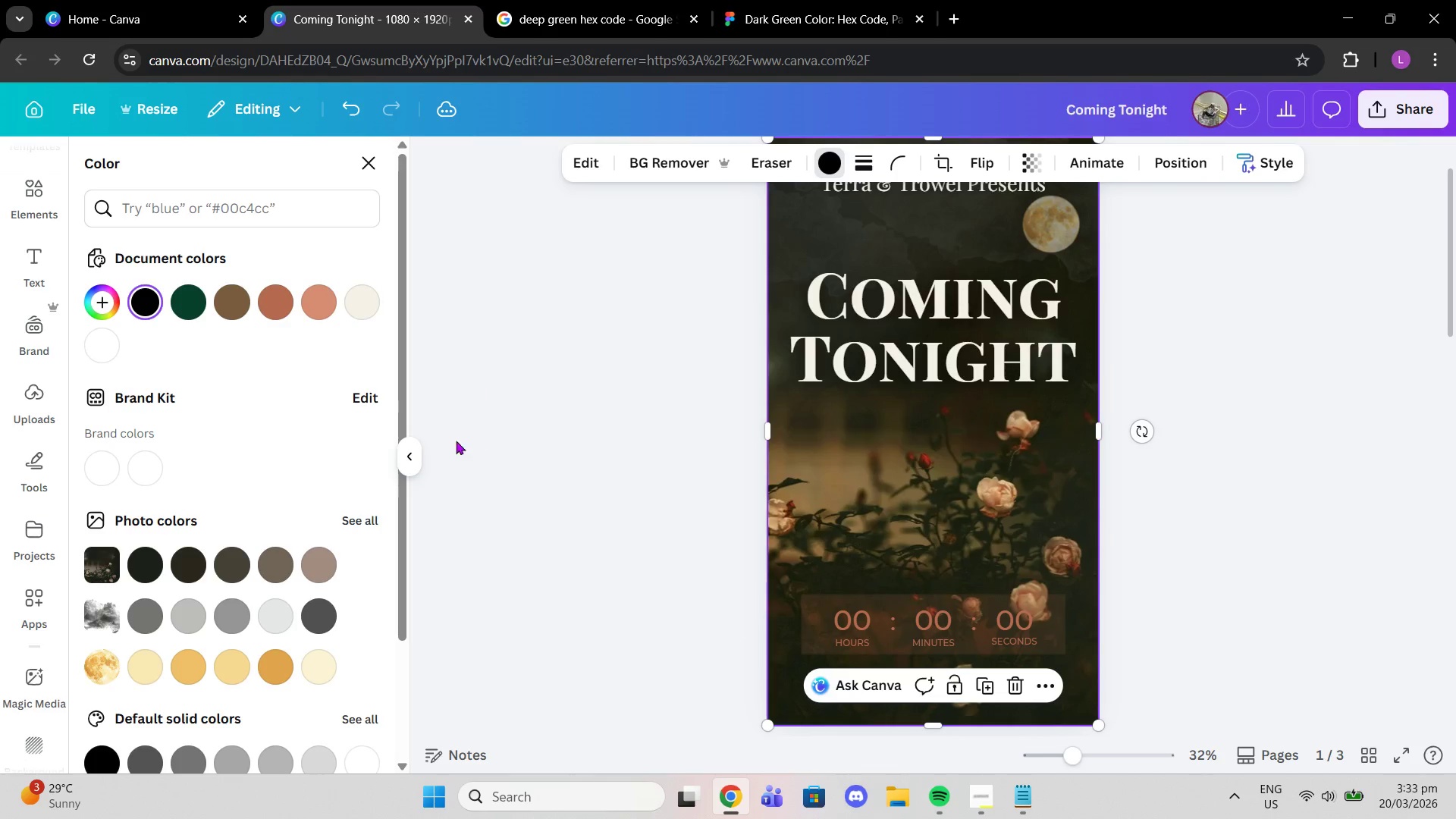 
left_click([418, 457])
 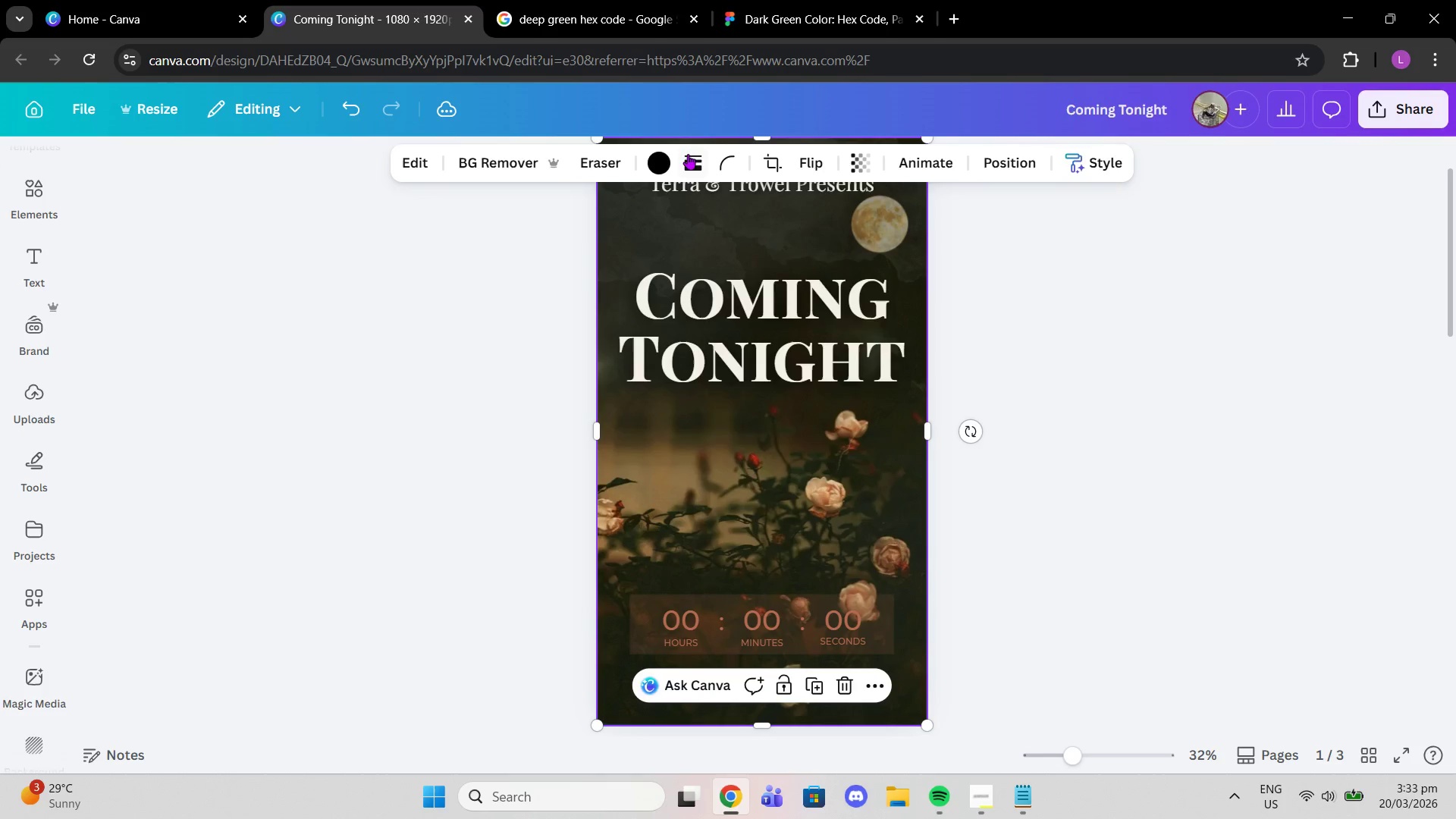 
left_click([666, 174])
 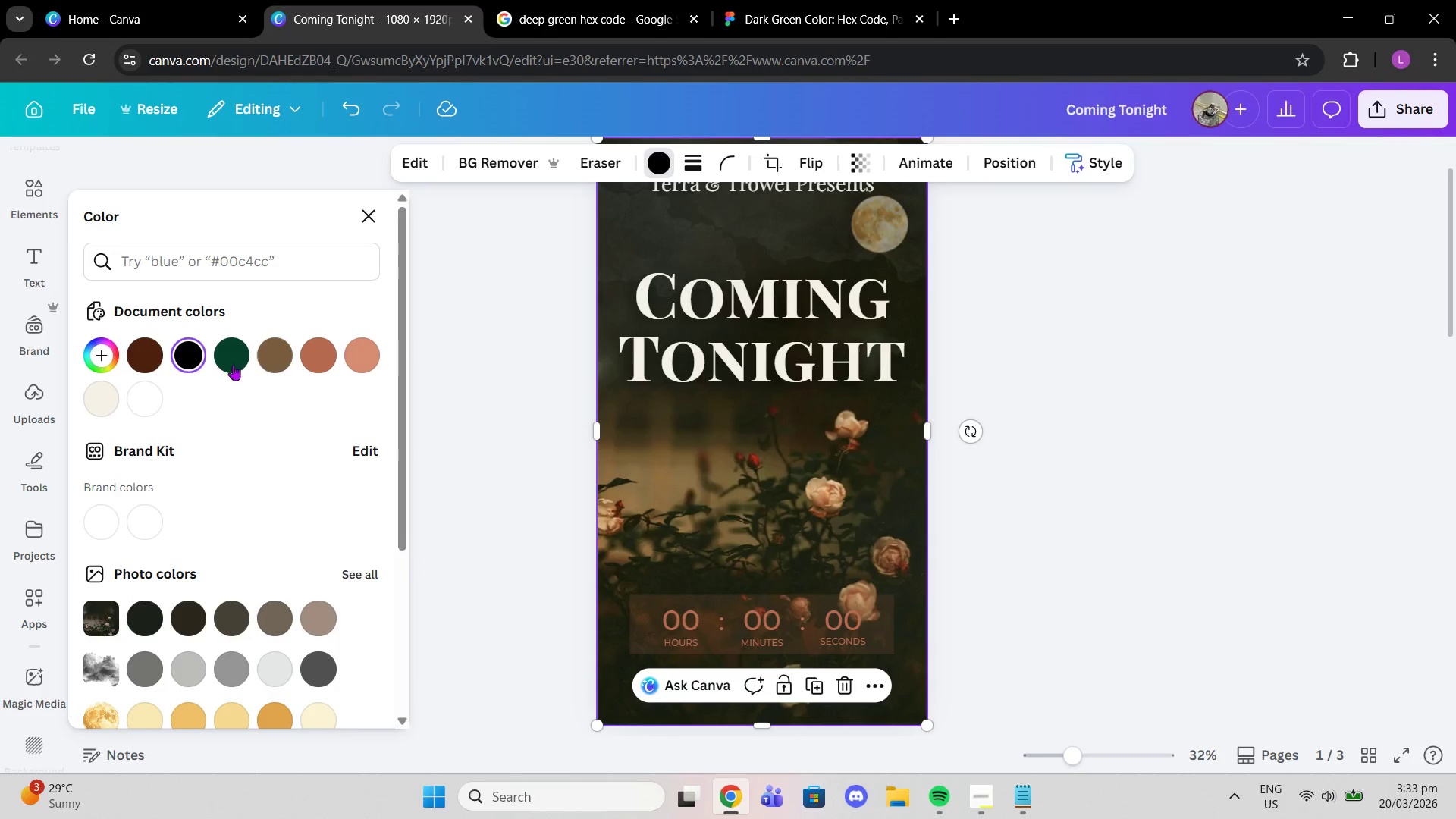 
left_click([137, 357])
 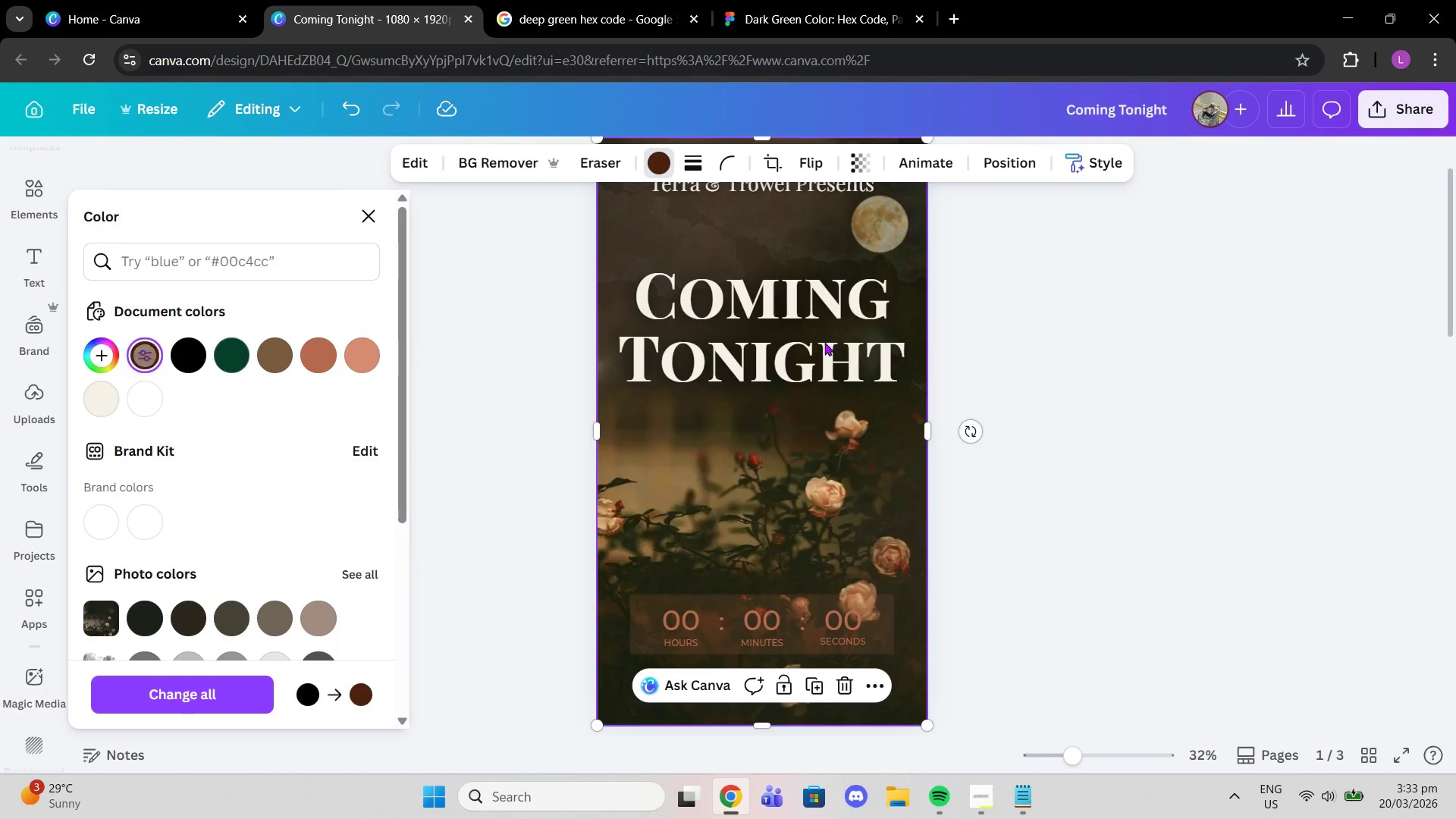 
scroll: coordinate [1053, 405], scroll_direction: down, amount: 14.0
 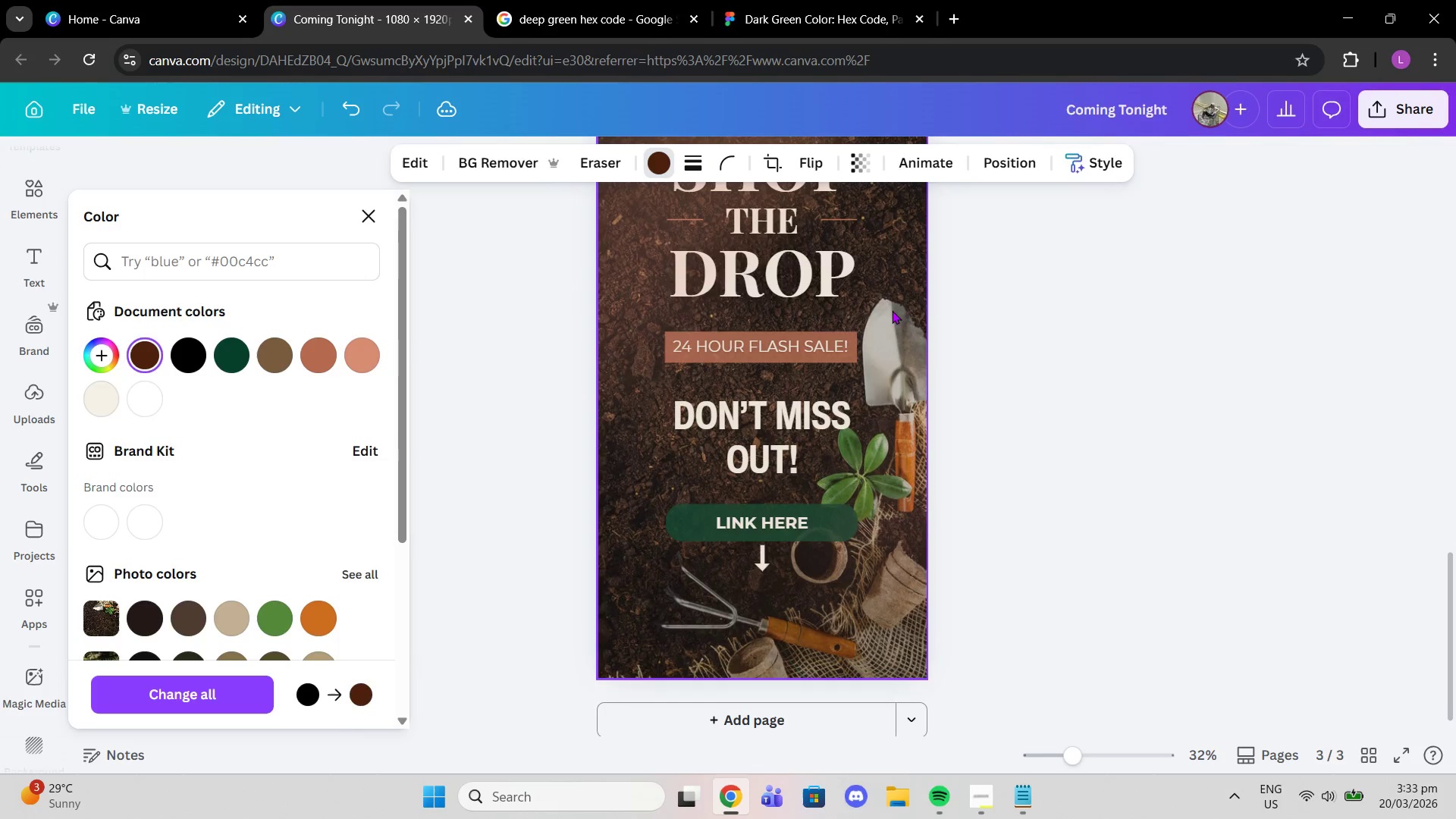 
left_click([890, 308])
 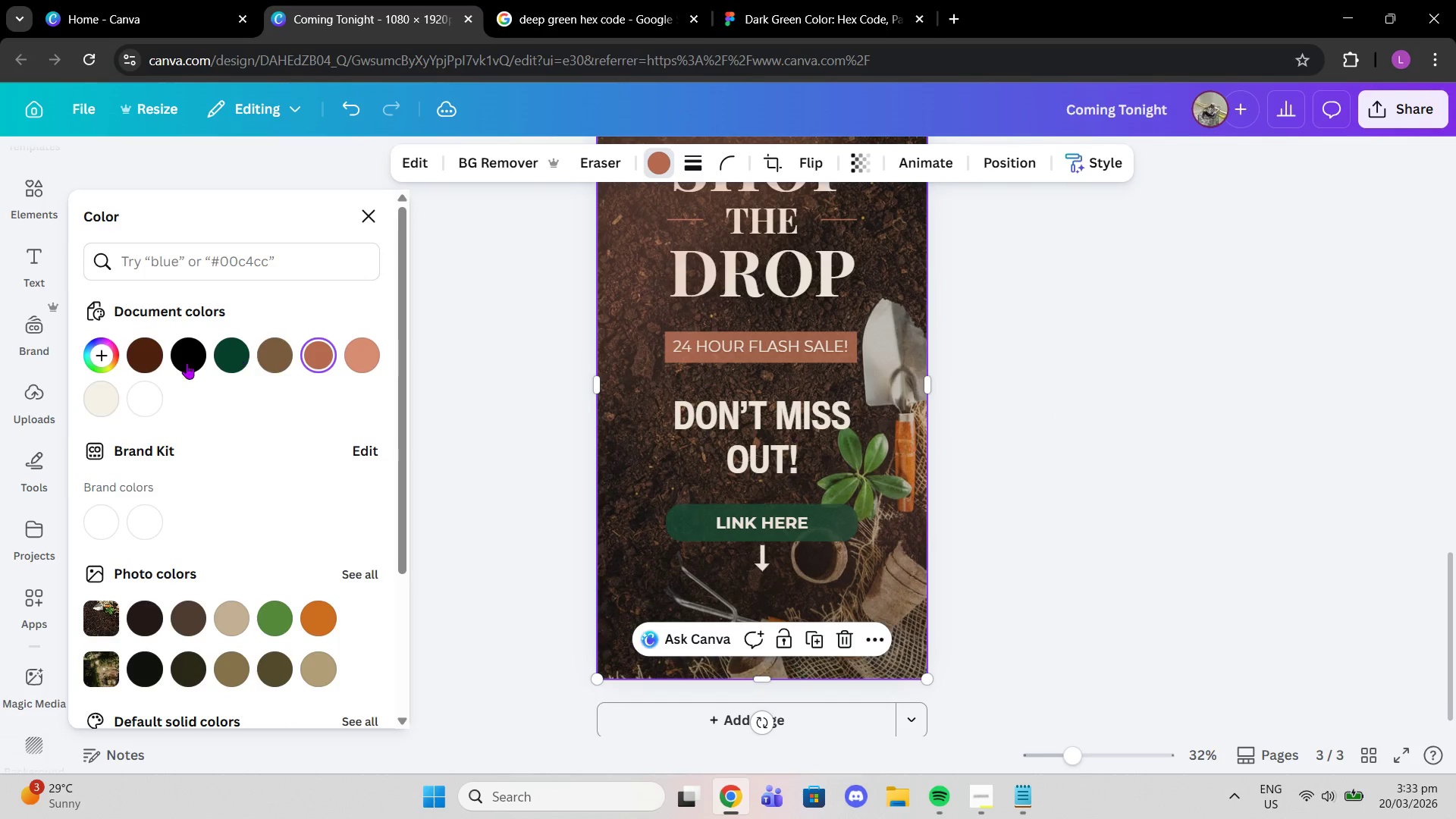 
left_click([146, 364])
 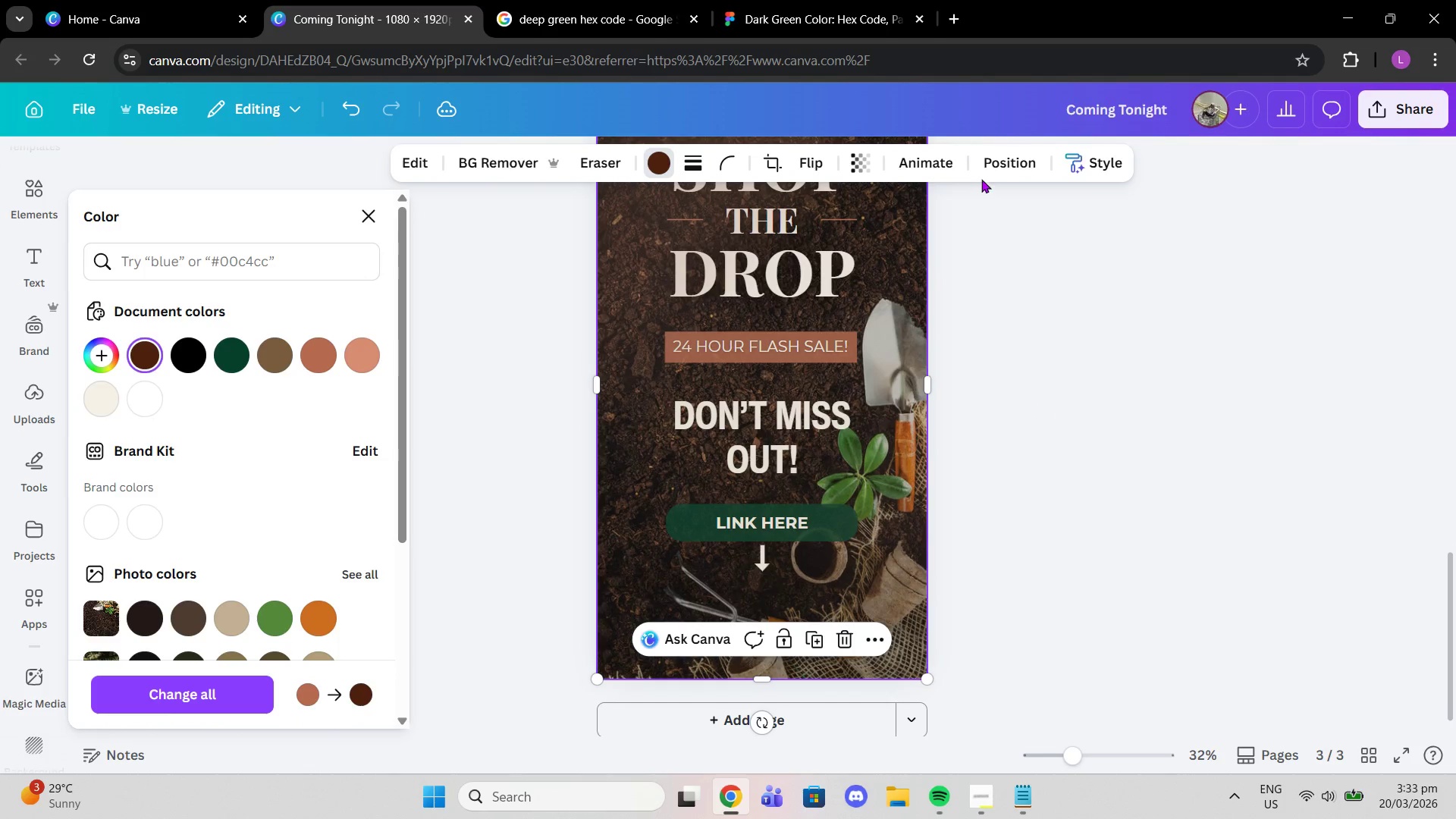 
scroll: coordinate [1100, 439], scroll_direction: up, amount: 8.0
 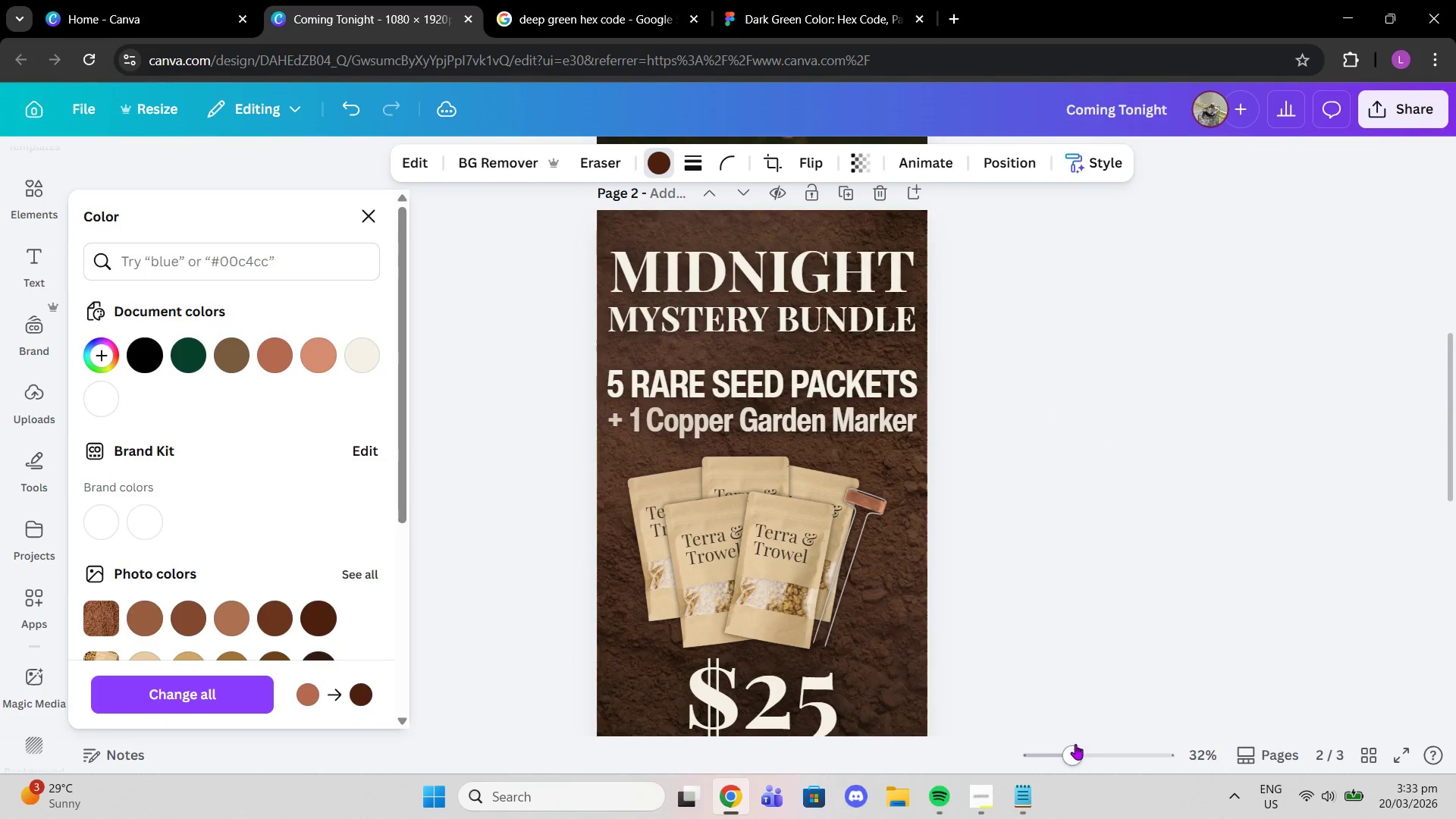 
left_click_drag(start_coordinate=[1075, 748], to_coordinate=[1091, 750])
 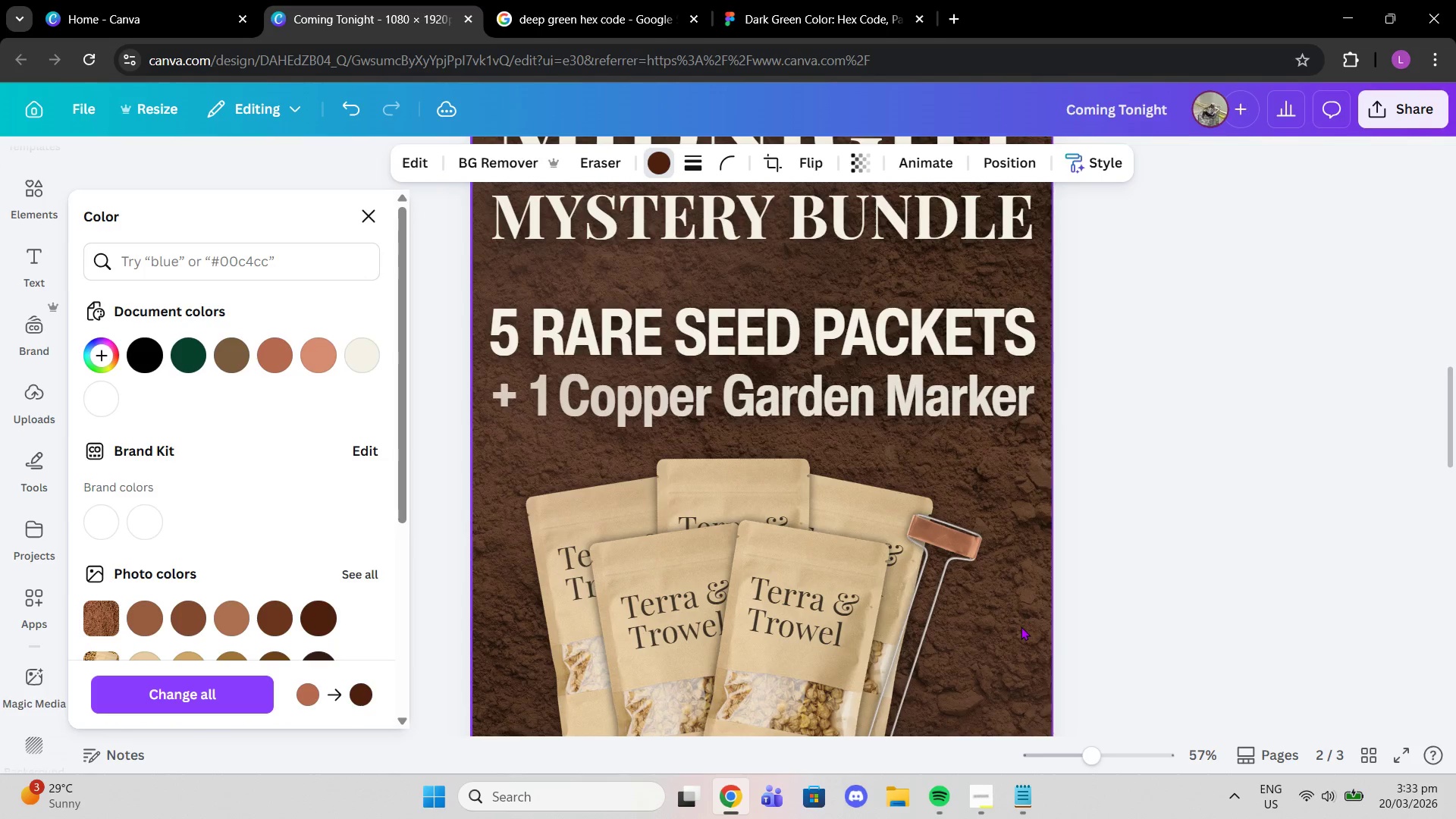 
left_click([1021, 626])
 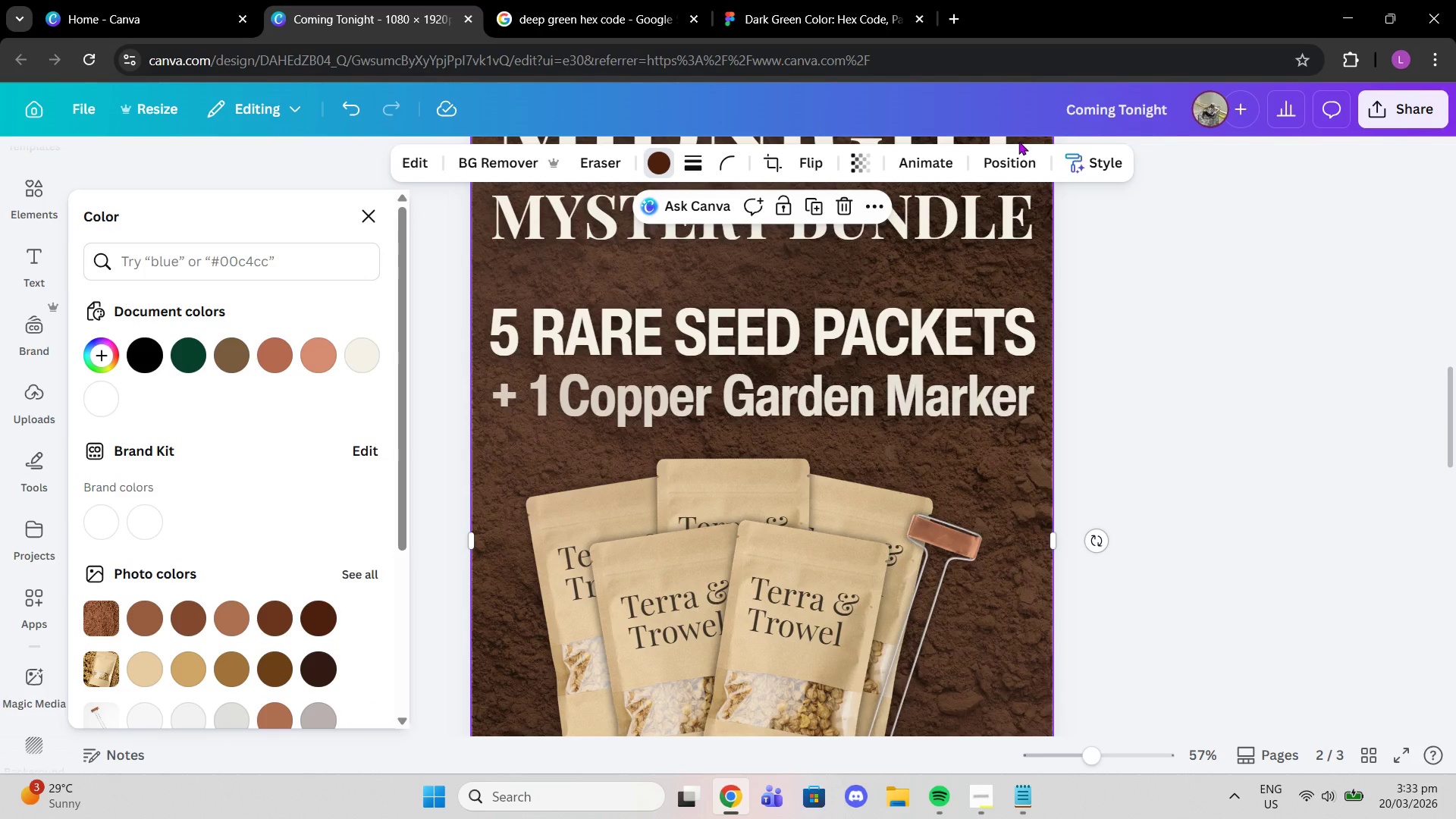 
left_click([1018, 159])
 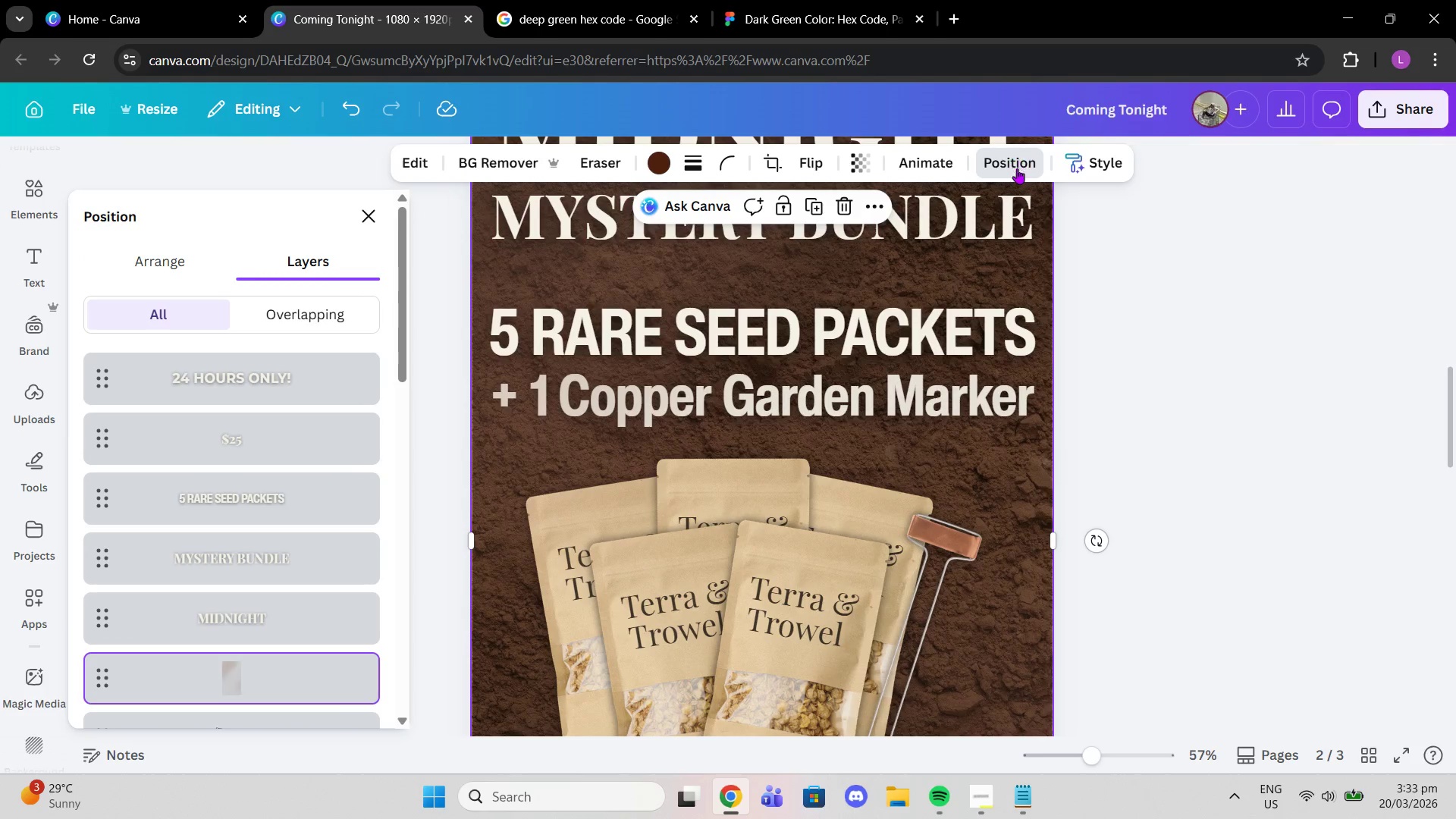 
scroll: coordinate [737, 466], scroll_direction: down, amount: 13.0
 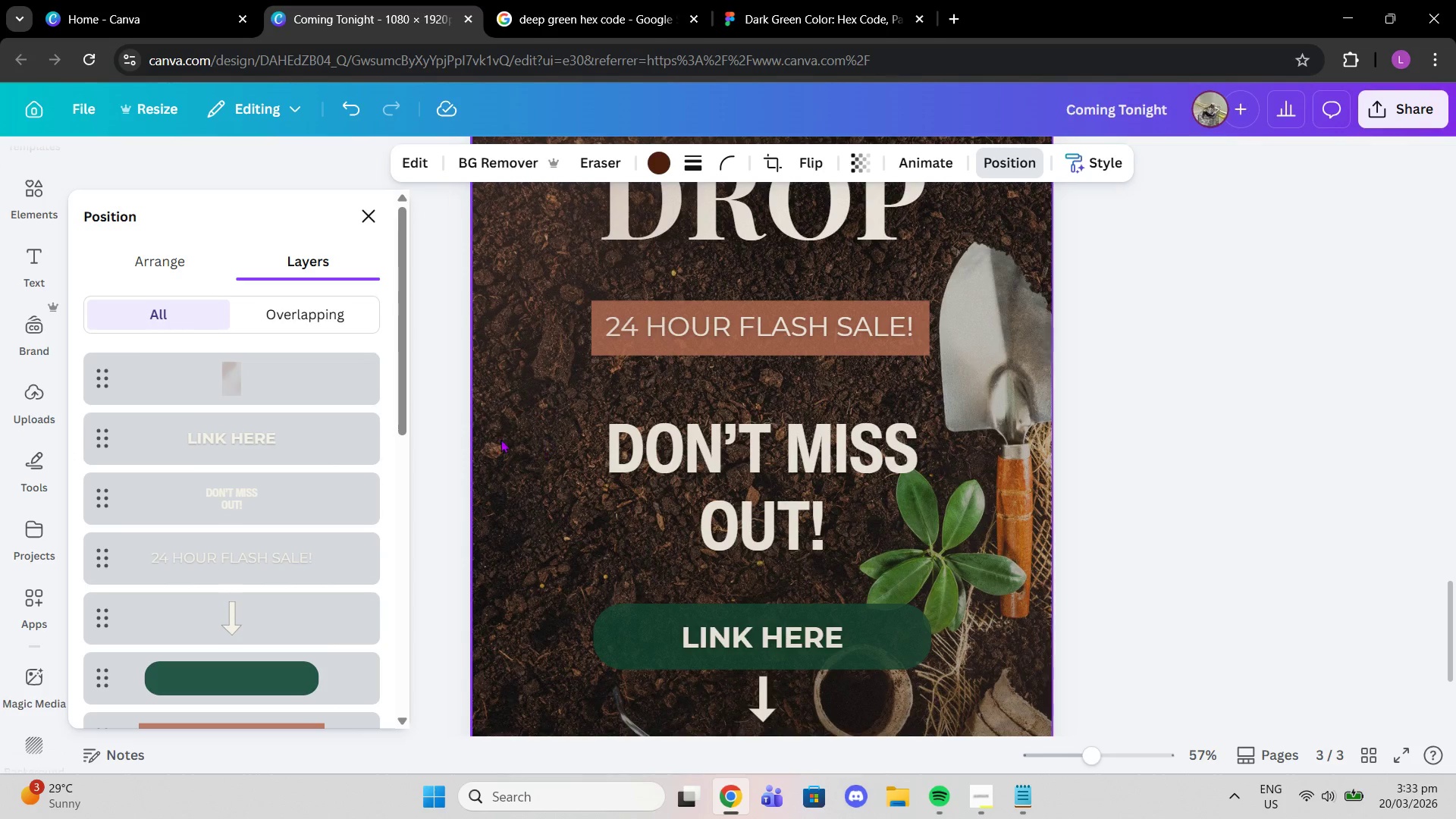 
left_click_drag(start_coordinate=[258, 371], to_coordinate=[256, 507])
 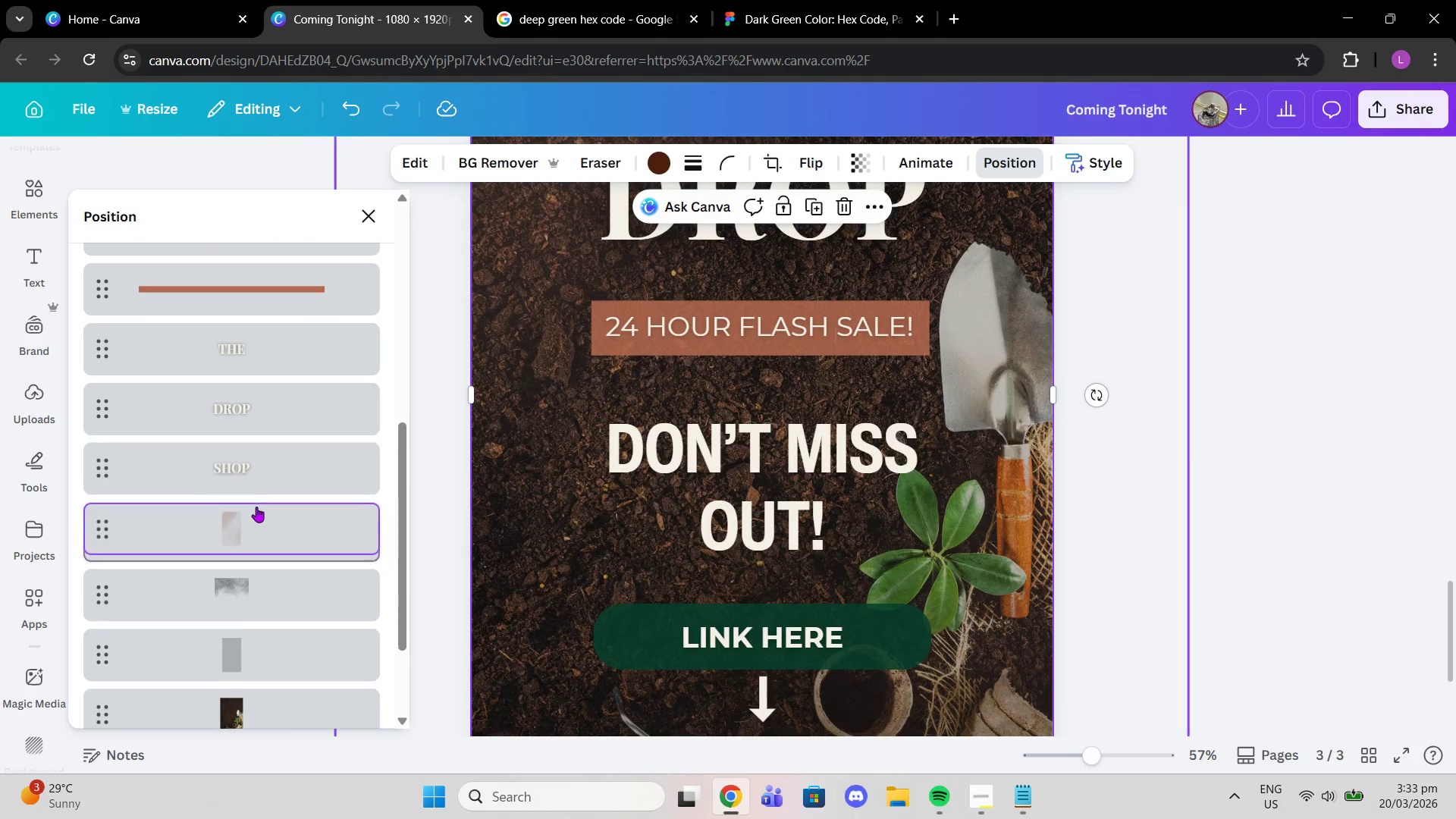 
scroll: coordinate [328, 533], scroll_direction: down, amount: 6.0
 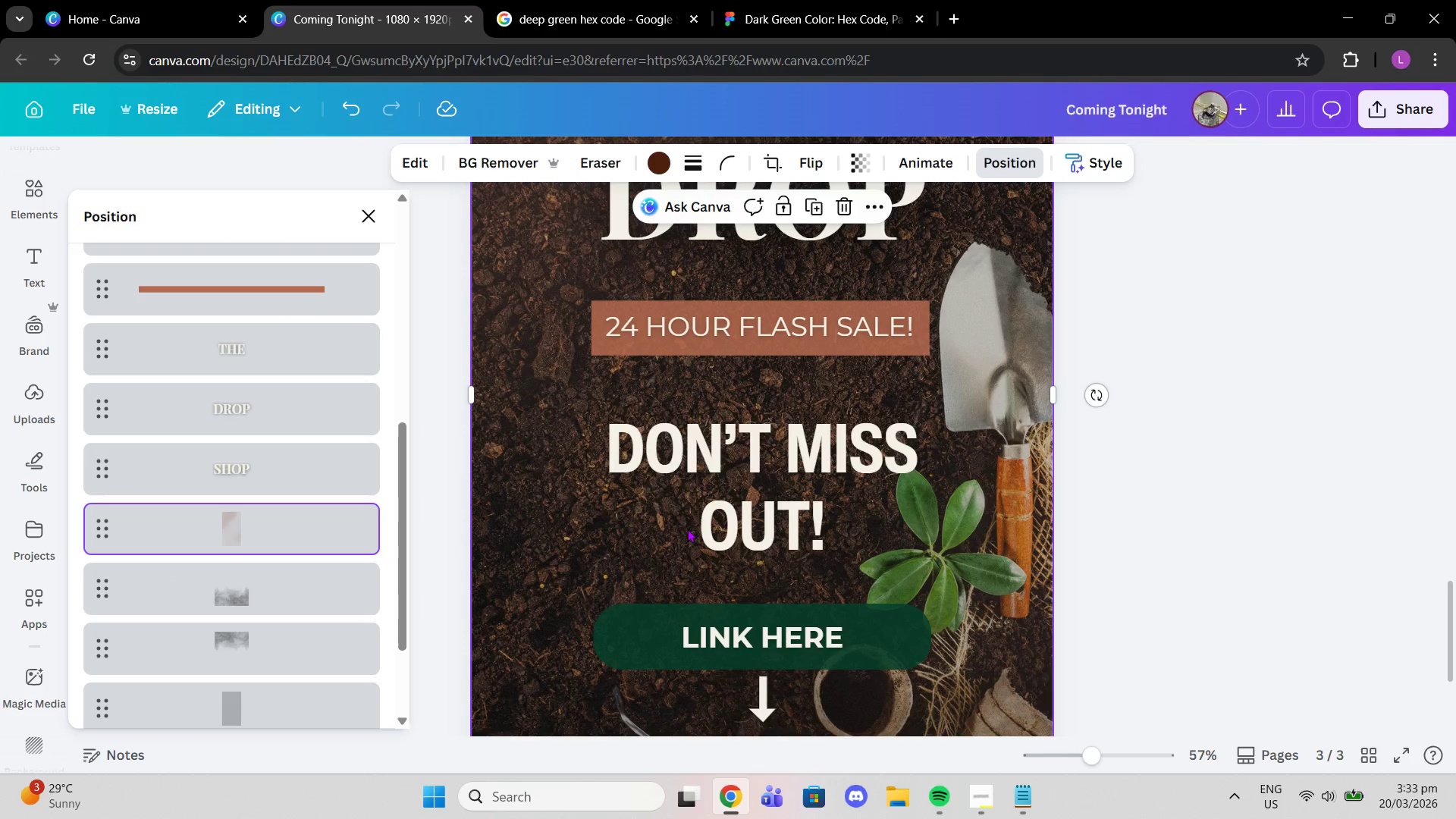 
double_click([1166, 405])
 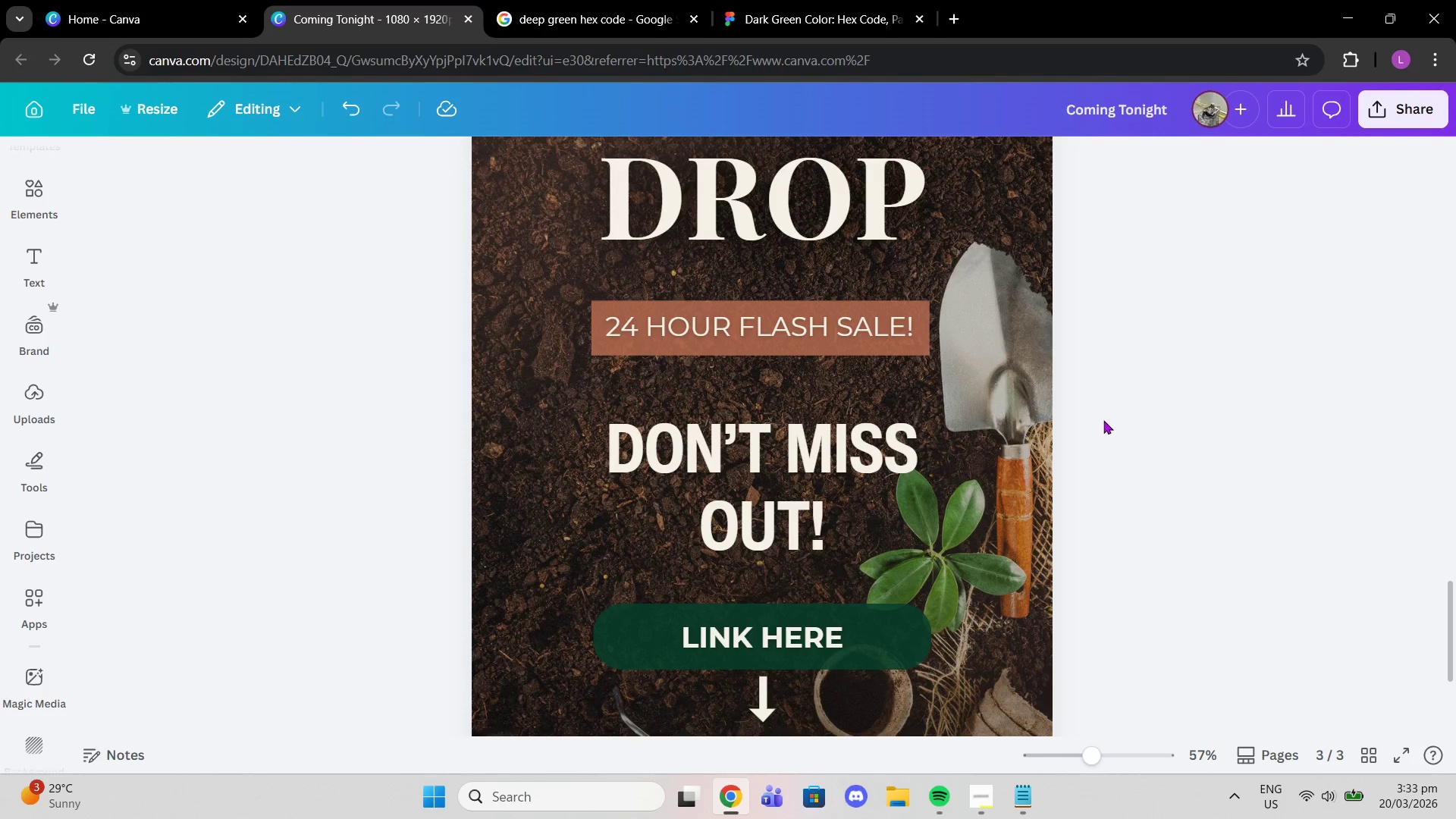 
scroll: coordinate [1033, 437], scroll_direction: up, amount: 4.0
 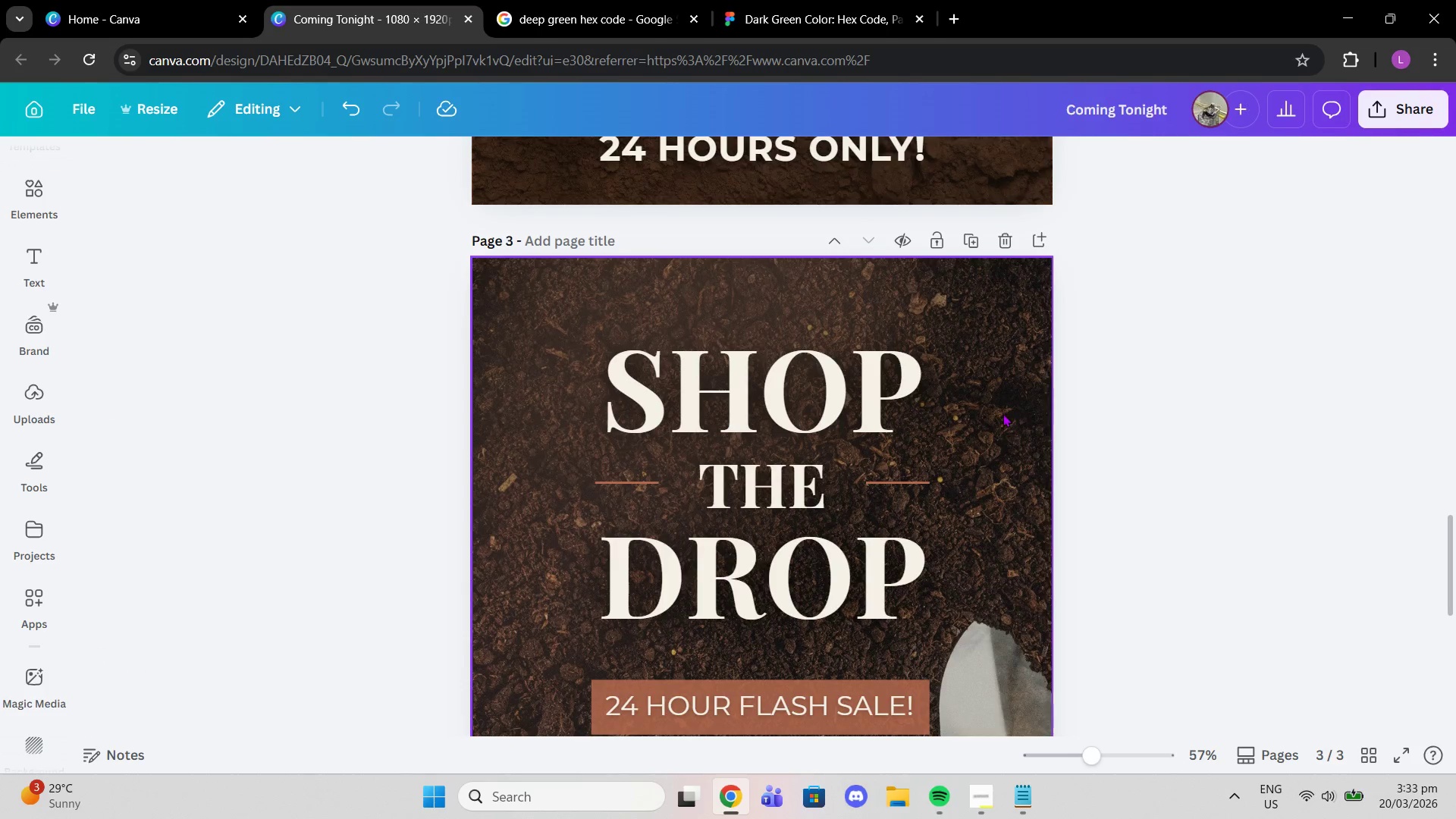 
left_click([1003, 413])
 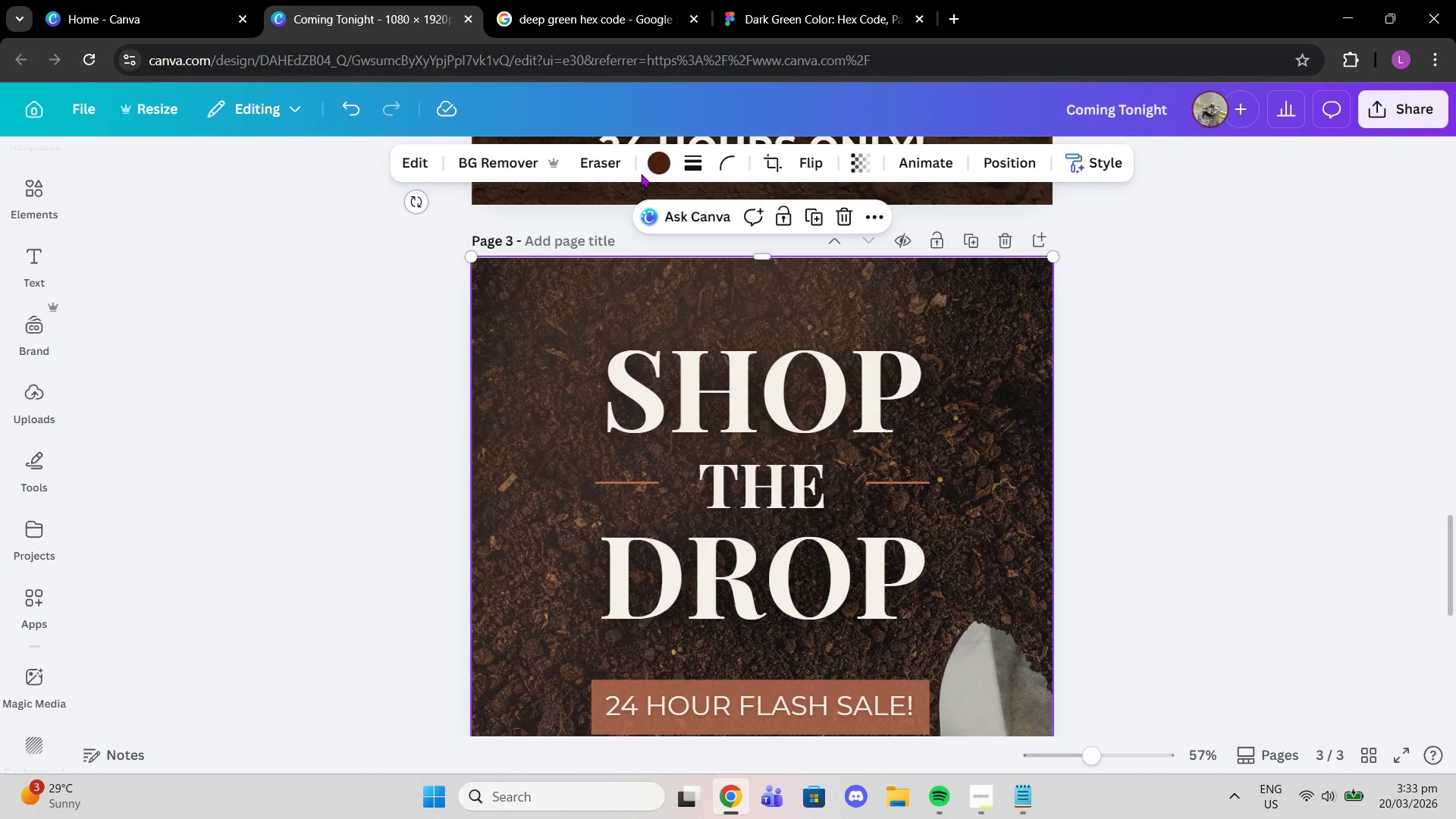 
scroll: coordinate [951, 347], scroll_direction: up, amount: 4.0
 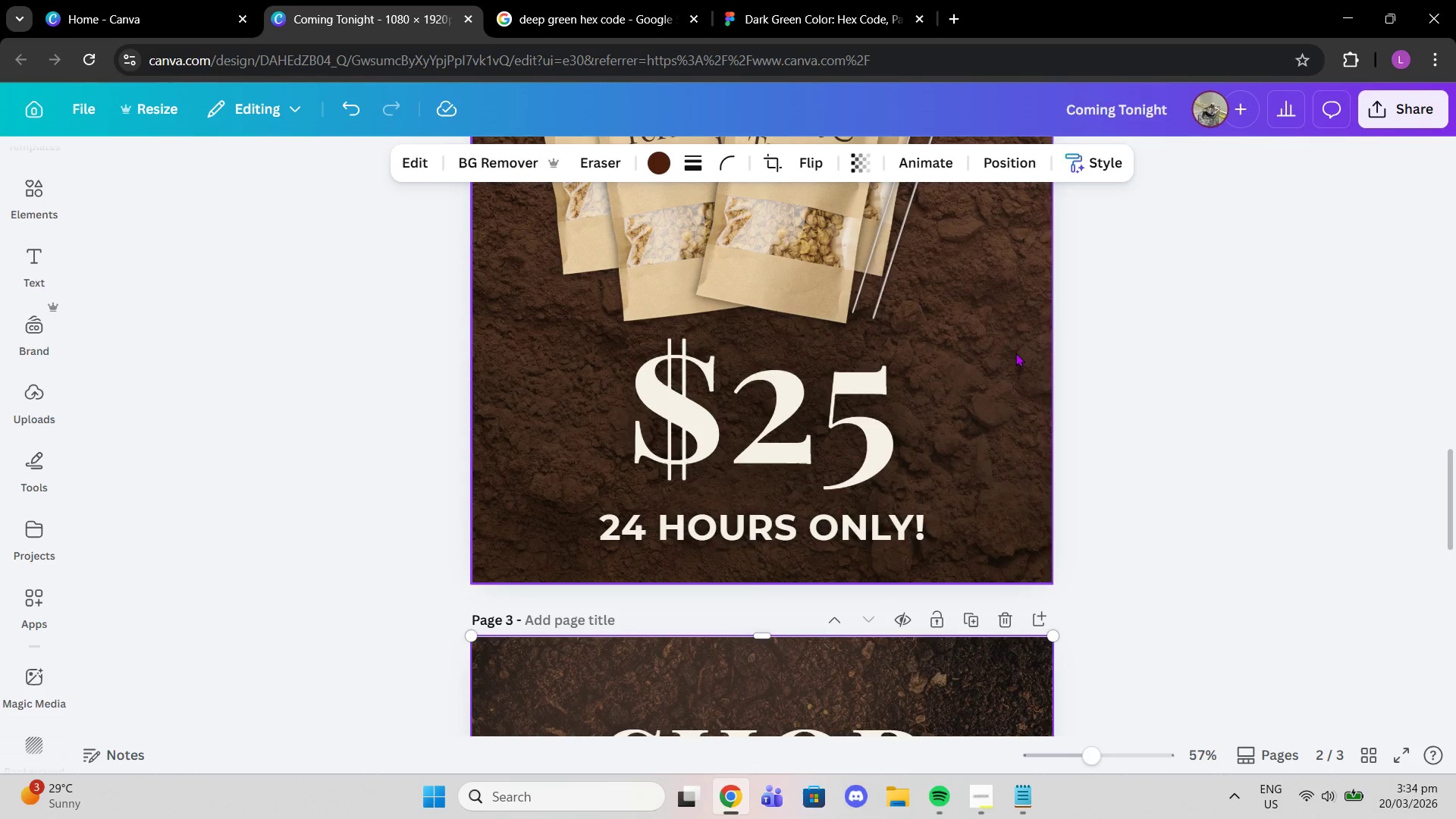 
left_click([1015, 353])
 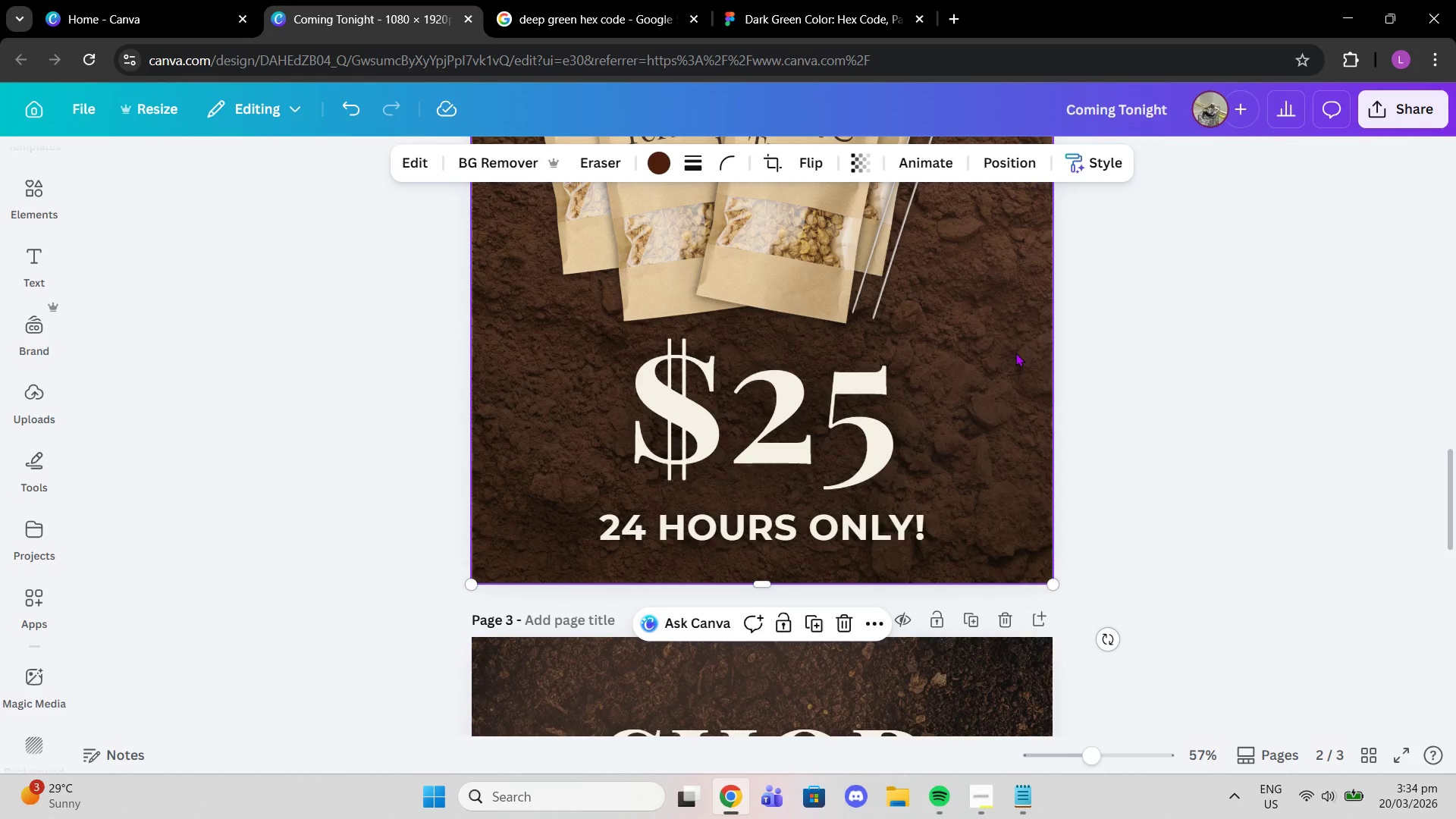 
scroll: coordinate [996, 354], scroll_direction: up, amount: 10.0
 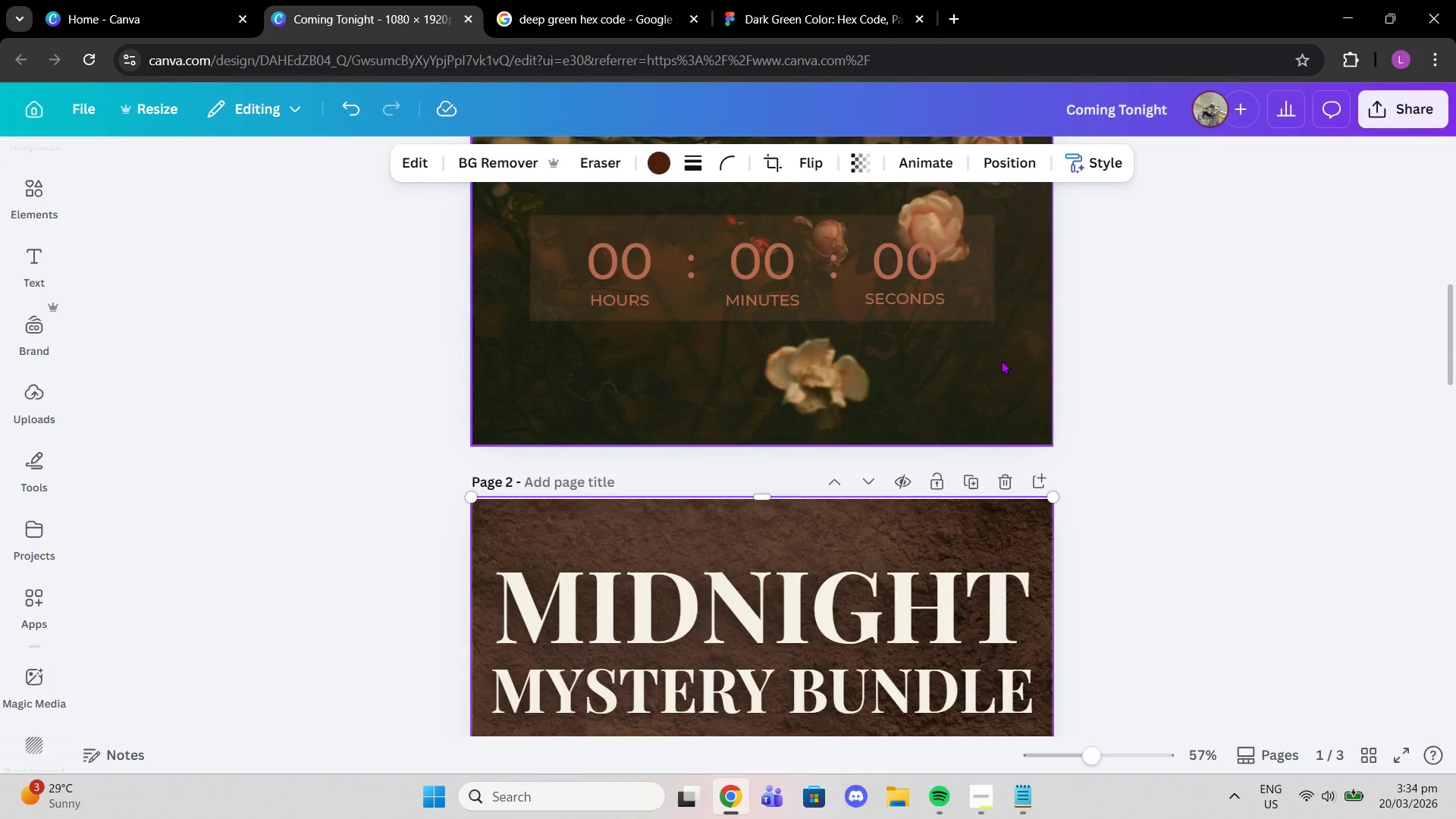 
left_click([1002, 361])
 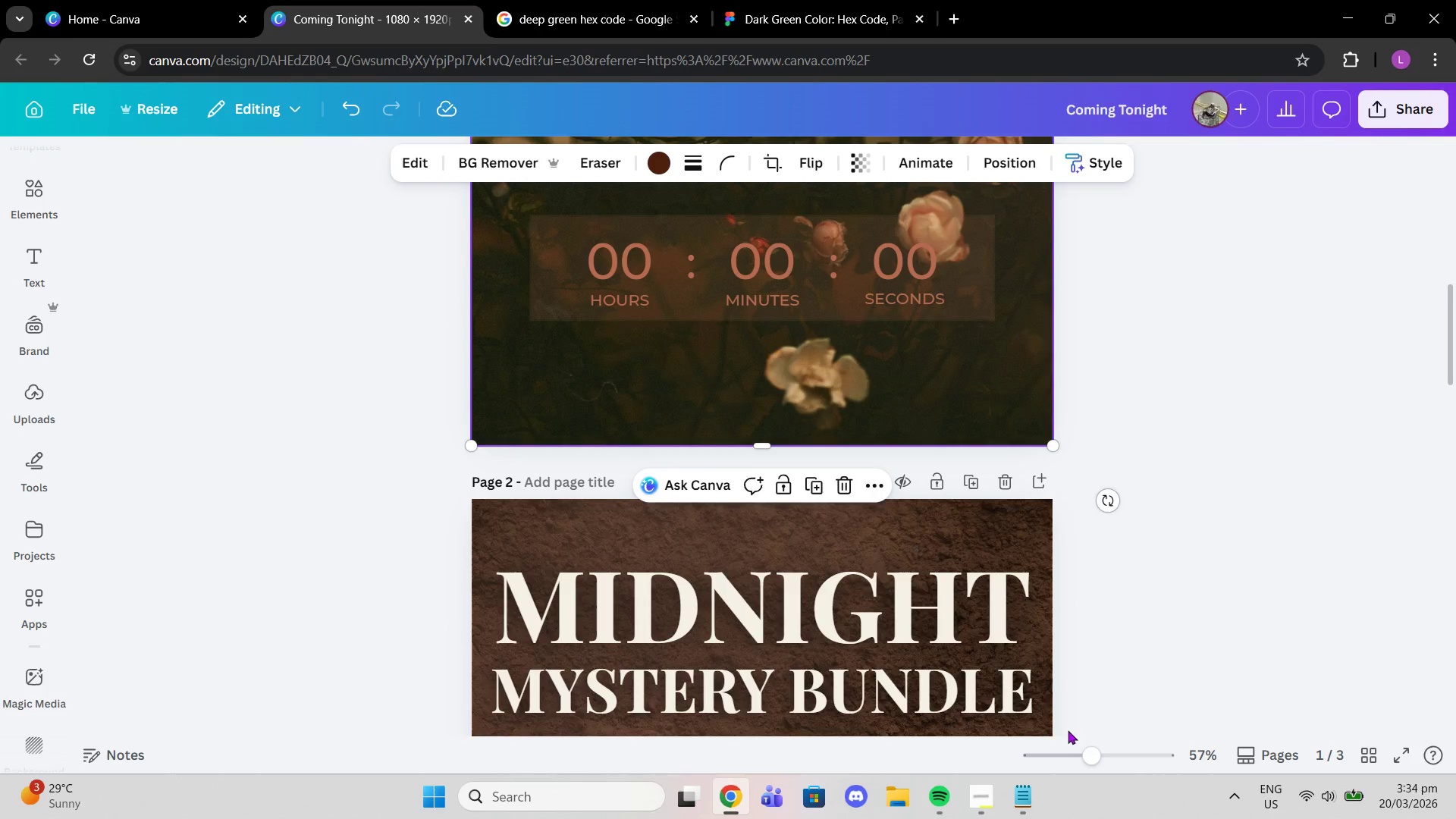 
left_click_drag(start_coordinate=[1090, 750], to_coordinate=[1077, 750])
 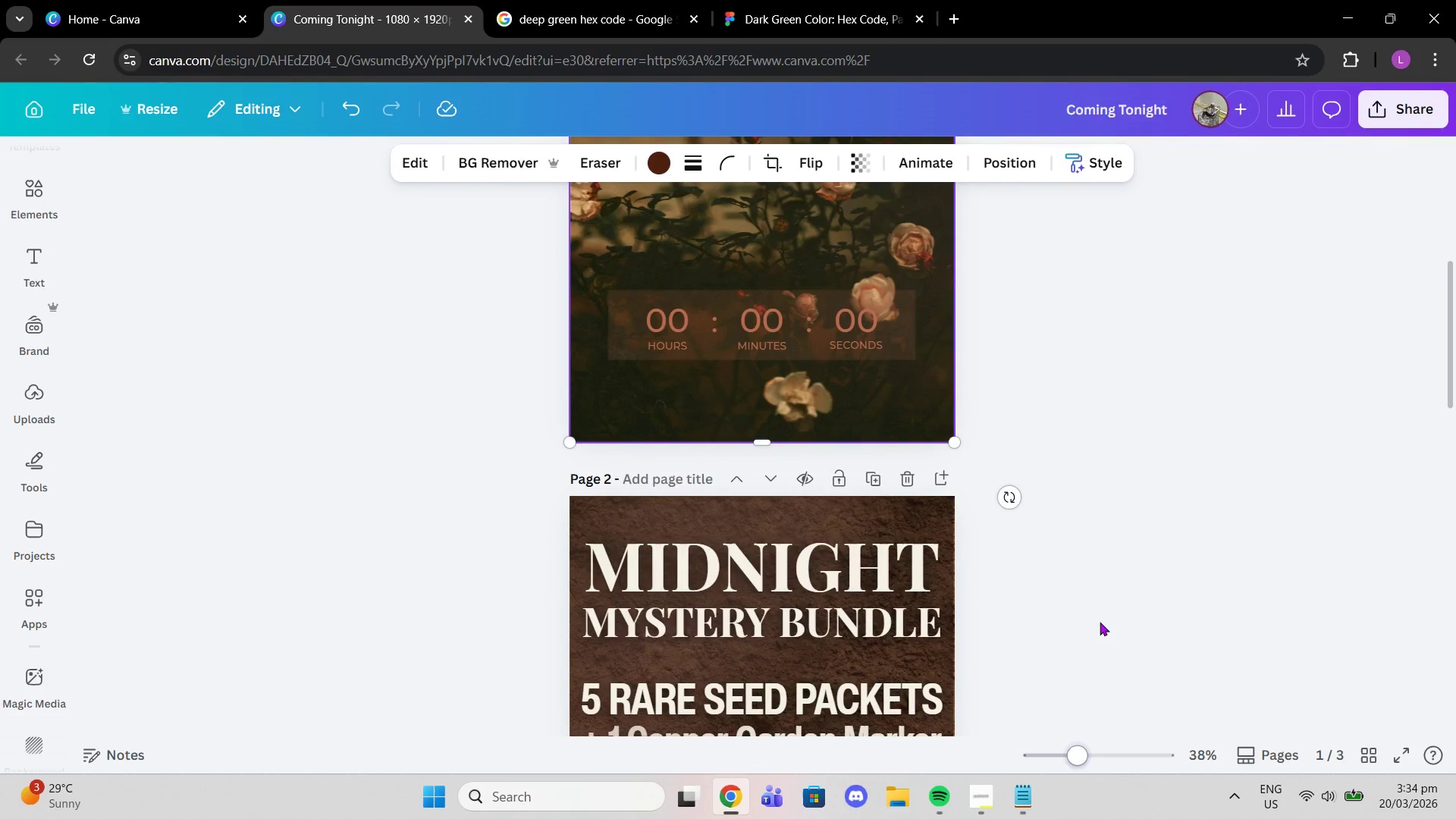 
left_click([1097, 533])
 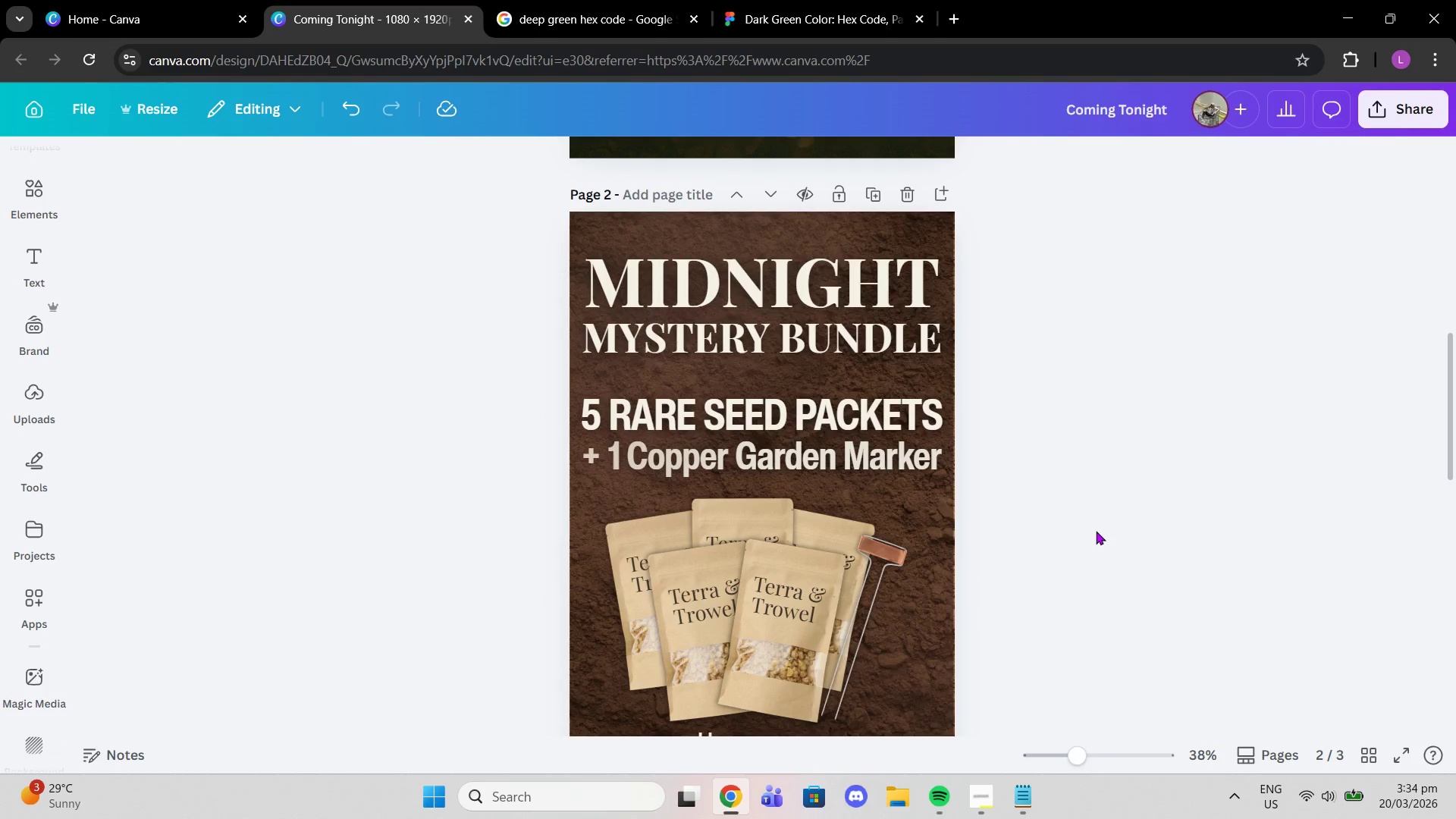 
scroll: coordinate [1096, 531], scroll_direction: down, amount: 4.0
 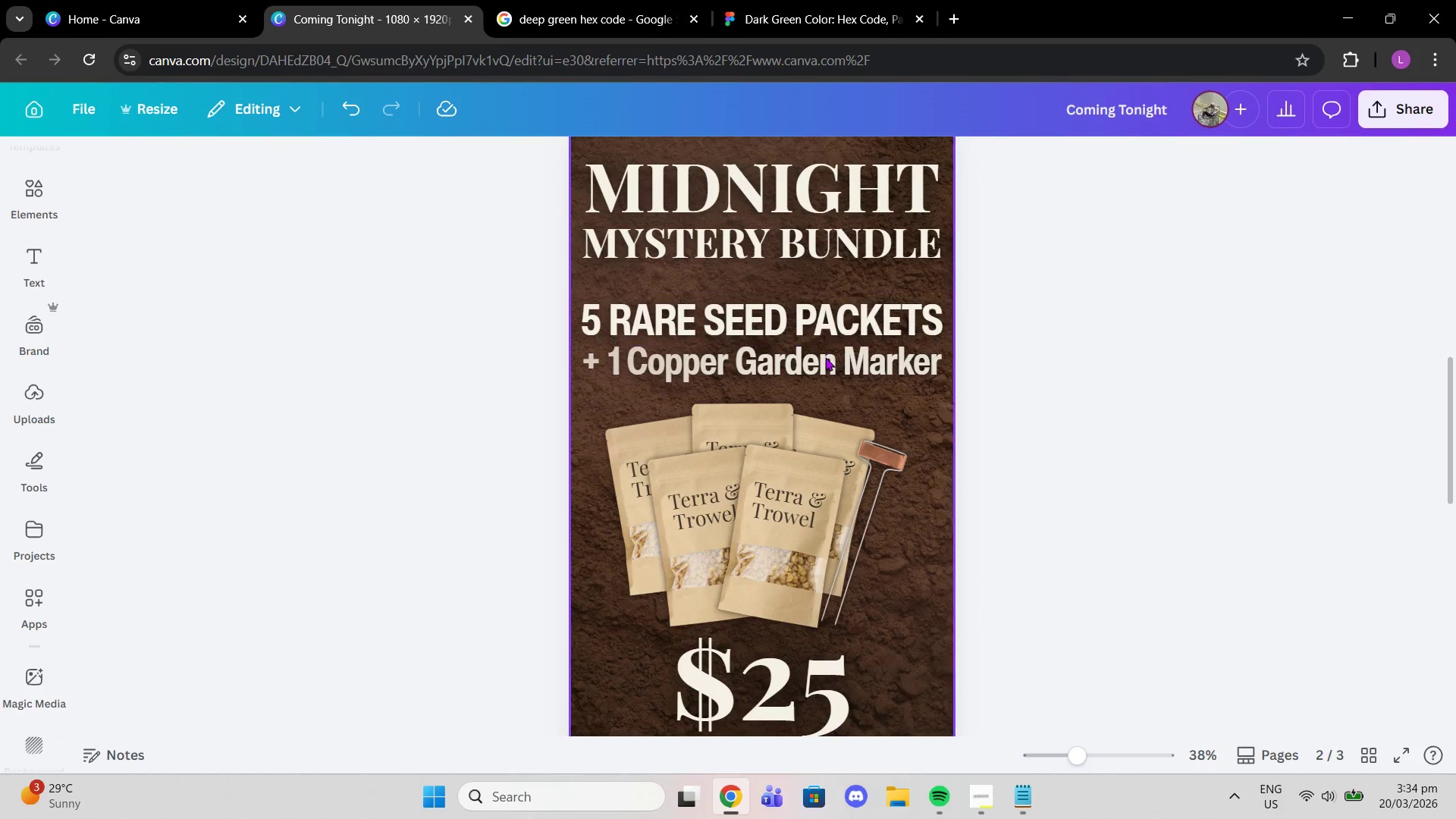 
left_click([825, 362])
 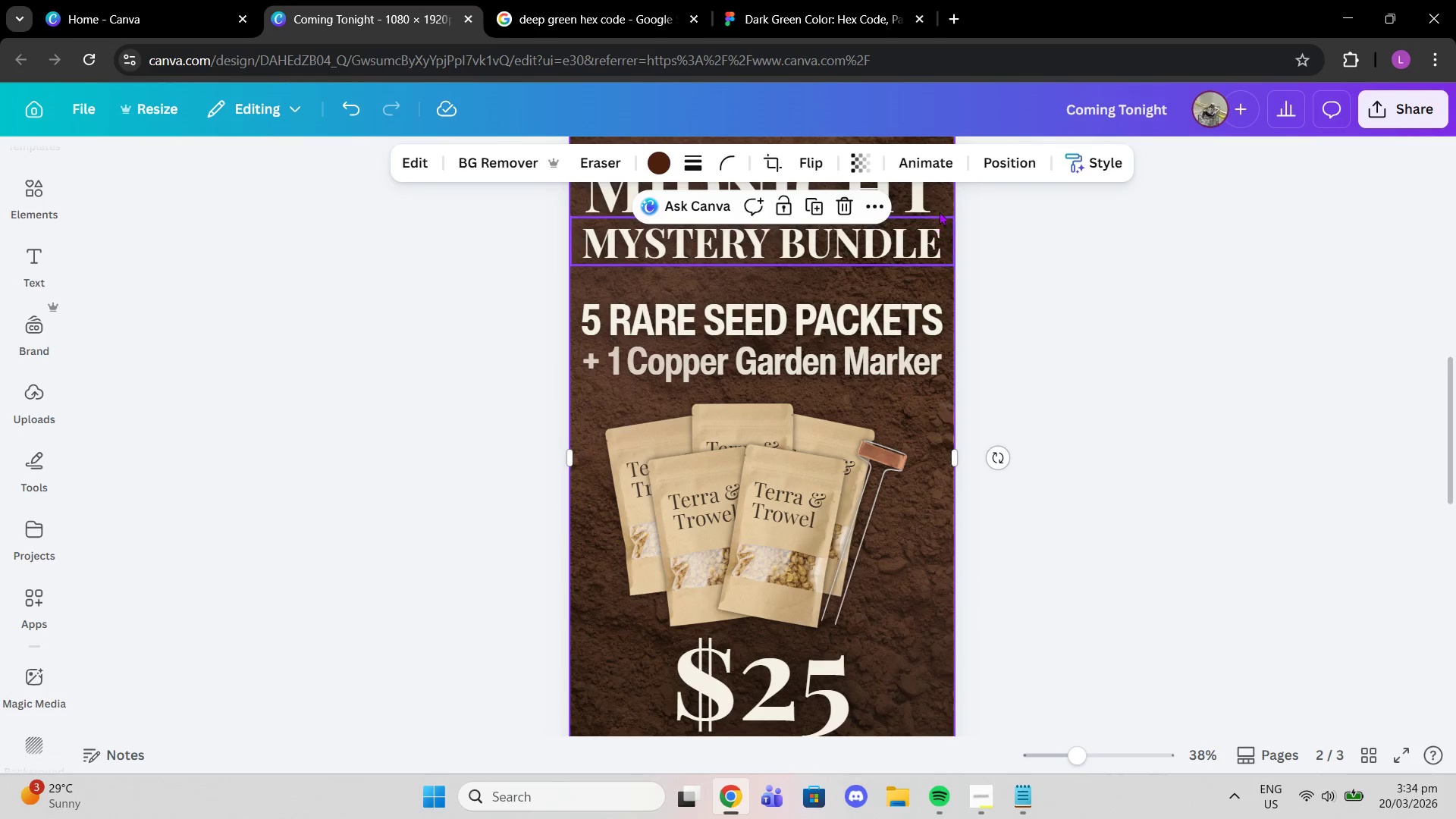 
left_click([1003, 161])
 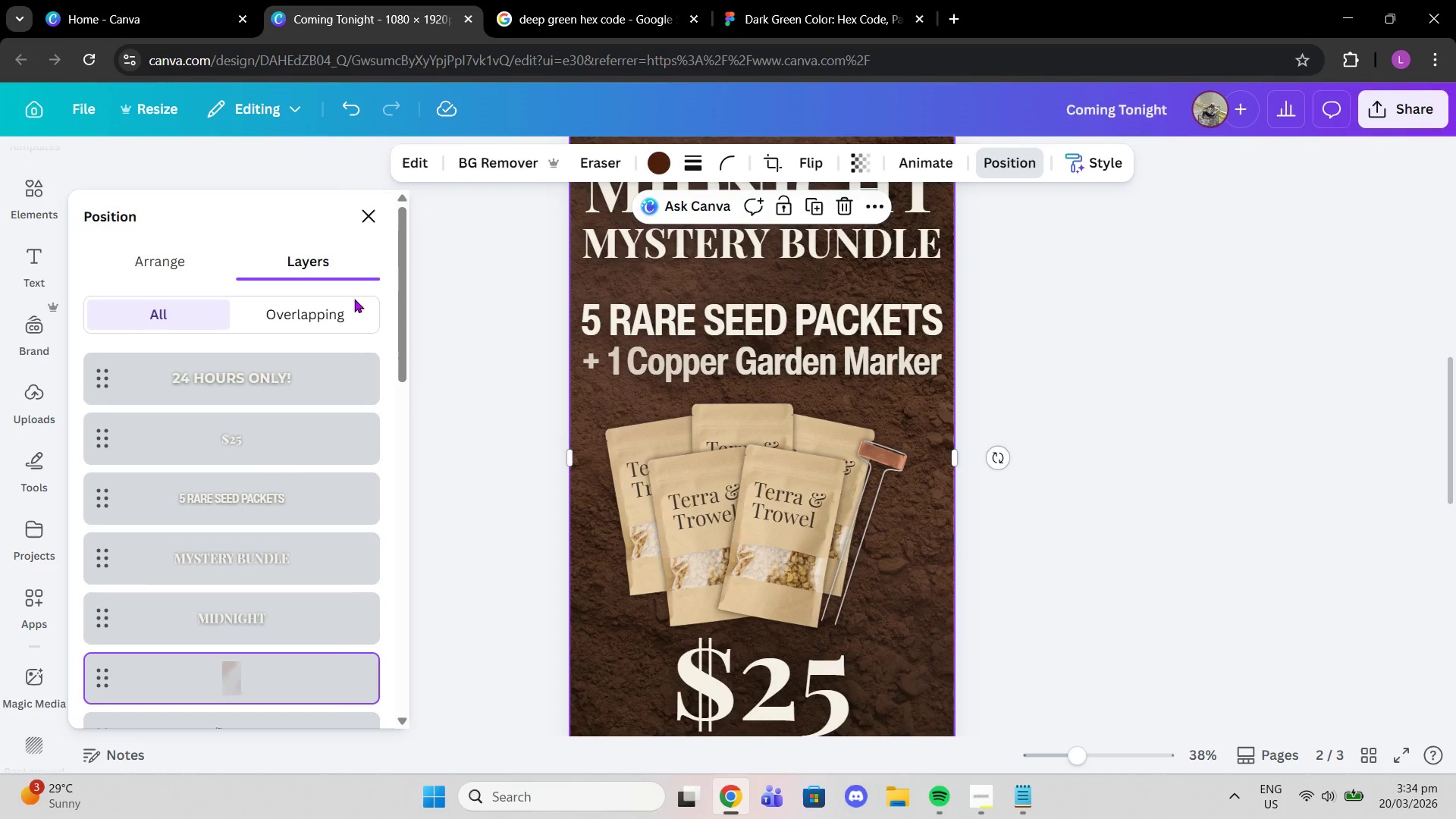 
scroll: coordinate [296, 585], scroll_direction: down, amount: 9.0
 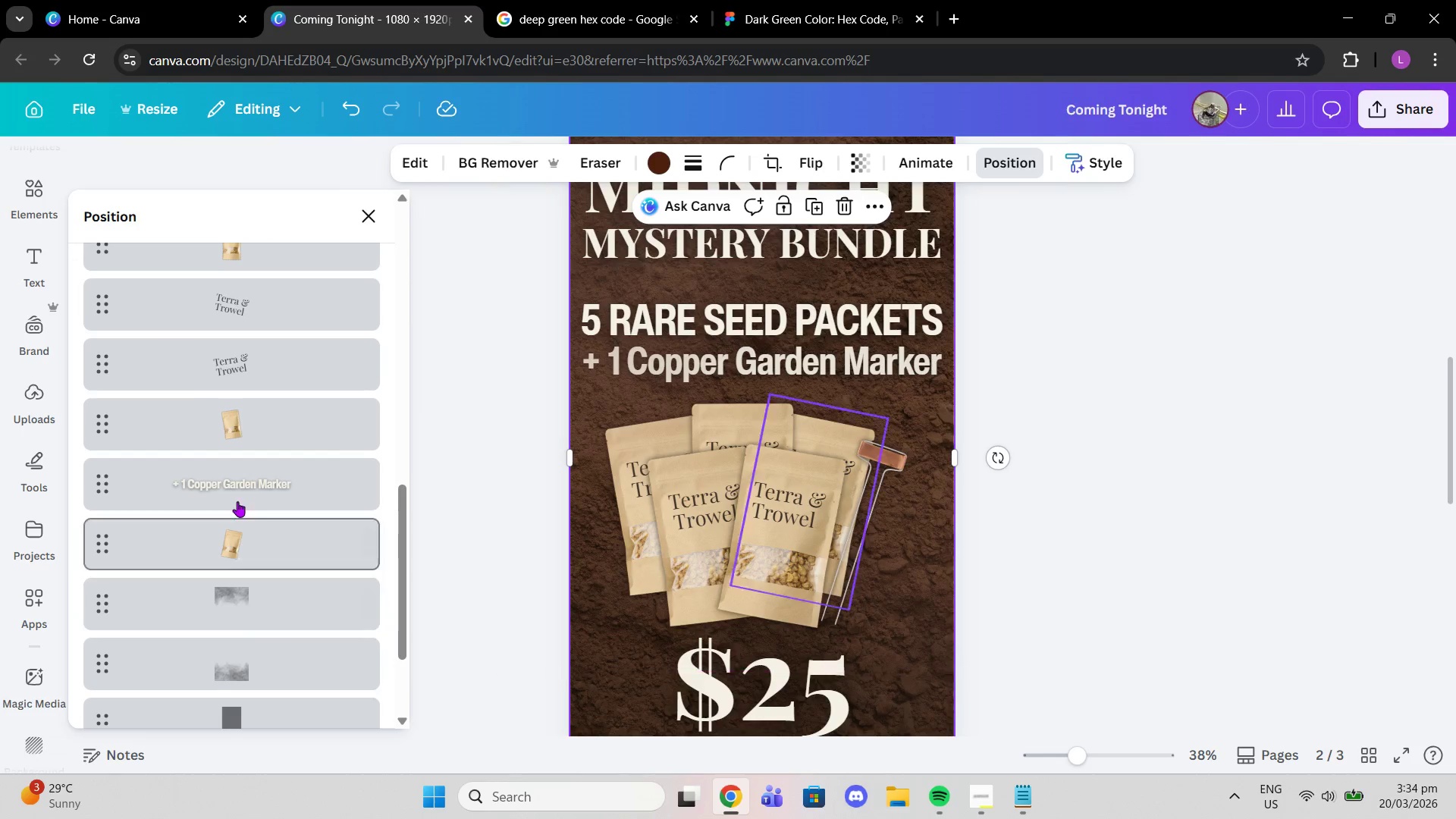 
left_click_drag(start_coordinate=[237, 501], to_coordinate=[237, 613])
 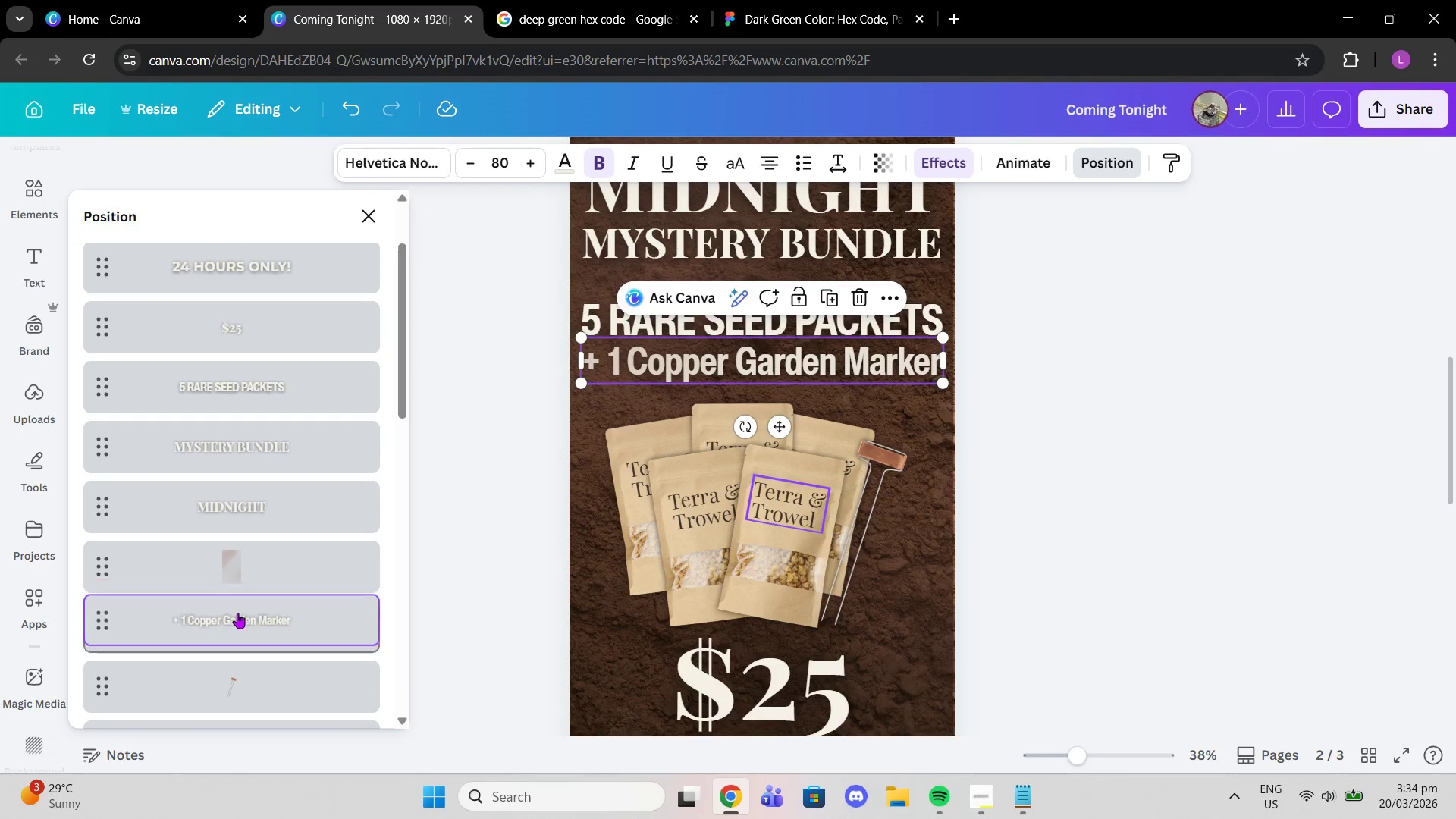 
scroll: coordinate [262, 493], scroll_direction: up, amount: 8.0
 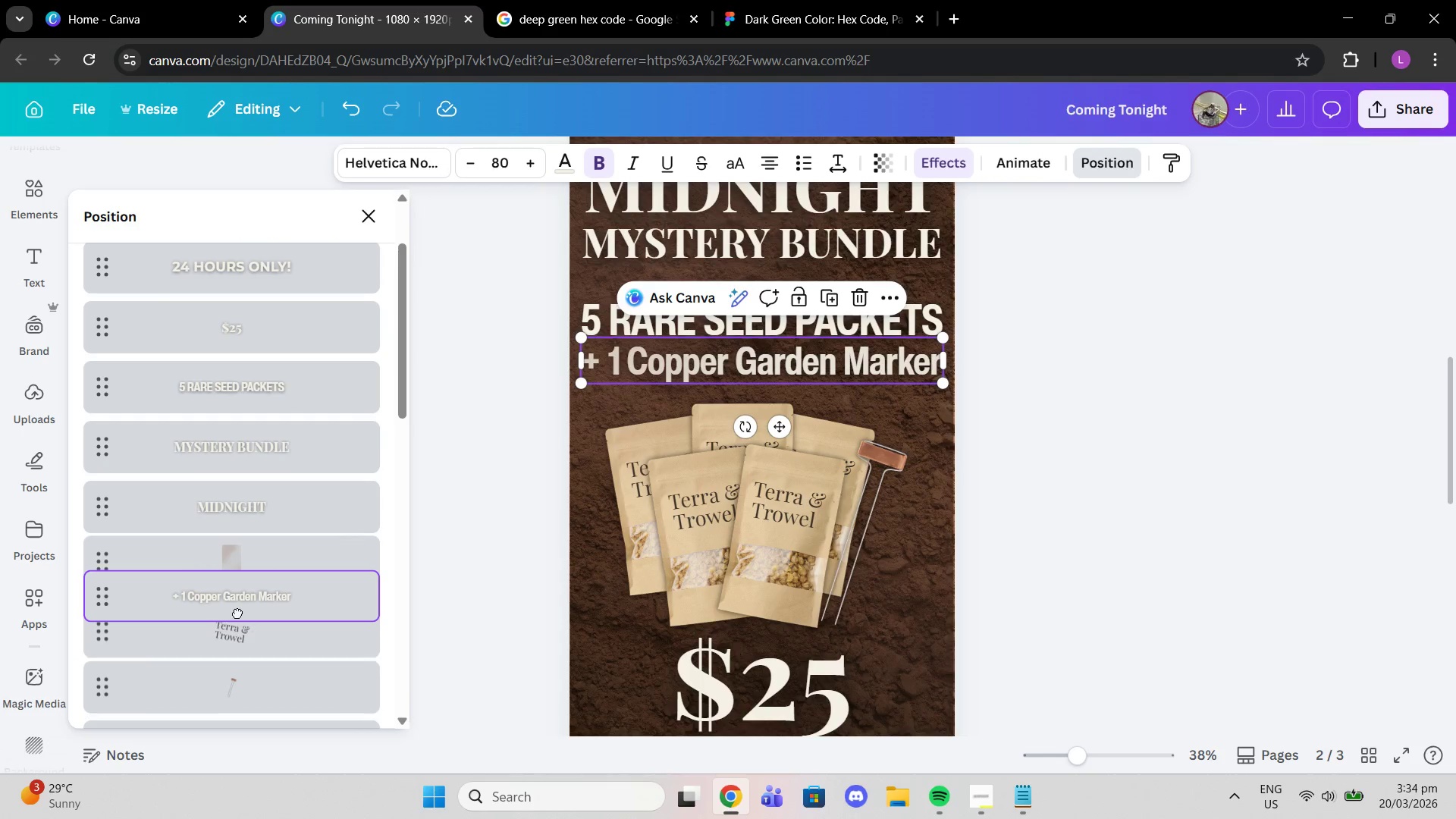 
scroll: coordinate [334, 599], scroll_direction: down, amount: 7.0
 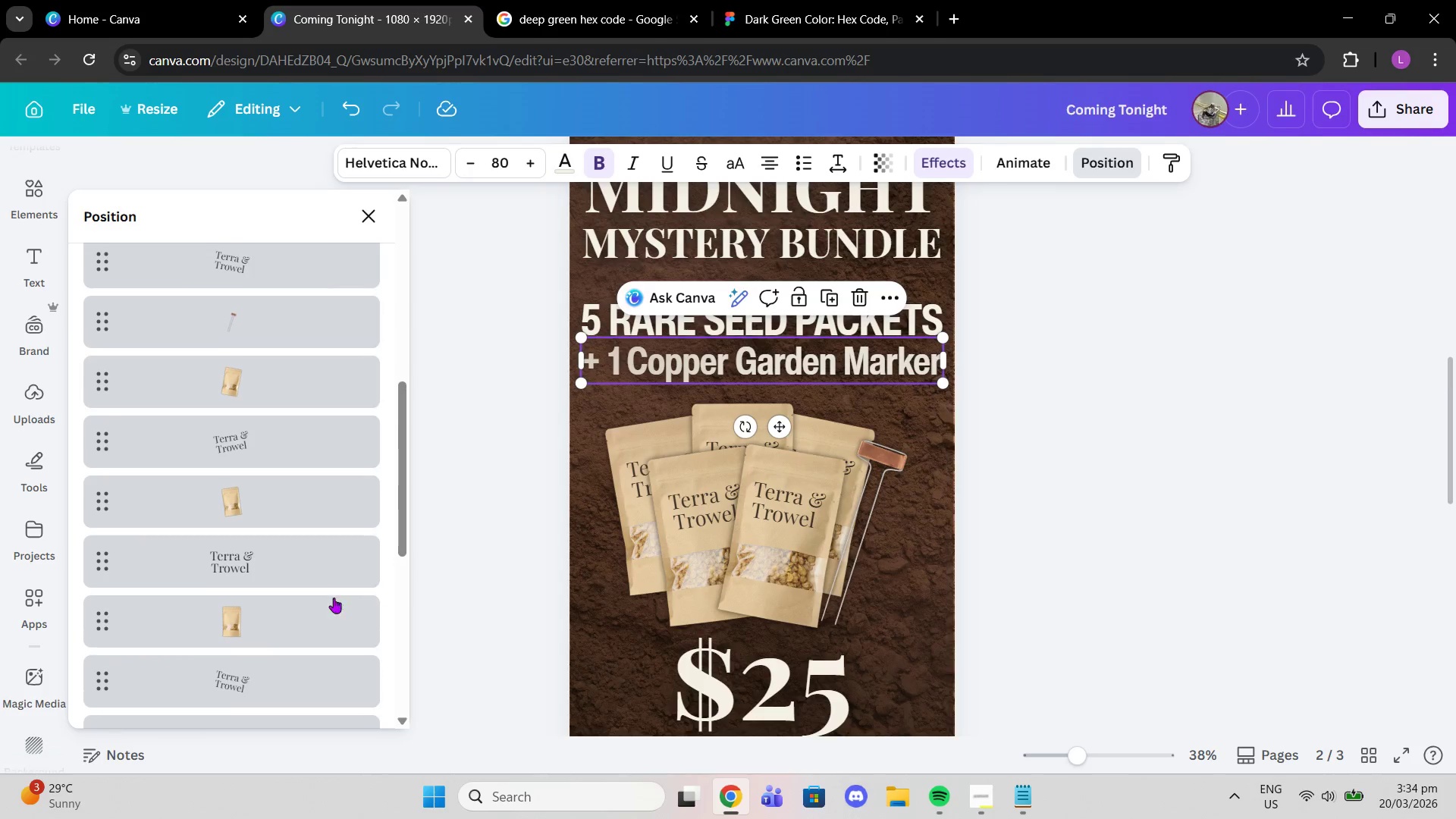 
scroll: coordinate [314, 531], scroll_direction: up, amount: 4.0
 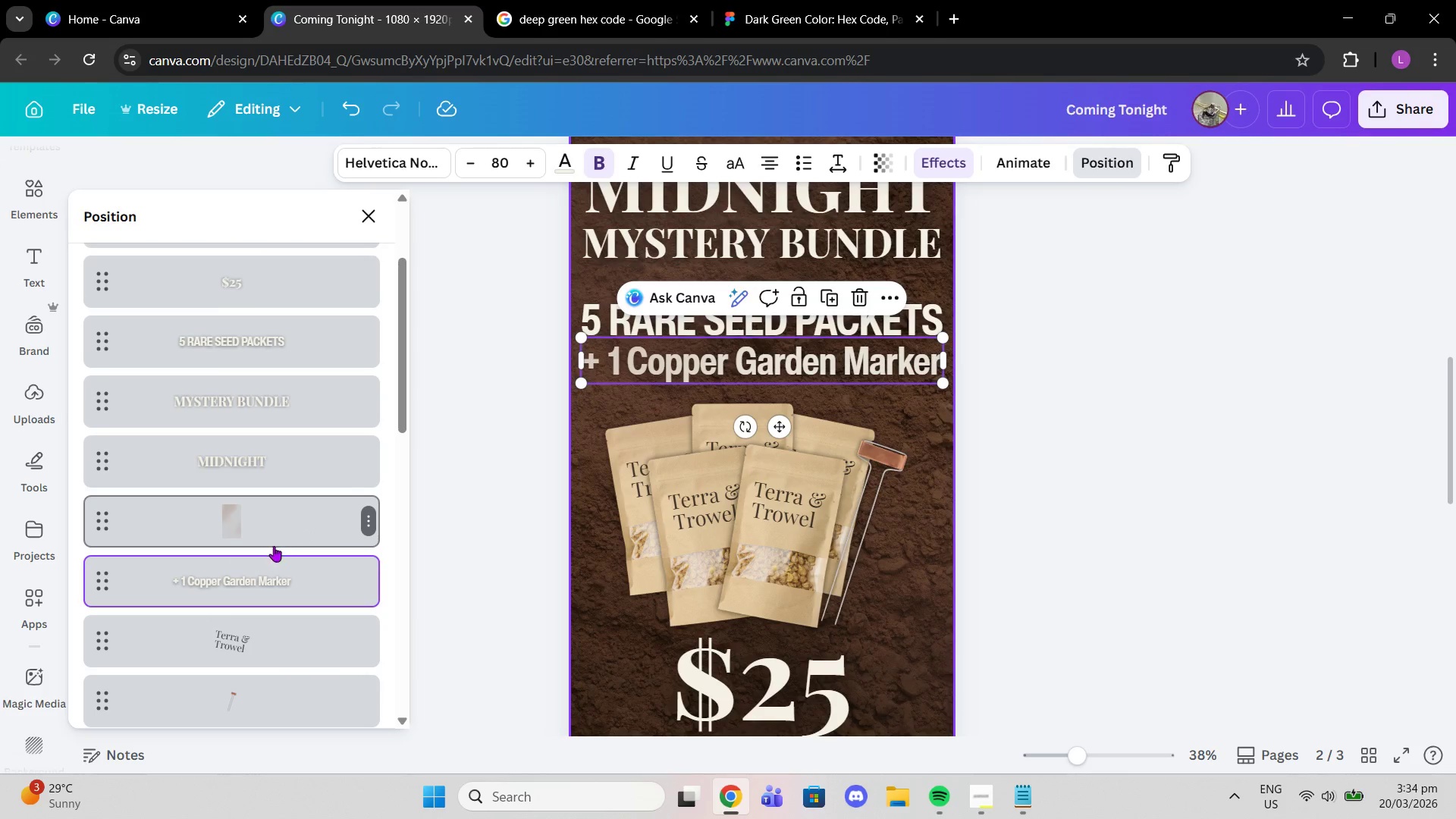 
left_click_drag(start_coordinate=[268, 565], to_coordinate=[276, 491])
 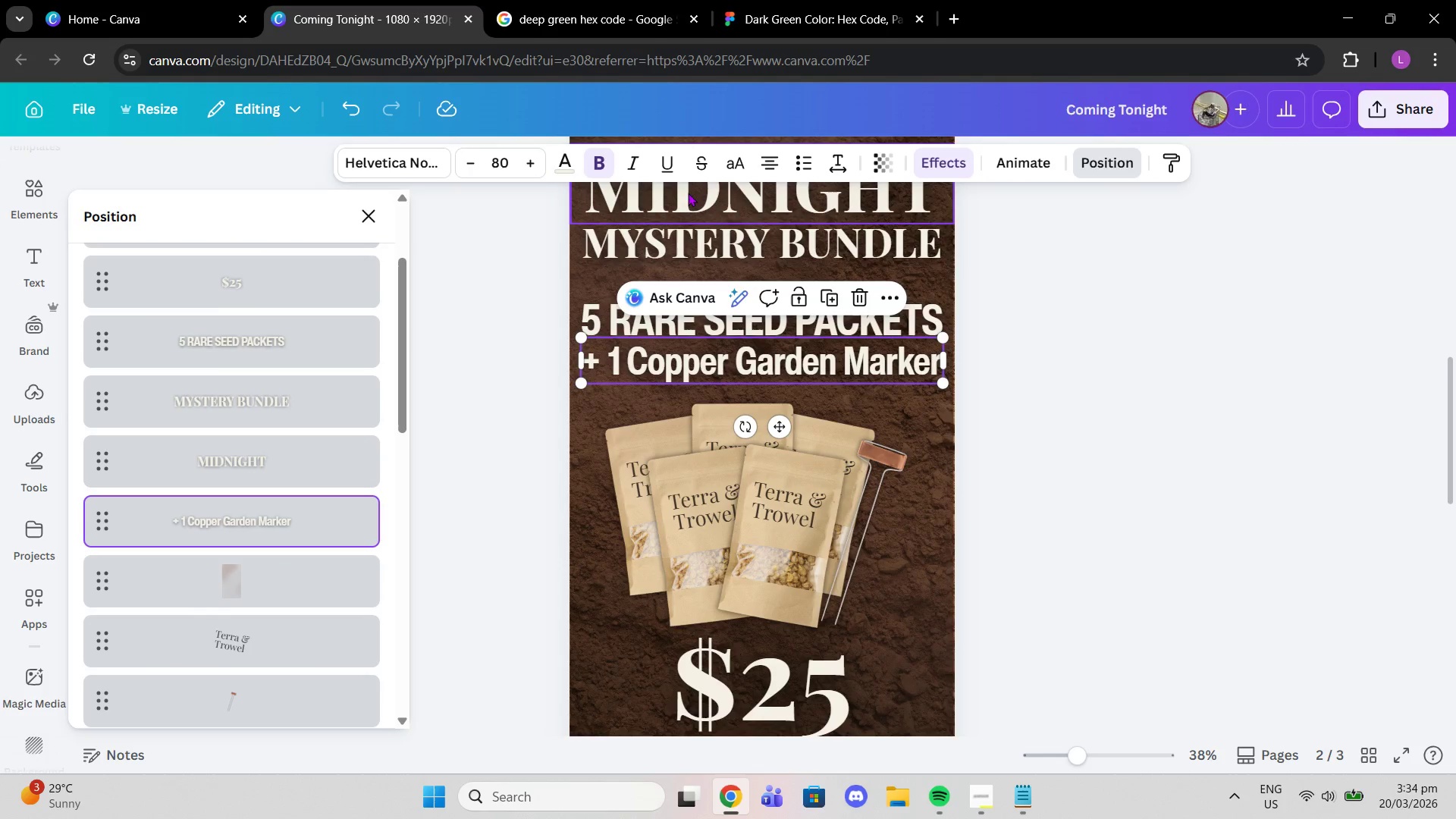 
left_click([736, 165])
 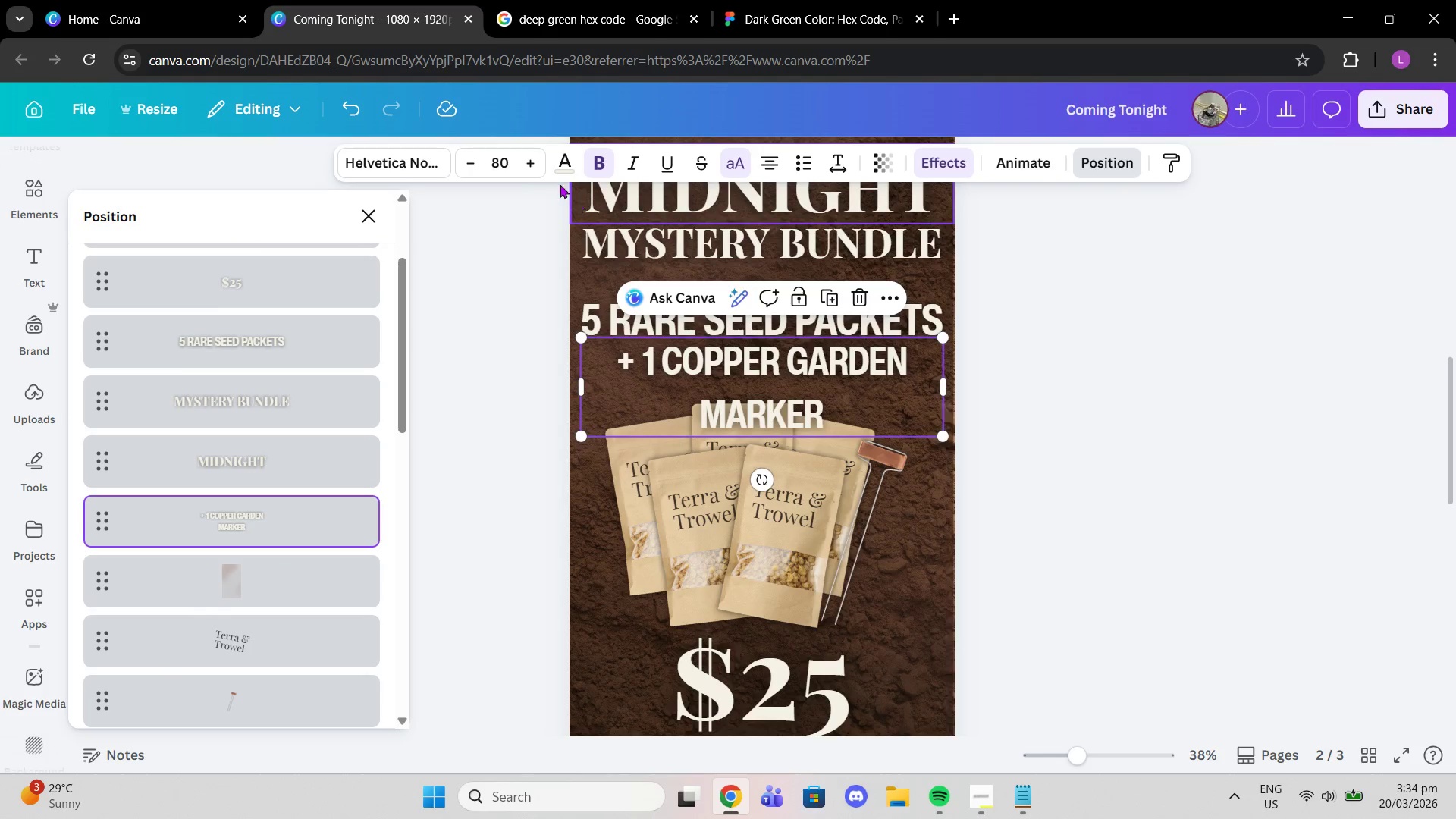 
double_click([466, 162])
 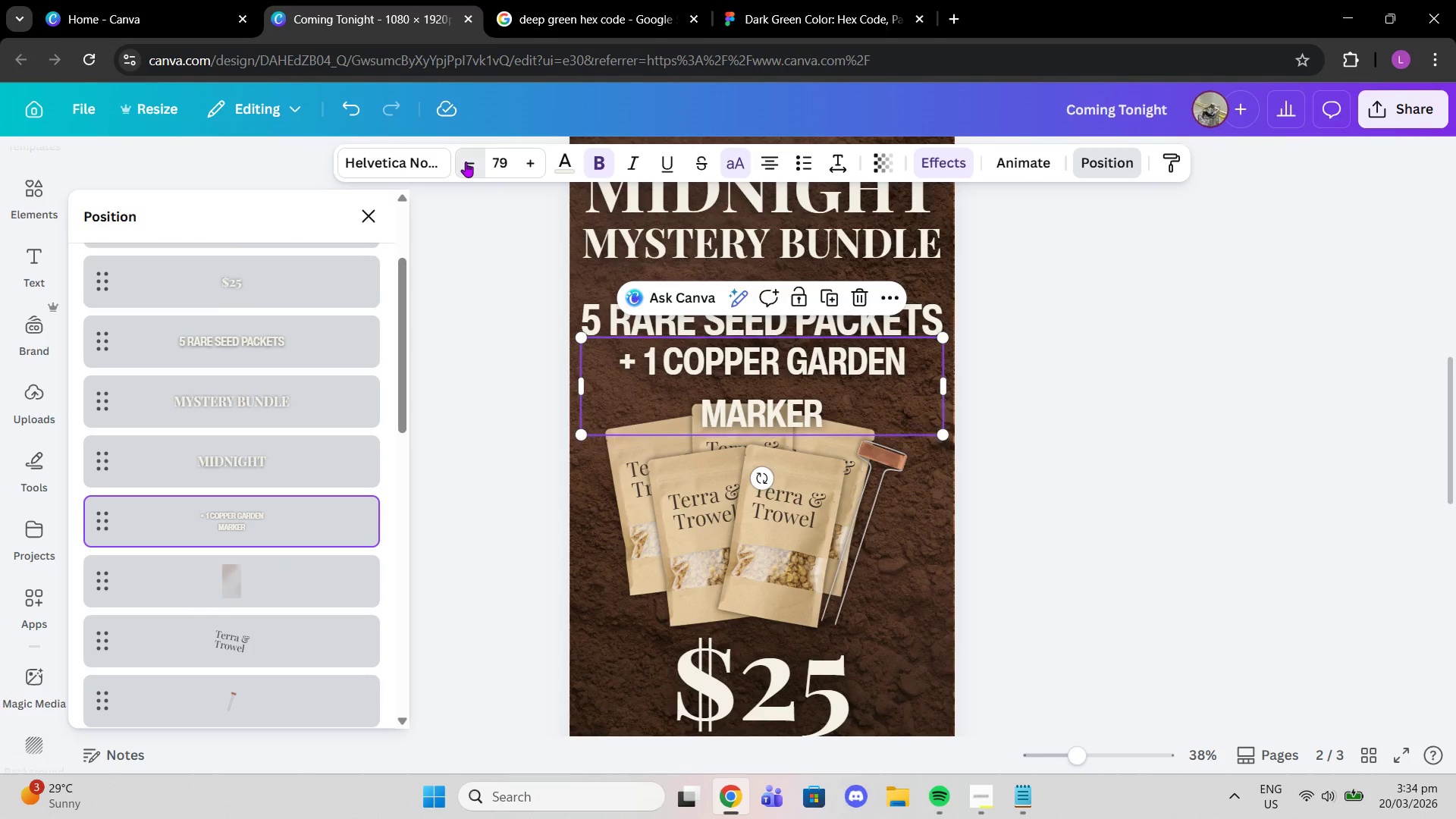 
triple_click([466, 162])
 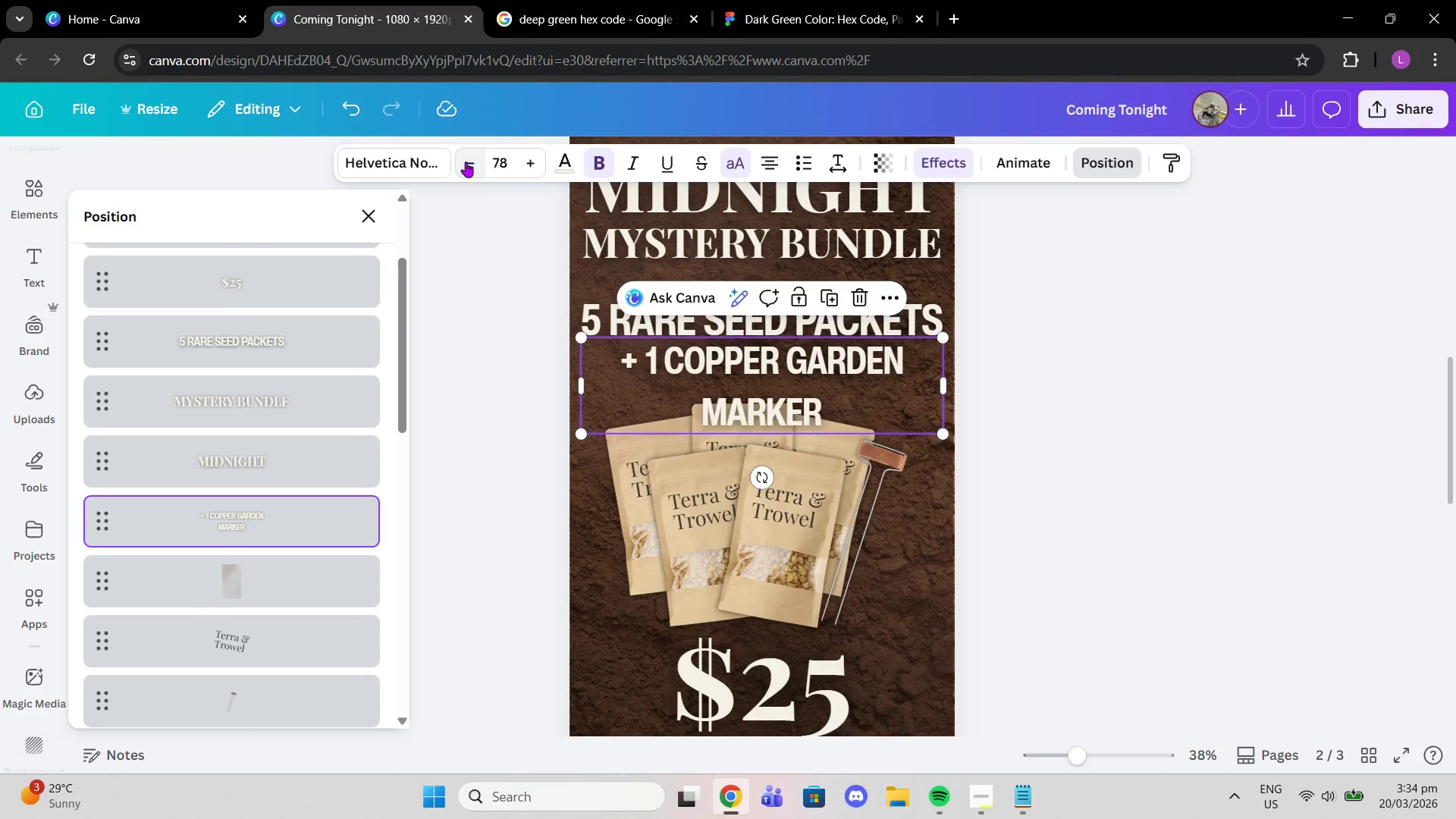 
triple_click([466, 162])
 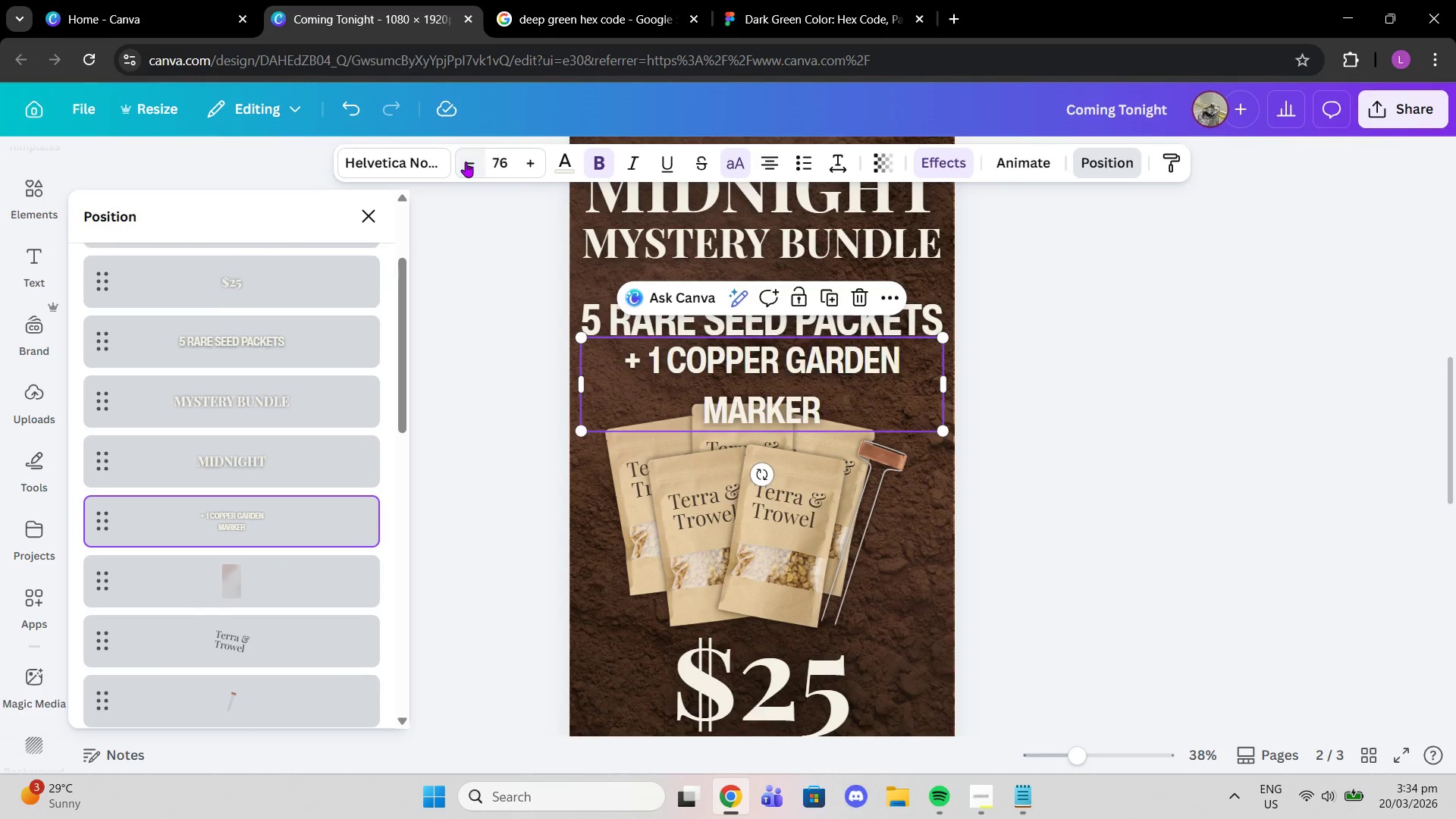 
triple_click([466, 162])
 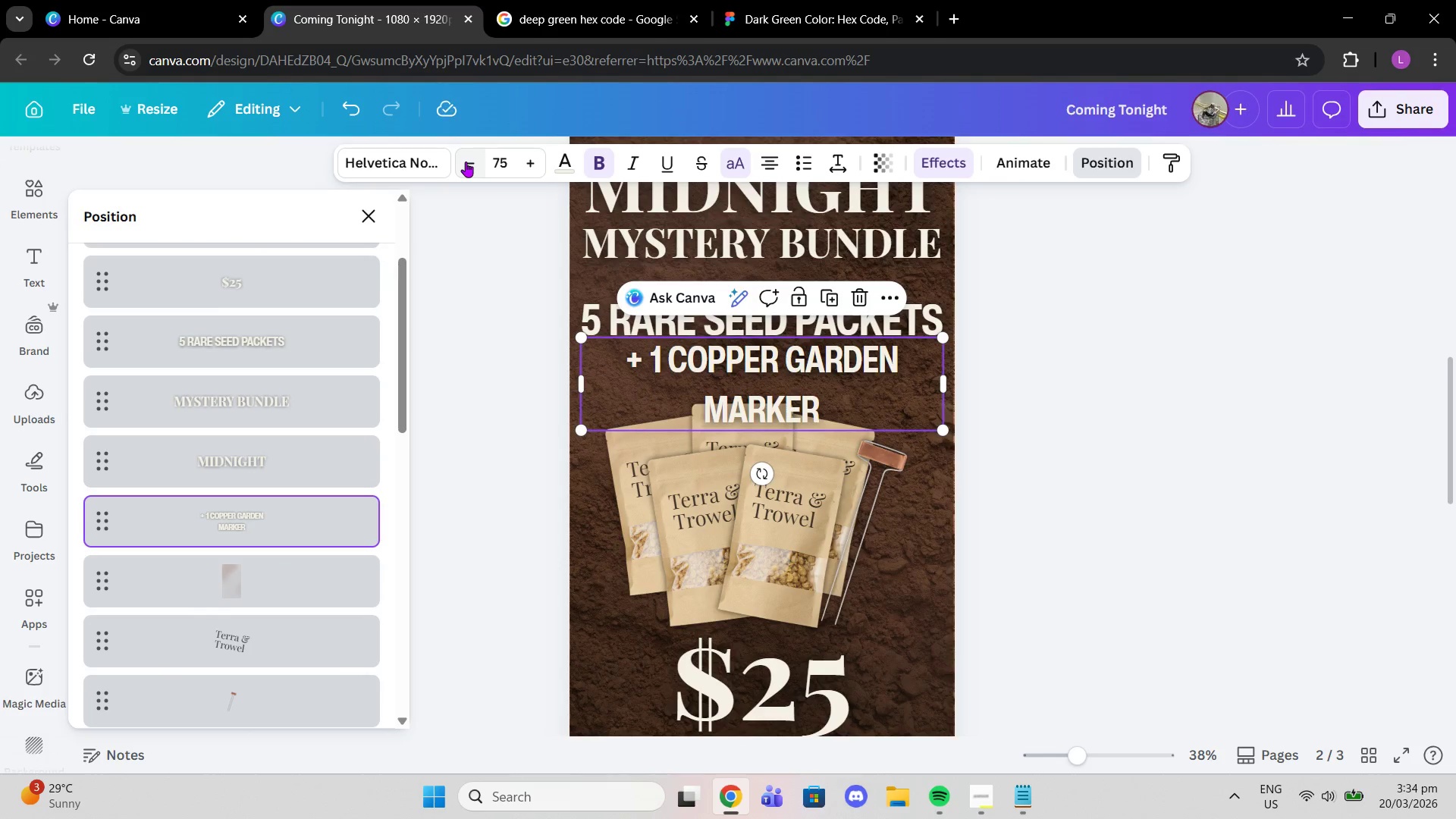 
double_click([466, 162])
 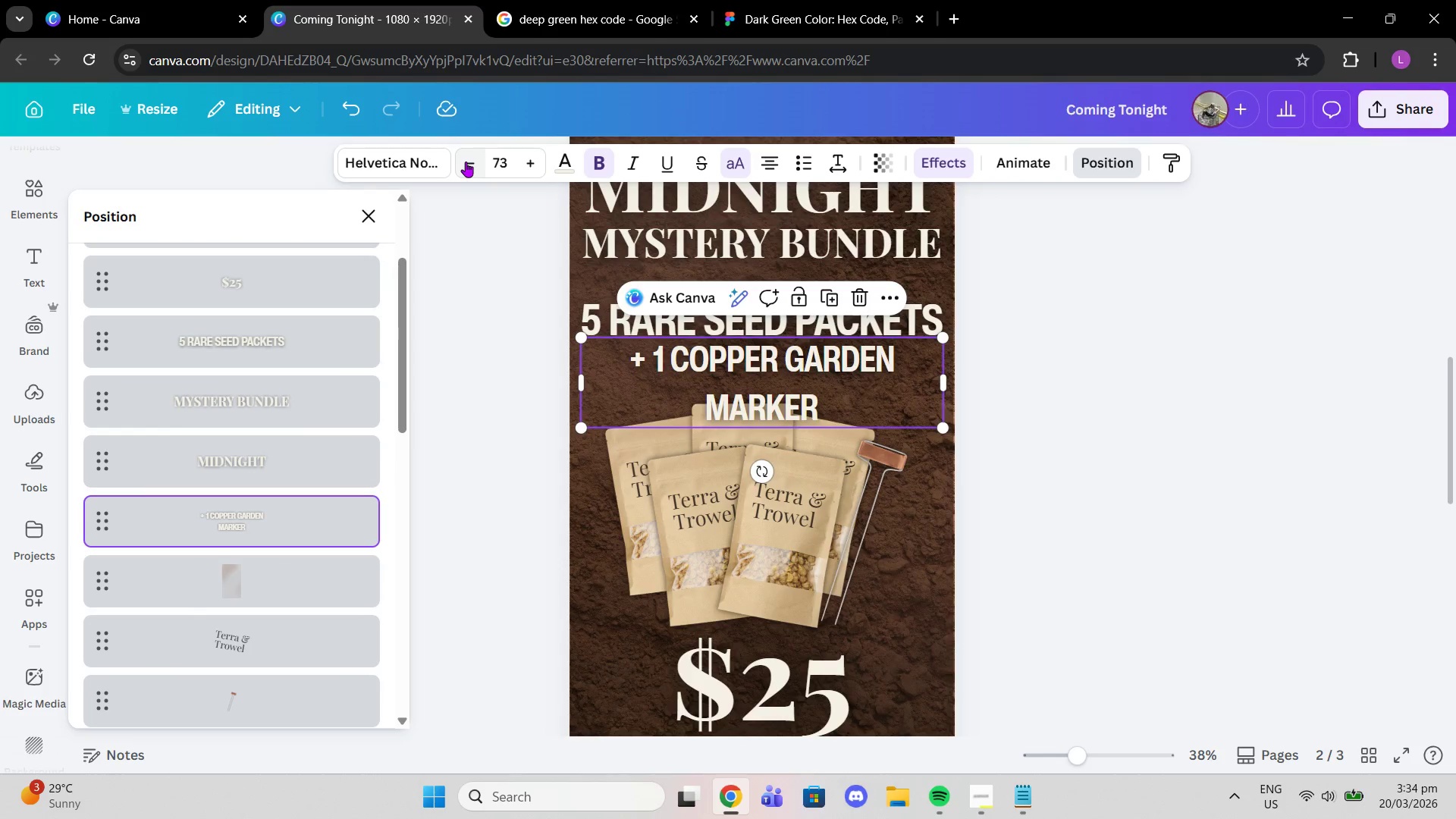 
triple_click([466, 162])
 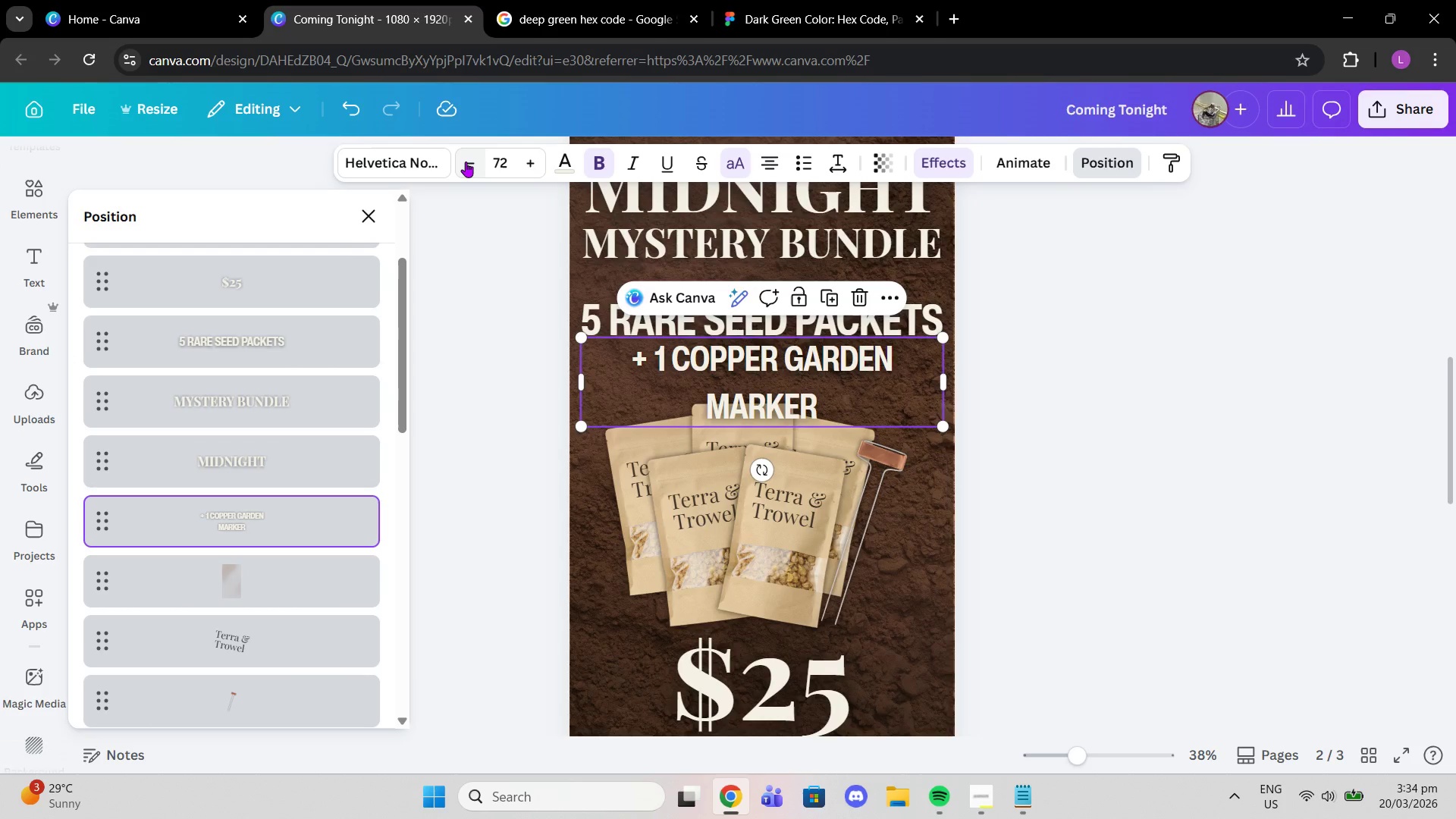 
left_click([466, 162])
 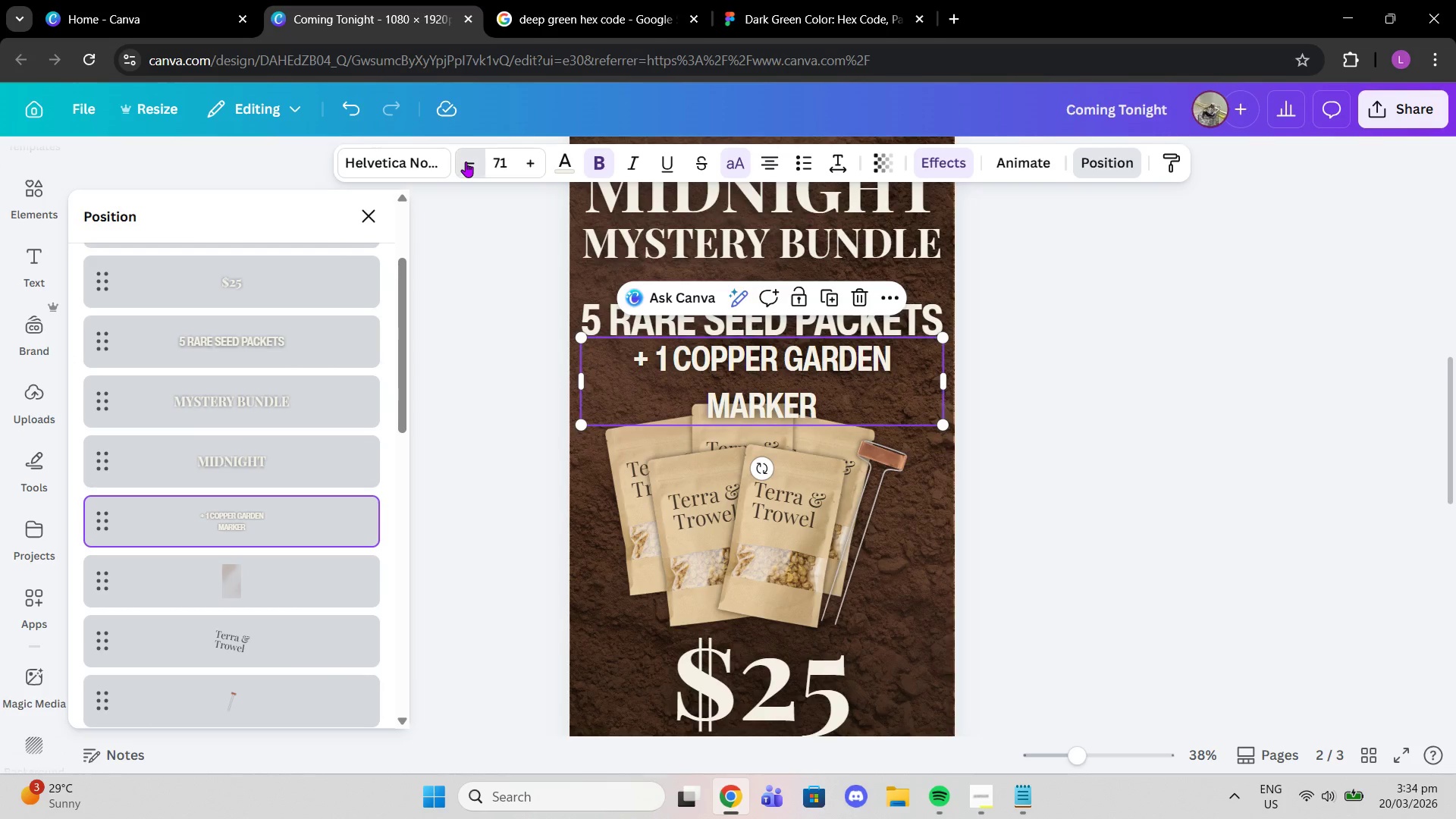 
double_click([466, 162])
 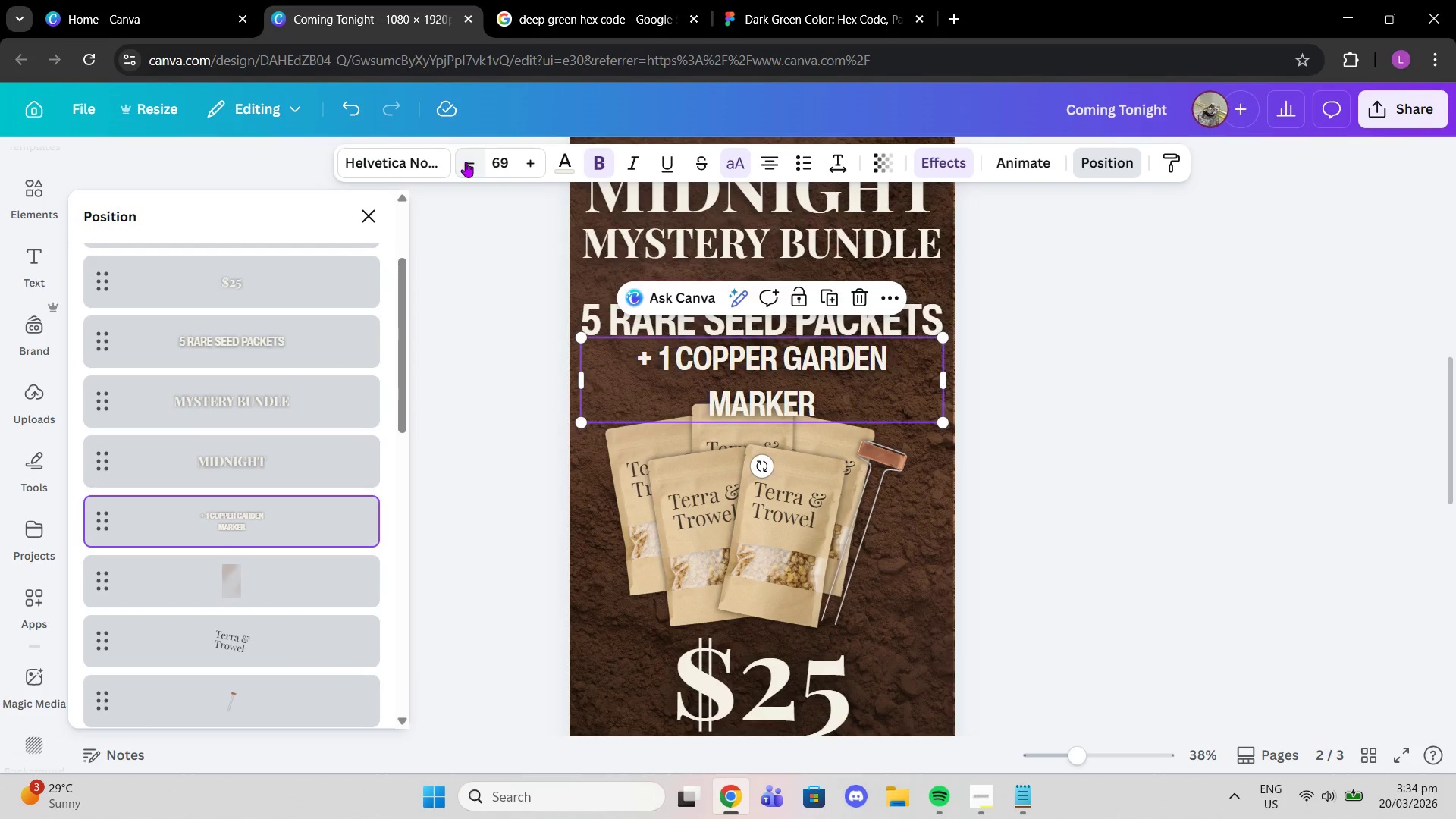 
triple_click([466, 162])
 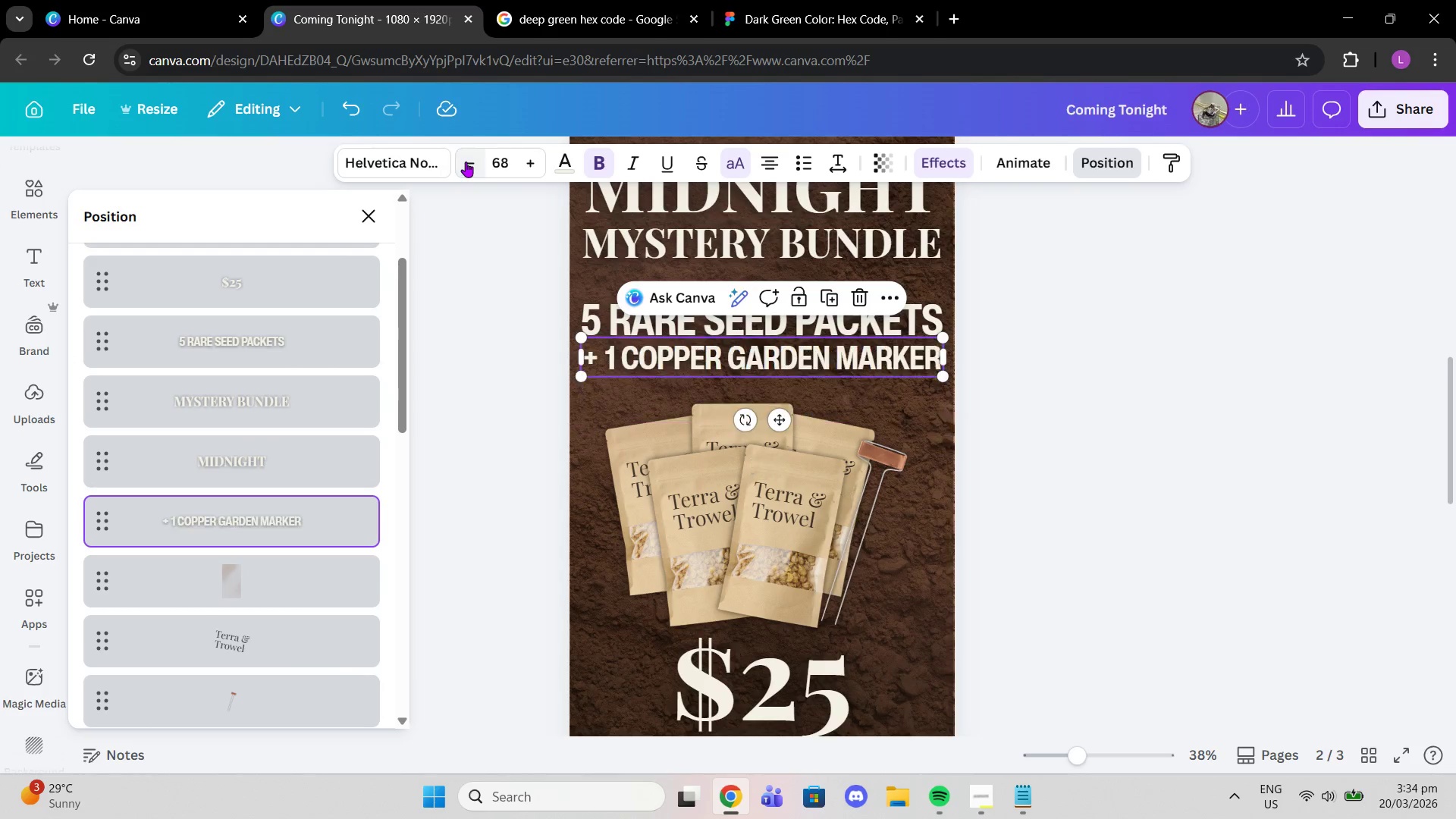 
triple_click([466, 162])
 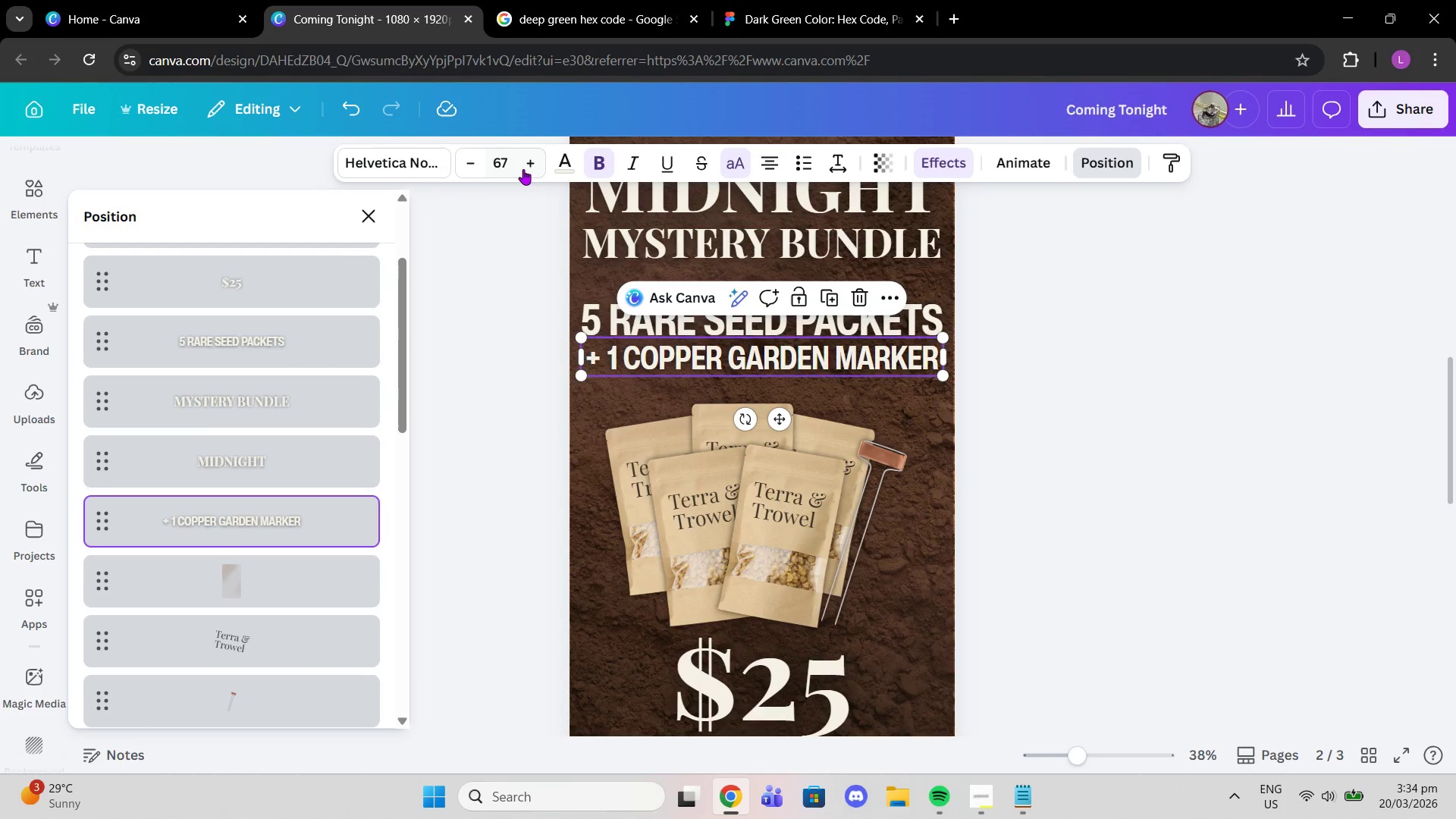 
left_click([530, 168])
 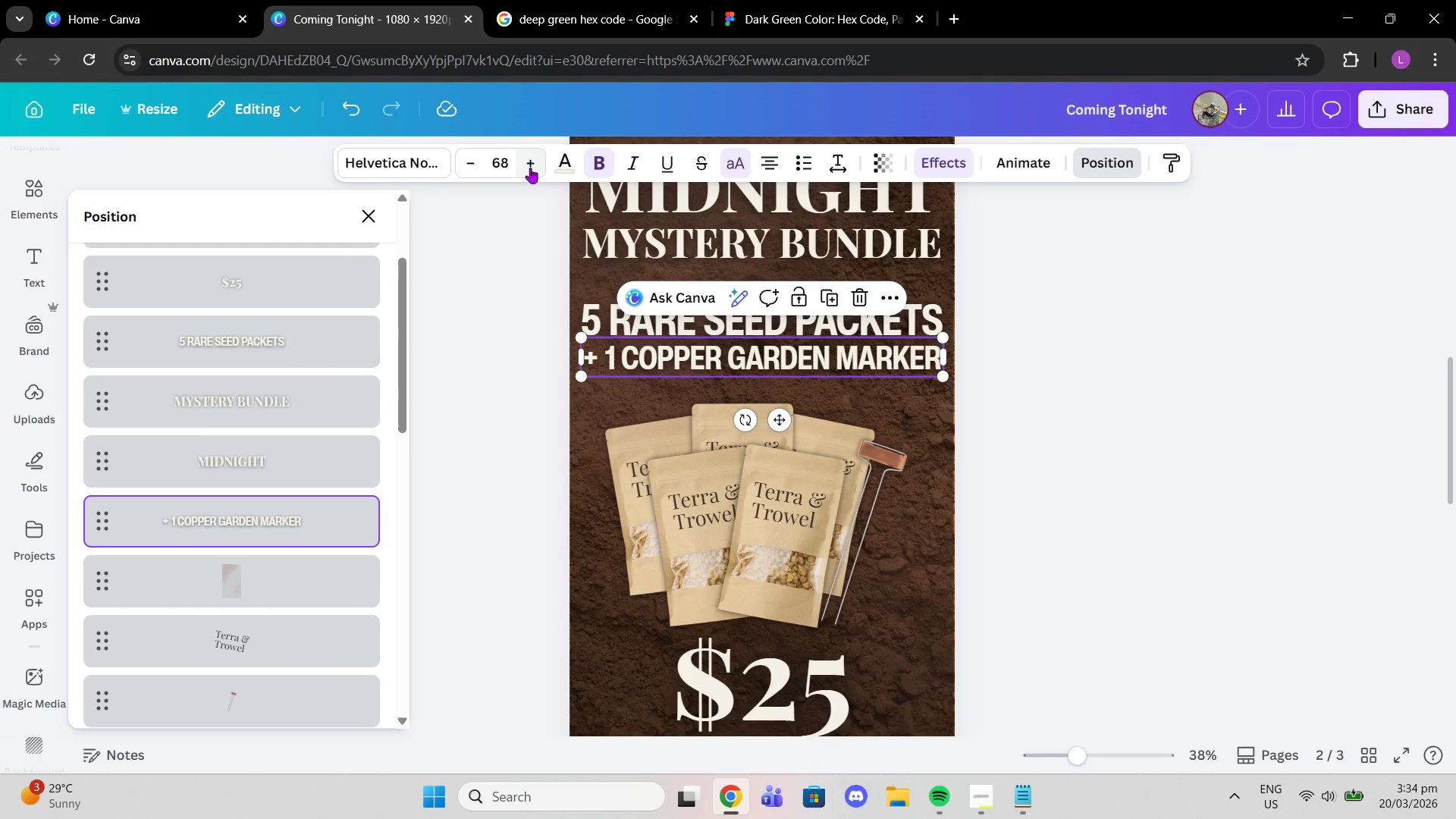 
left_click([530, 168])
 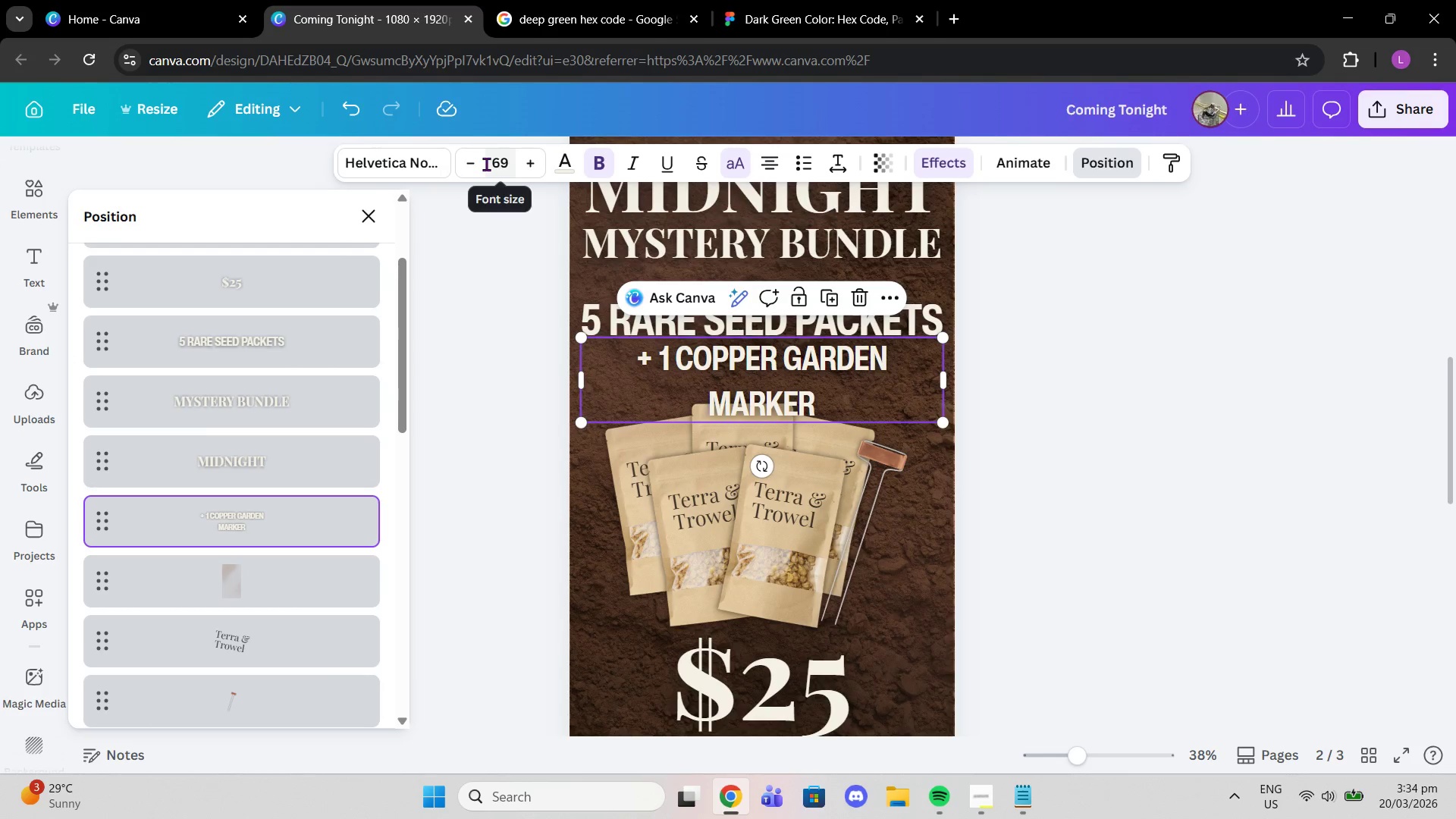 
left_click([476, 162])
 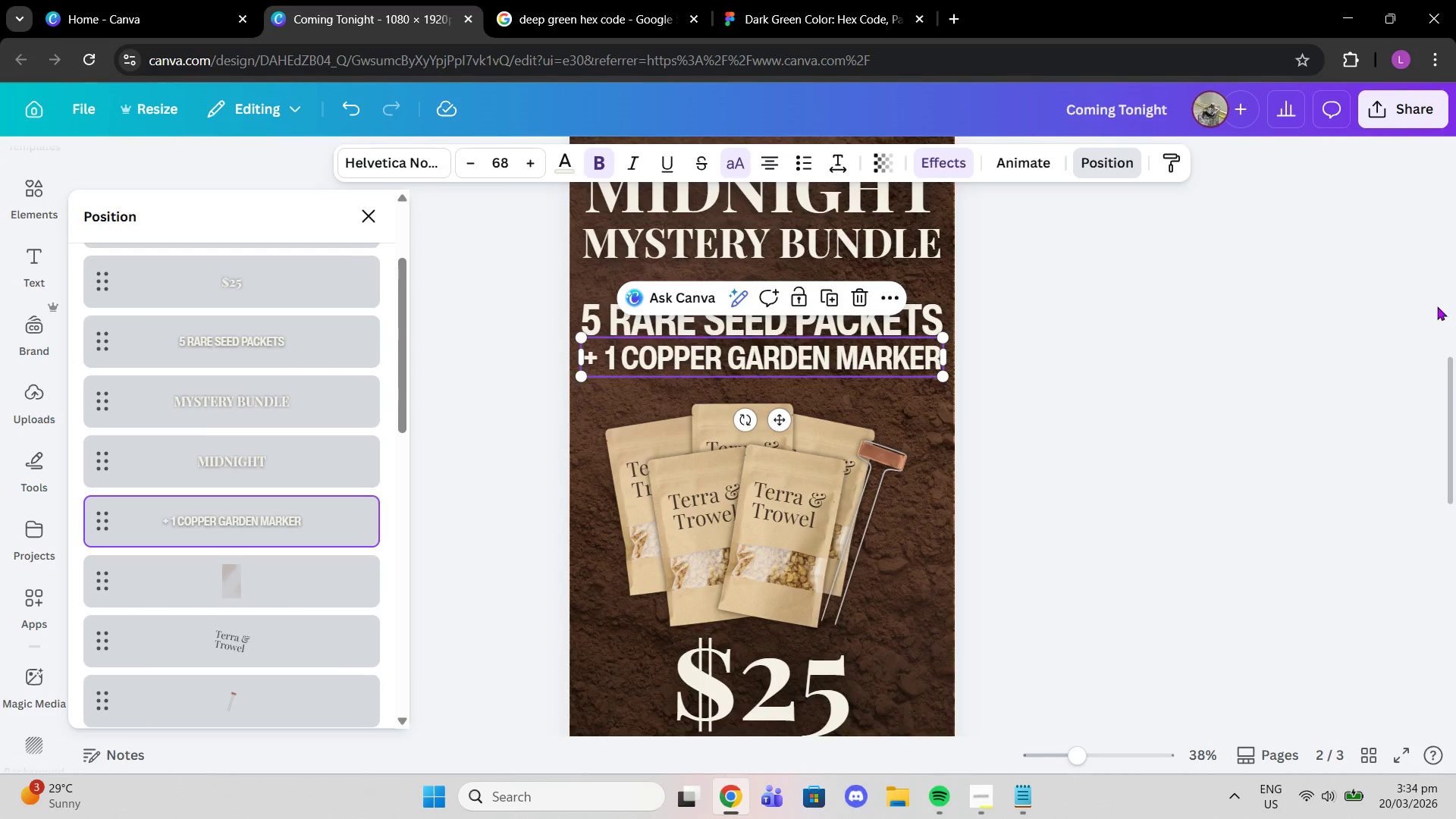 
double_click([1437, 306])
 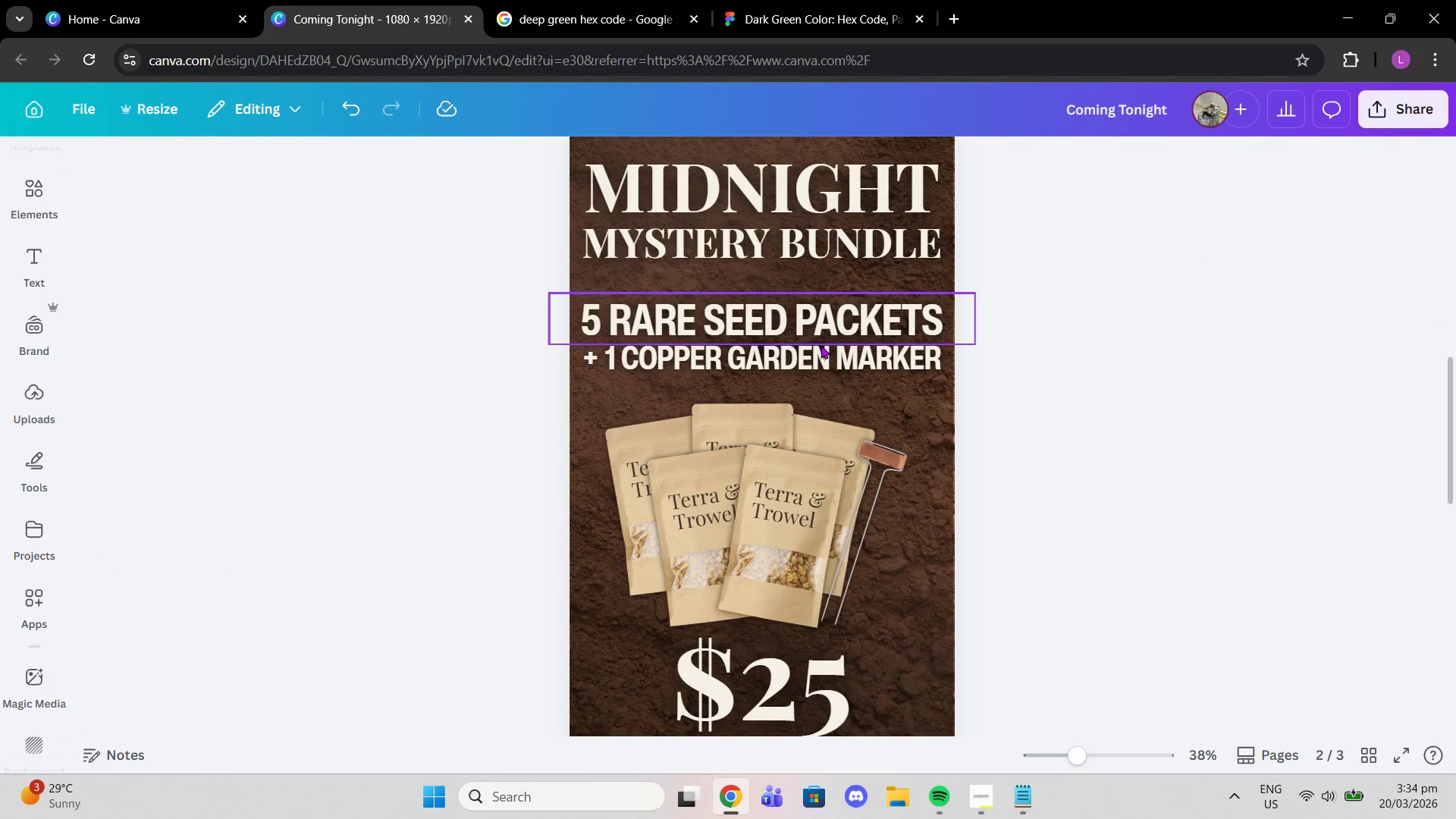 
left_click([833, 355])
 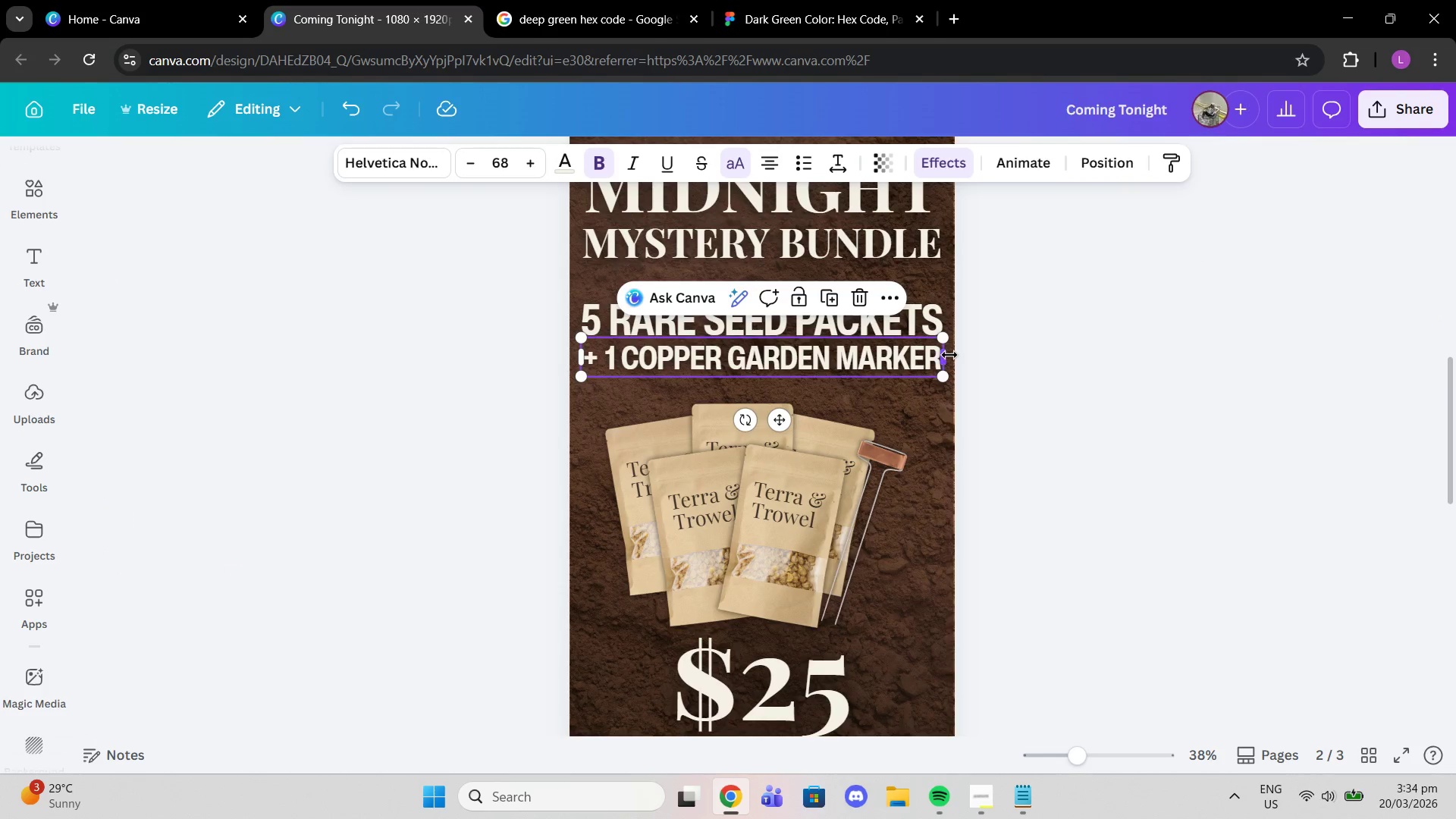 
left_click_drag(start_coordinate=[946, 355], to_coordinate=[950, 354])
 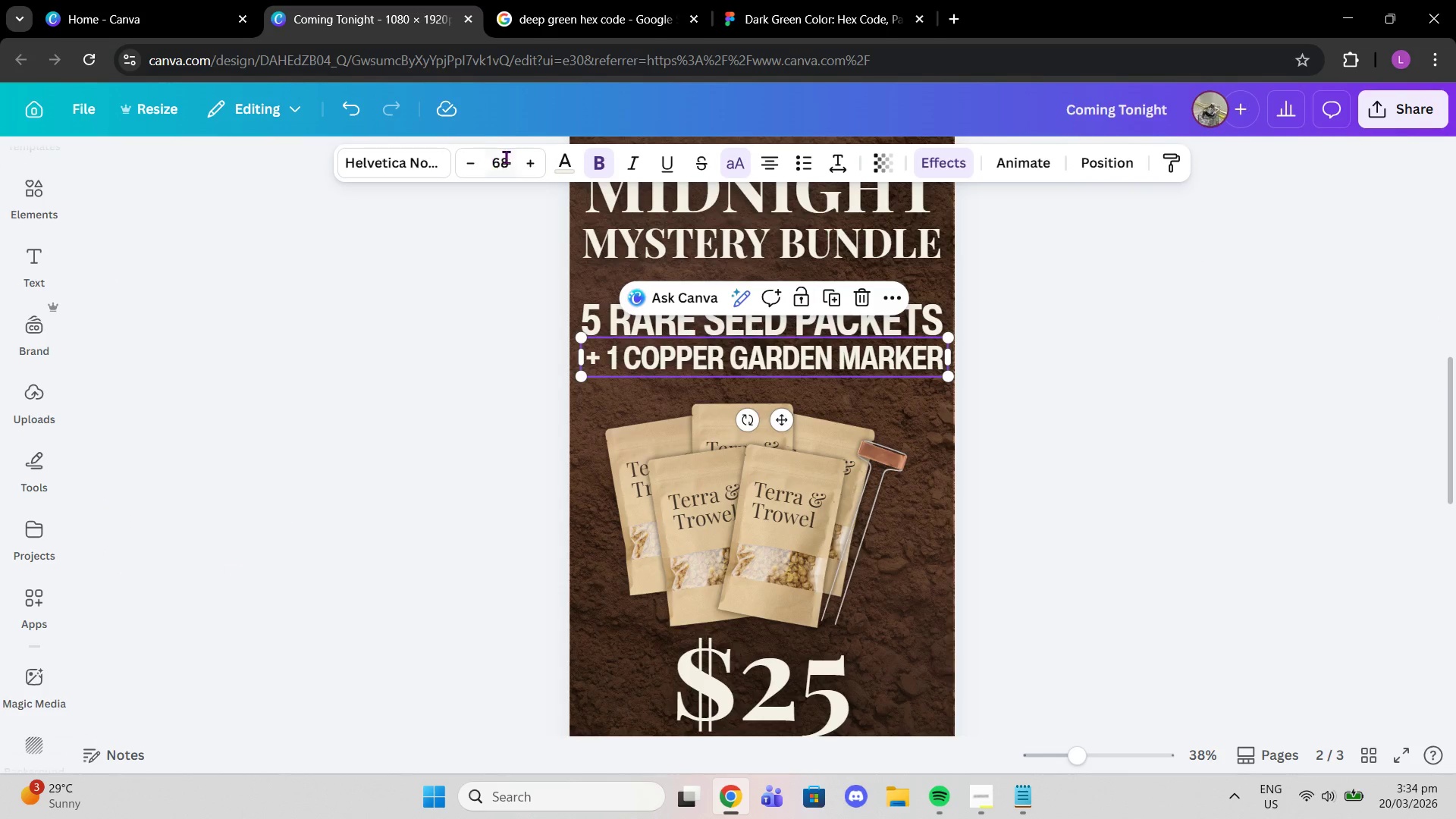 
left_click([528, 162])
 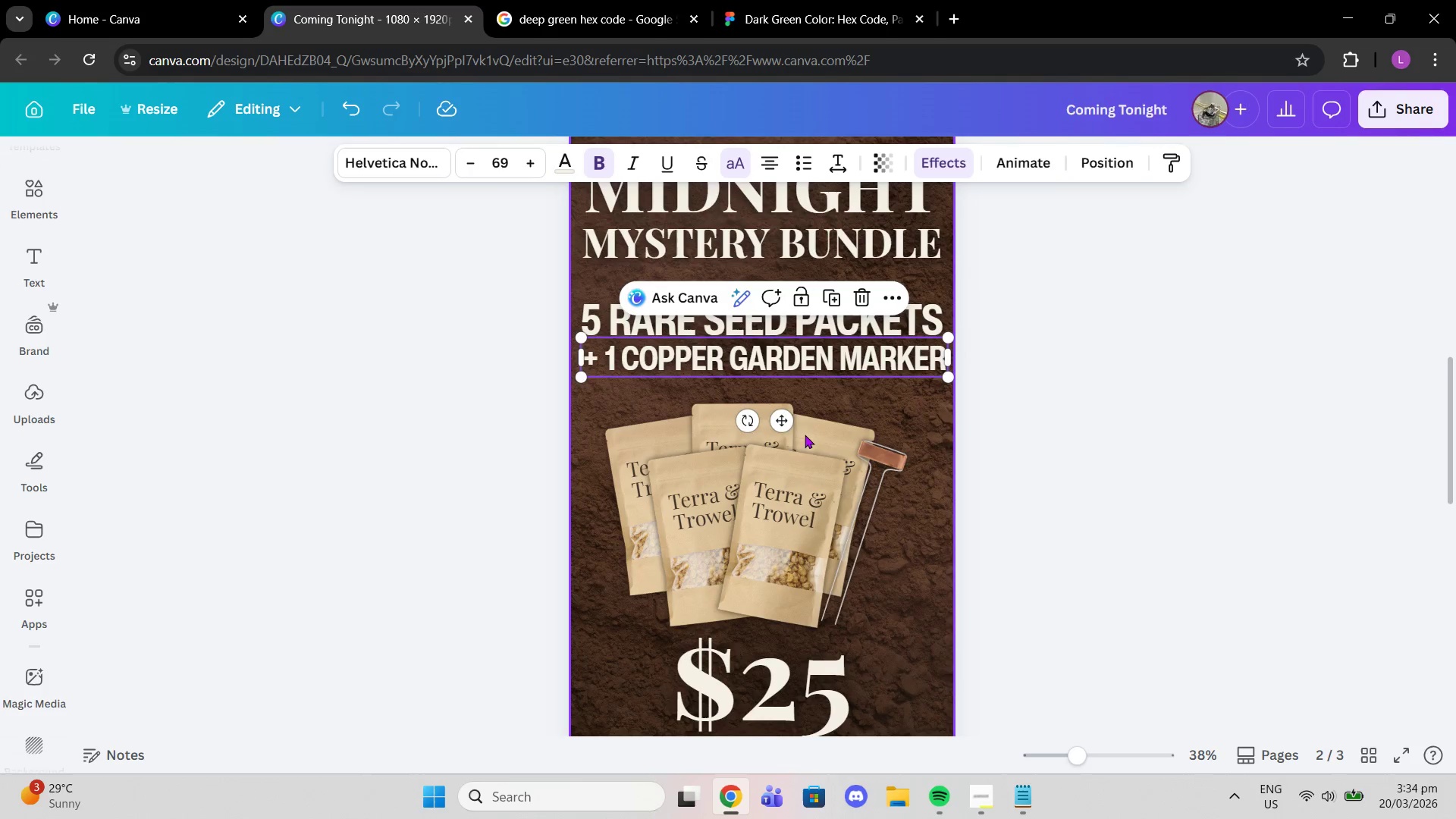 
left_click_drag(start_coordinate=[785, 425], to_coordinate=[780, 428])
 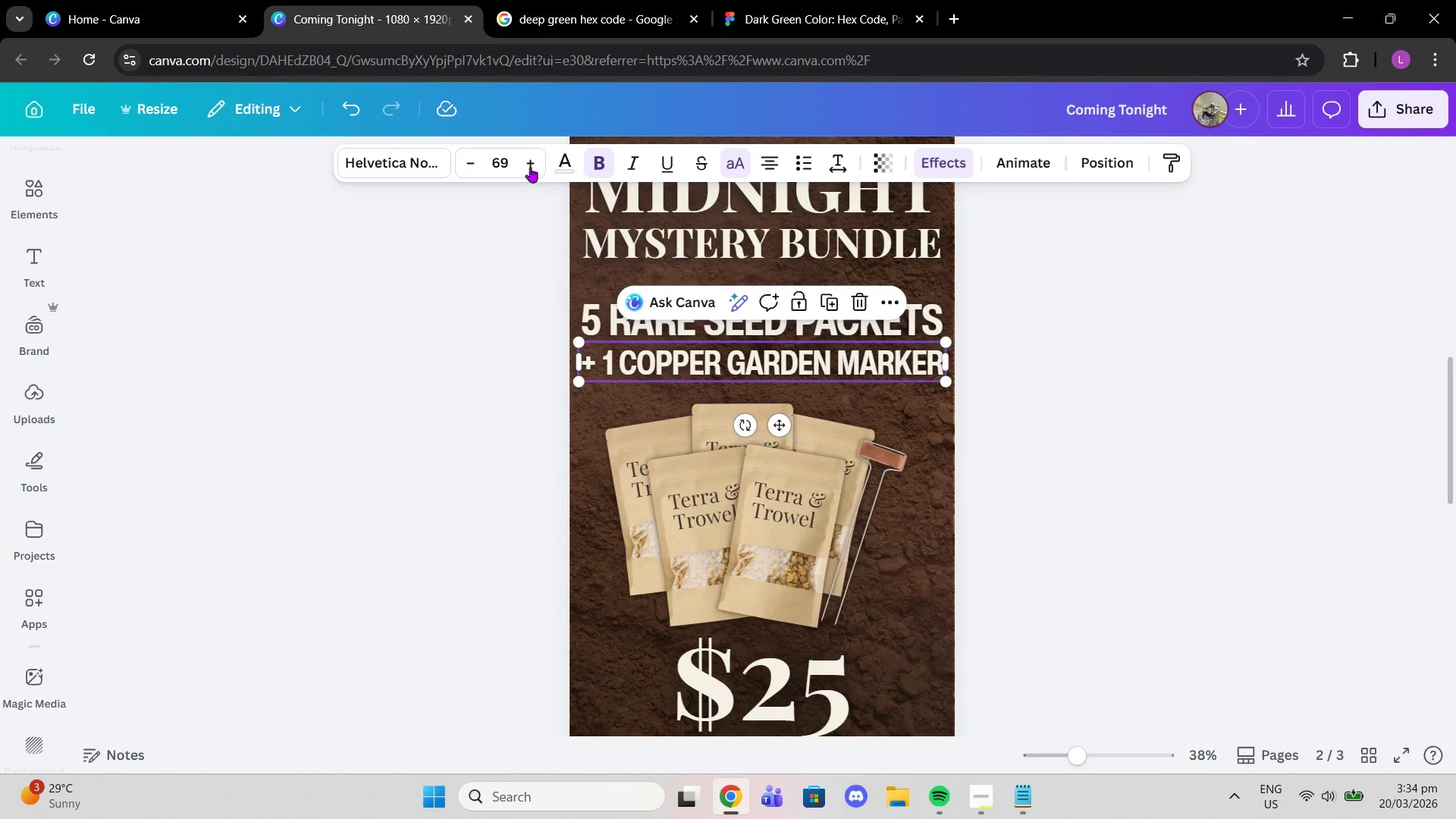 
left_click([530, 165])
 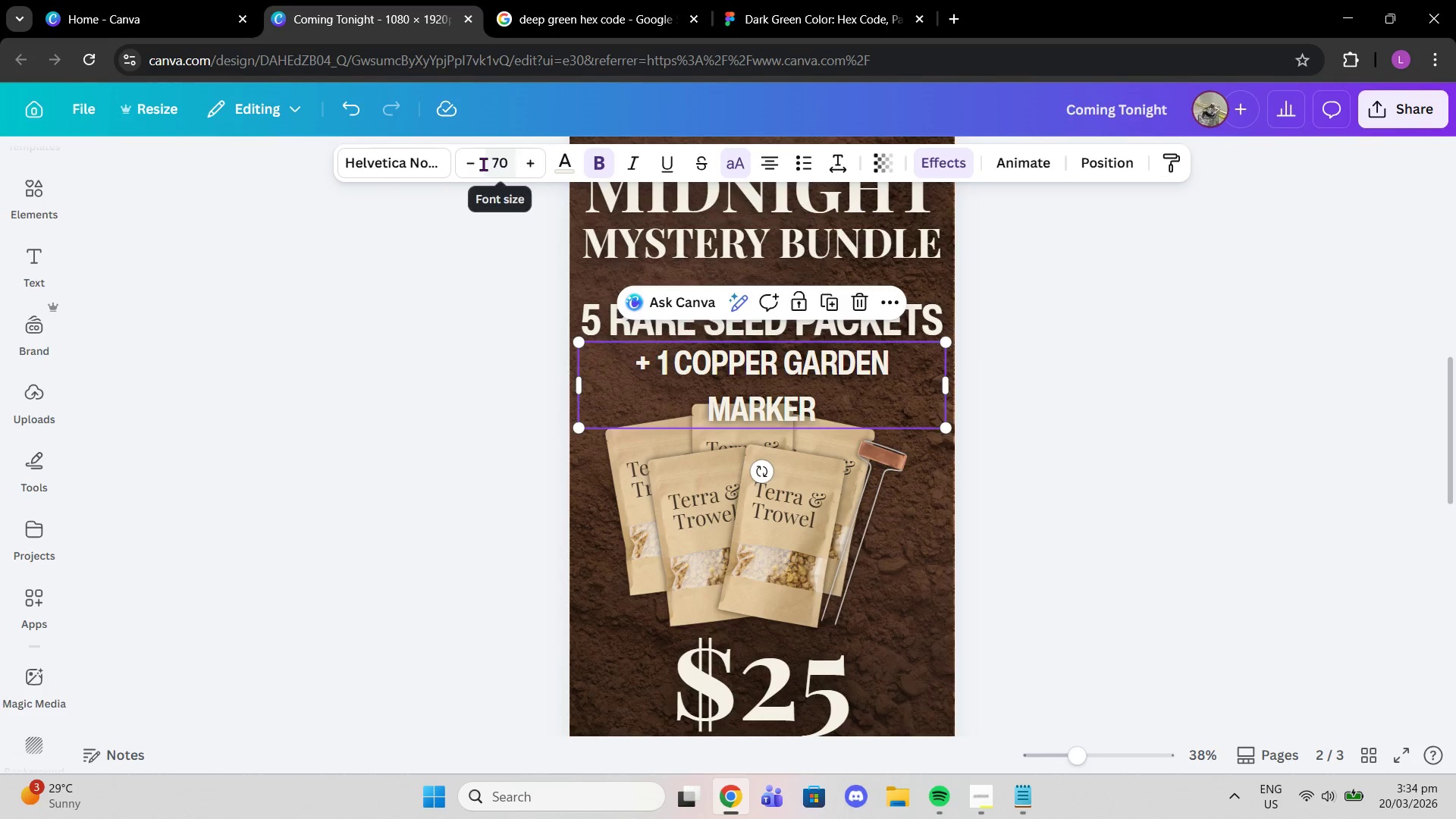 
left_click([477, 164])
 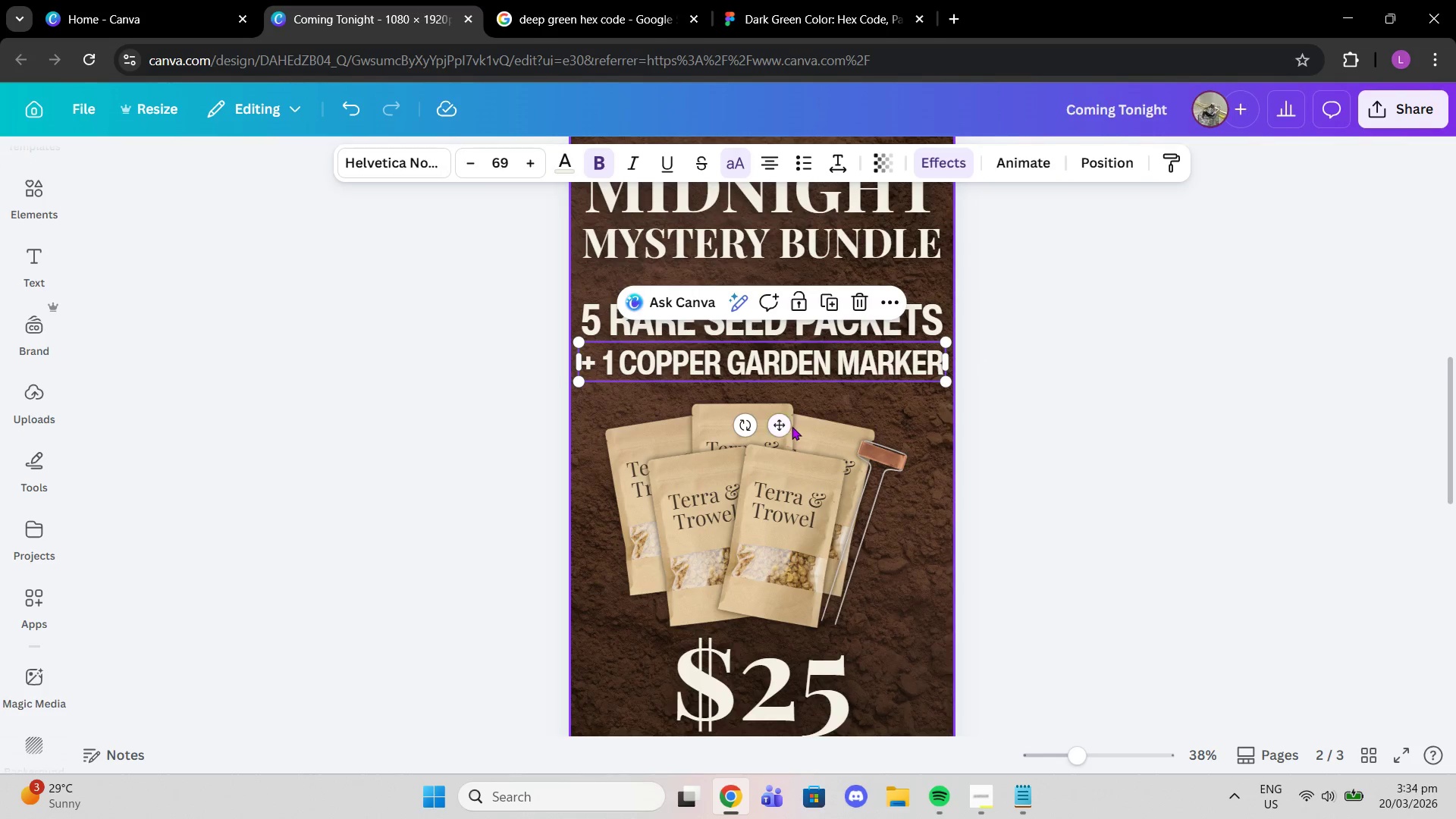 
left_click_drag(start_coordinate=[776, 422], to_coordinate=[775, 414])
 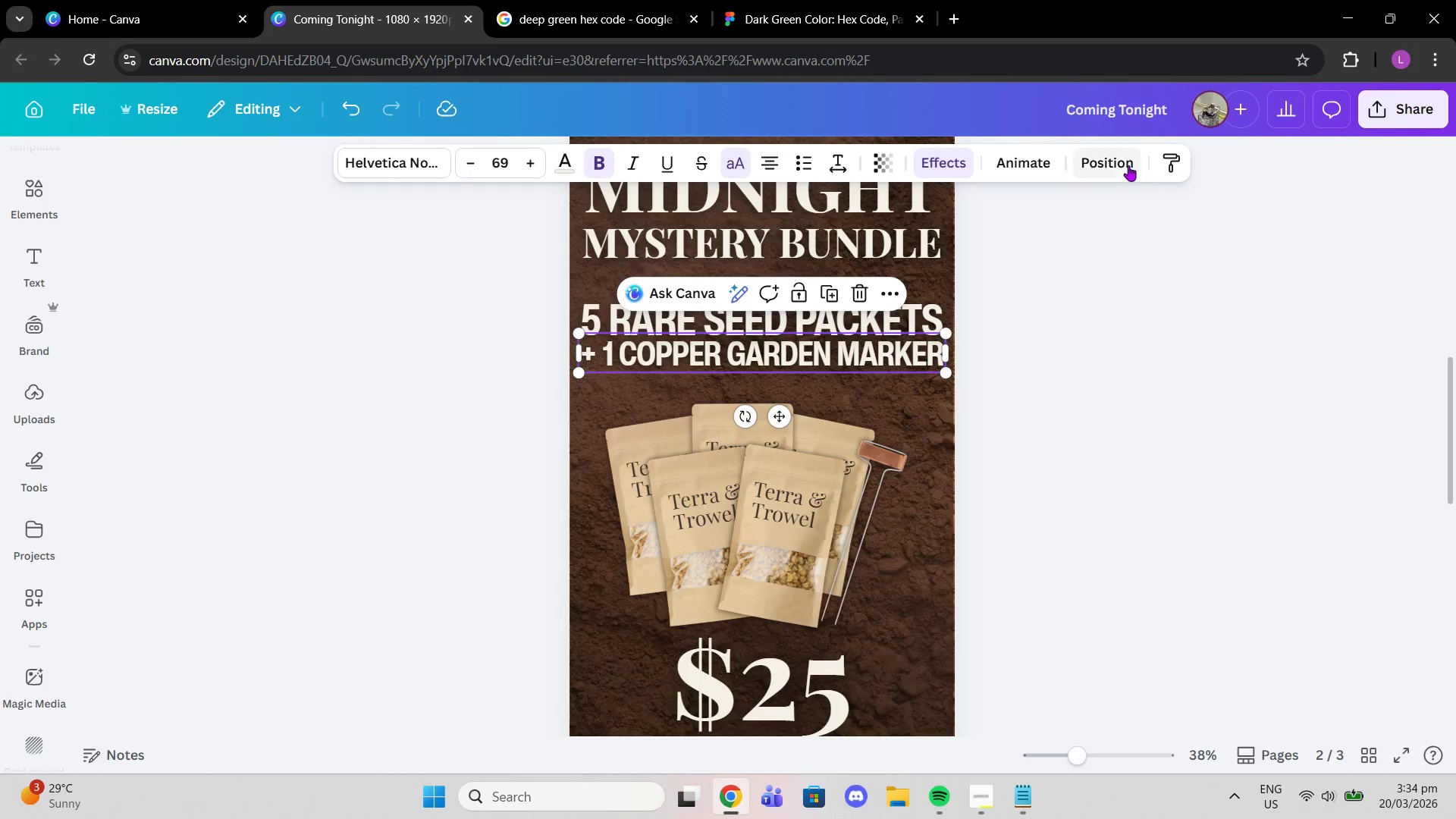 
left_click([1116, 159])
 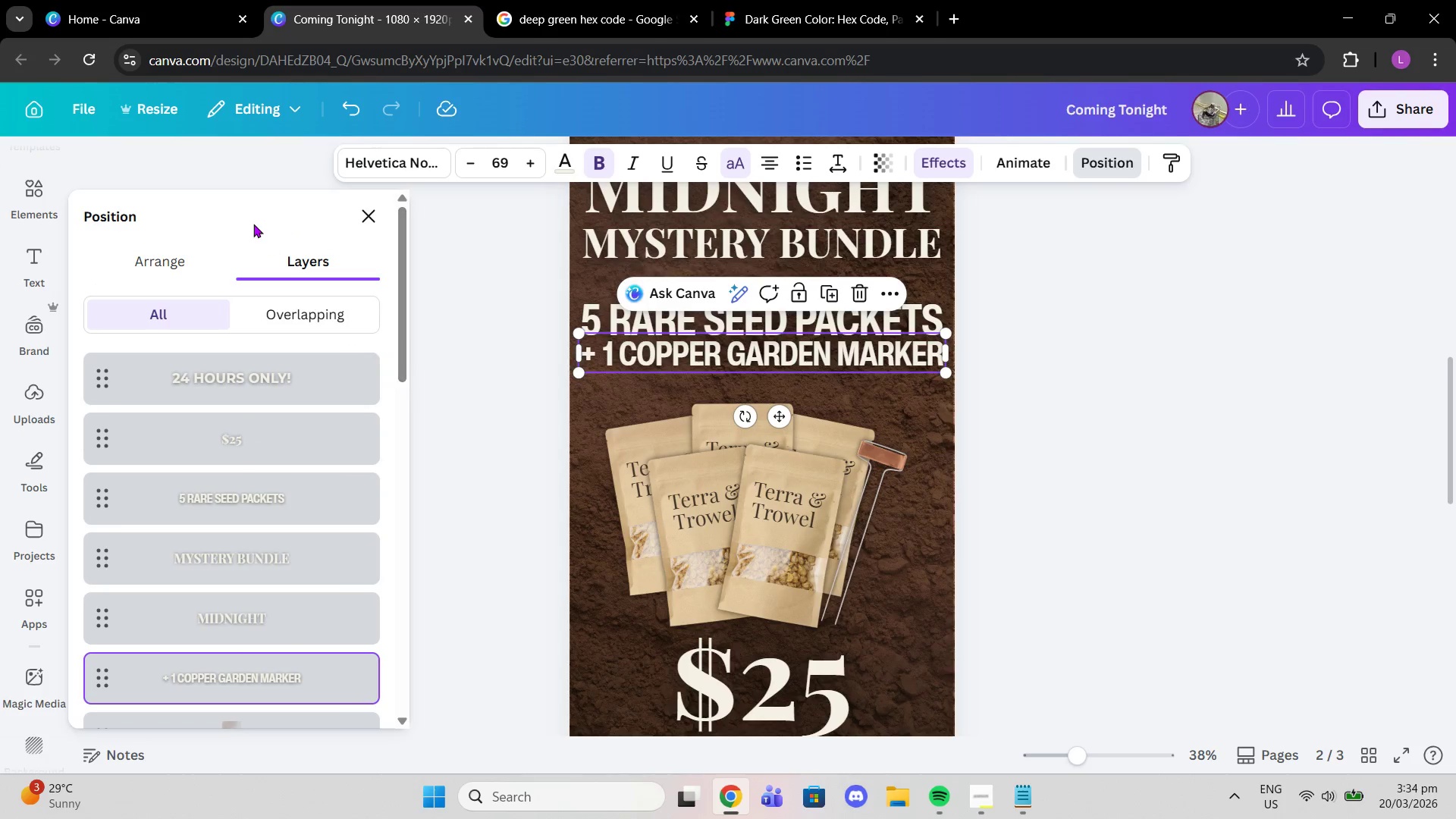 
left_click([211, 250])
 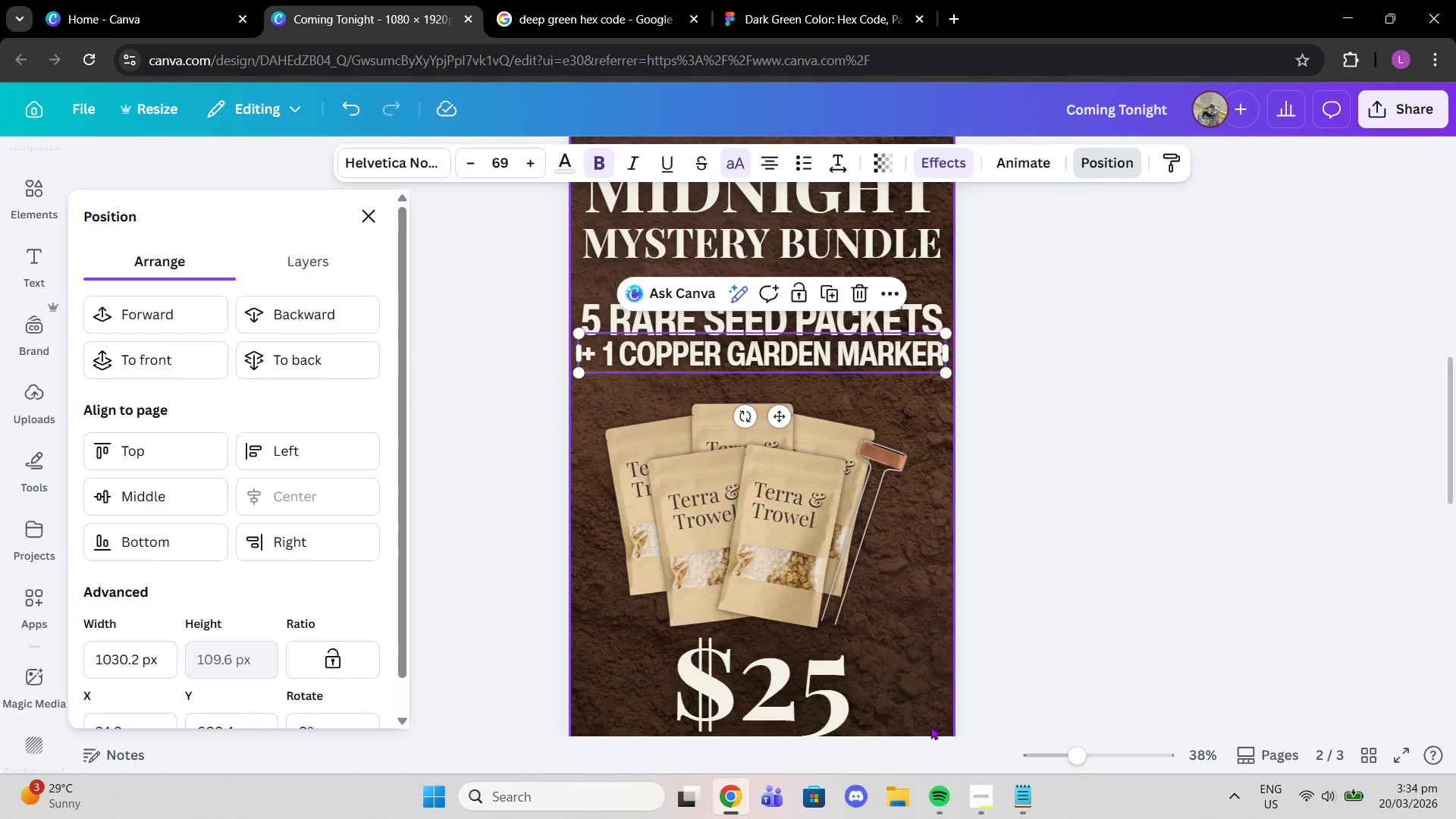 
left_click_drag(start_coordinate=[1089, 774], to_coordinate=[1109, 775])
 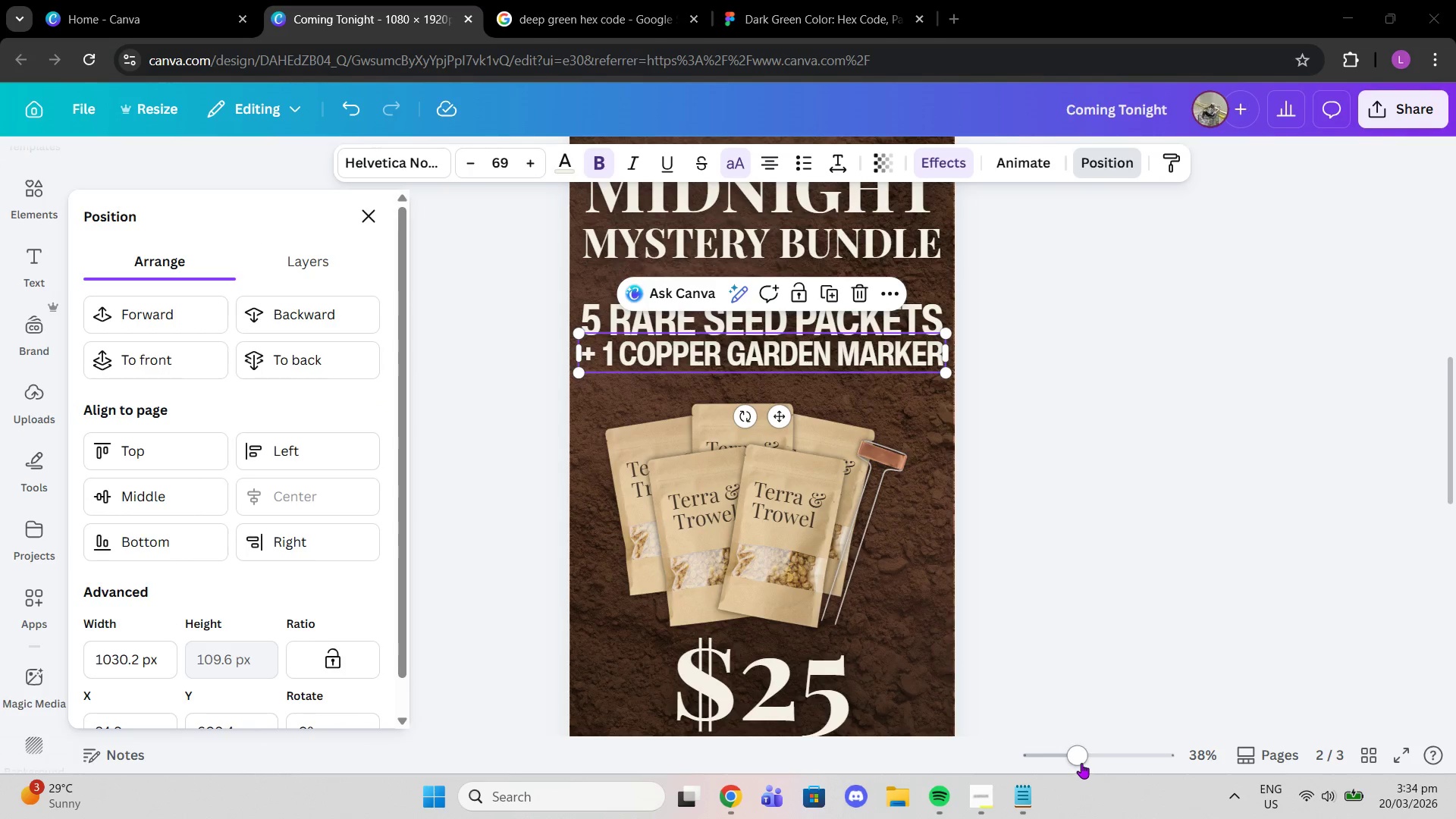 
left_click_drag(start_coordinate=[1081, 763], to_coordinate=[1101, 763])
 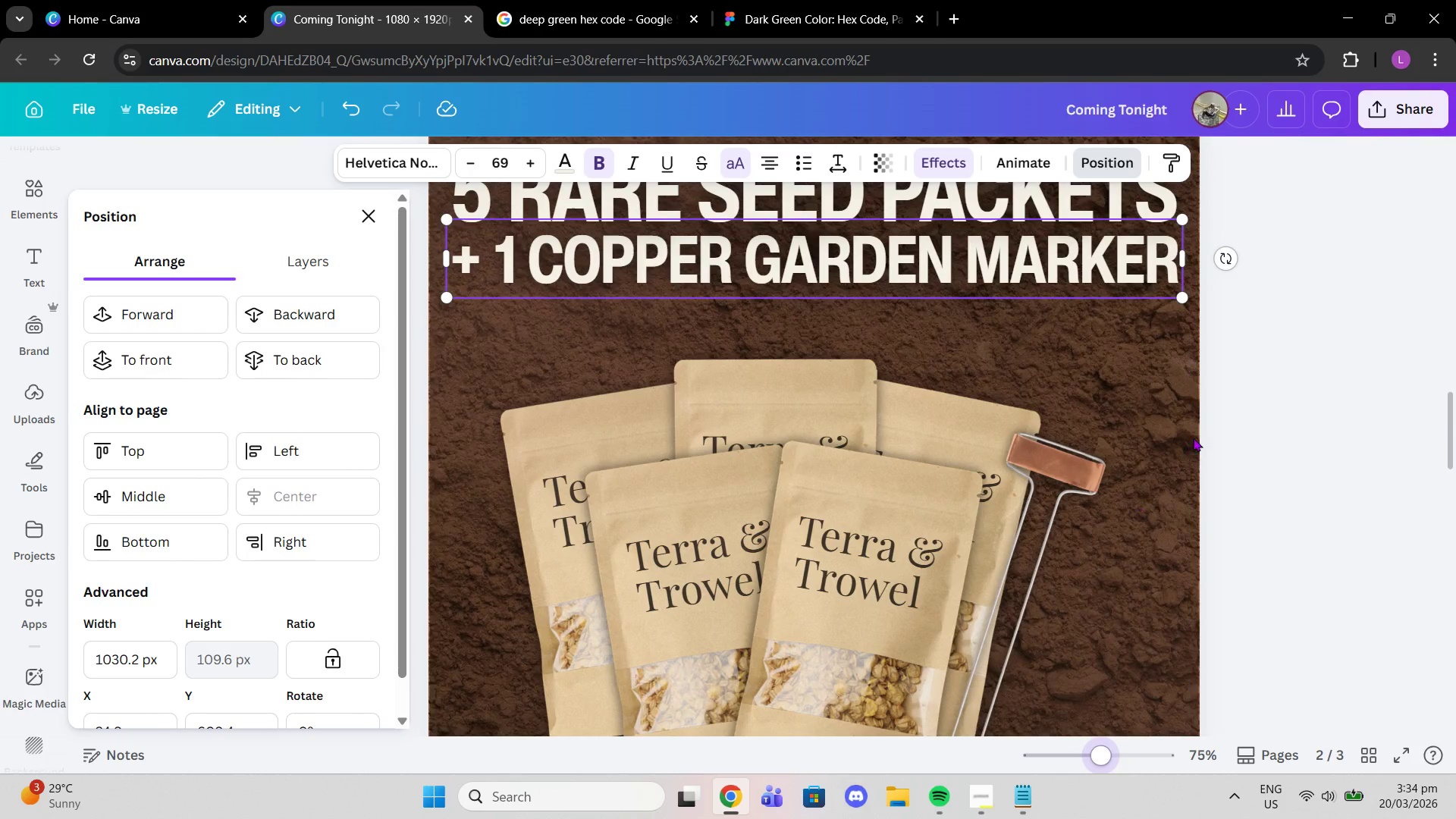 
left_click([1193, 438])
 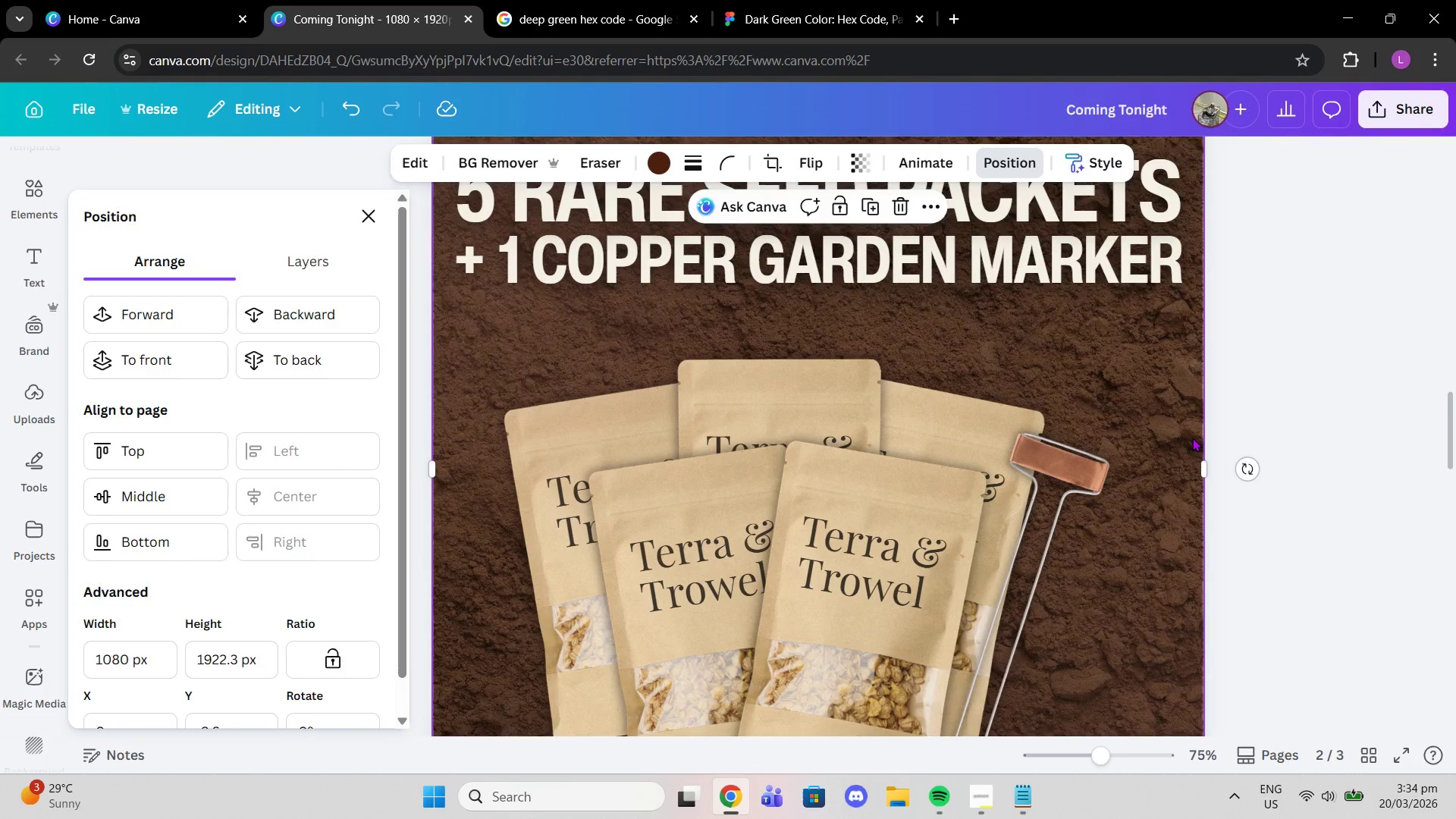 
scroll: coordinate [1192, 438], scroll_direction: up, amount: 1.0
 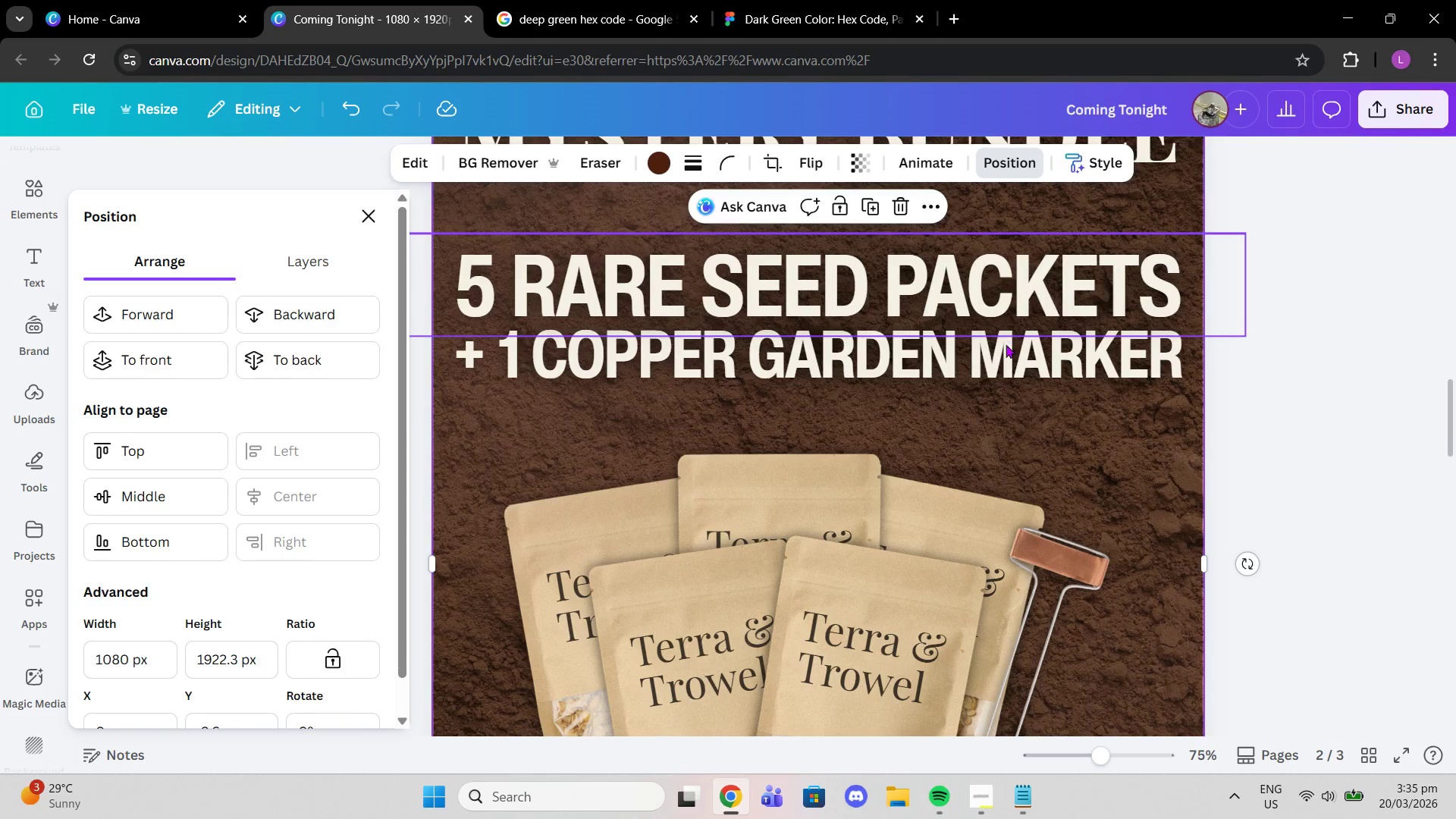 
left_click_drag(start_coordinate=[1000, 358], to_coordinate=[1000, 366])
 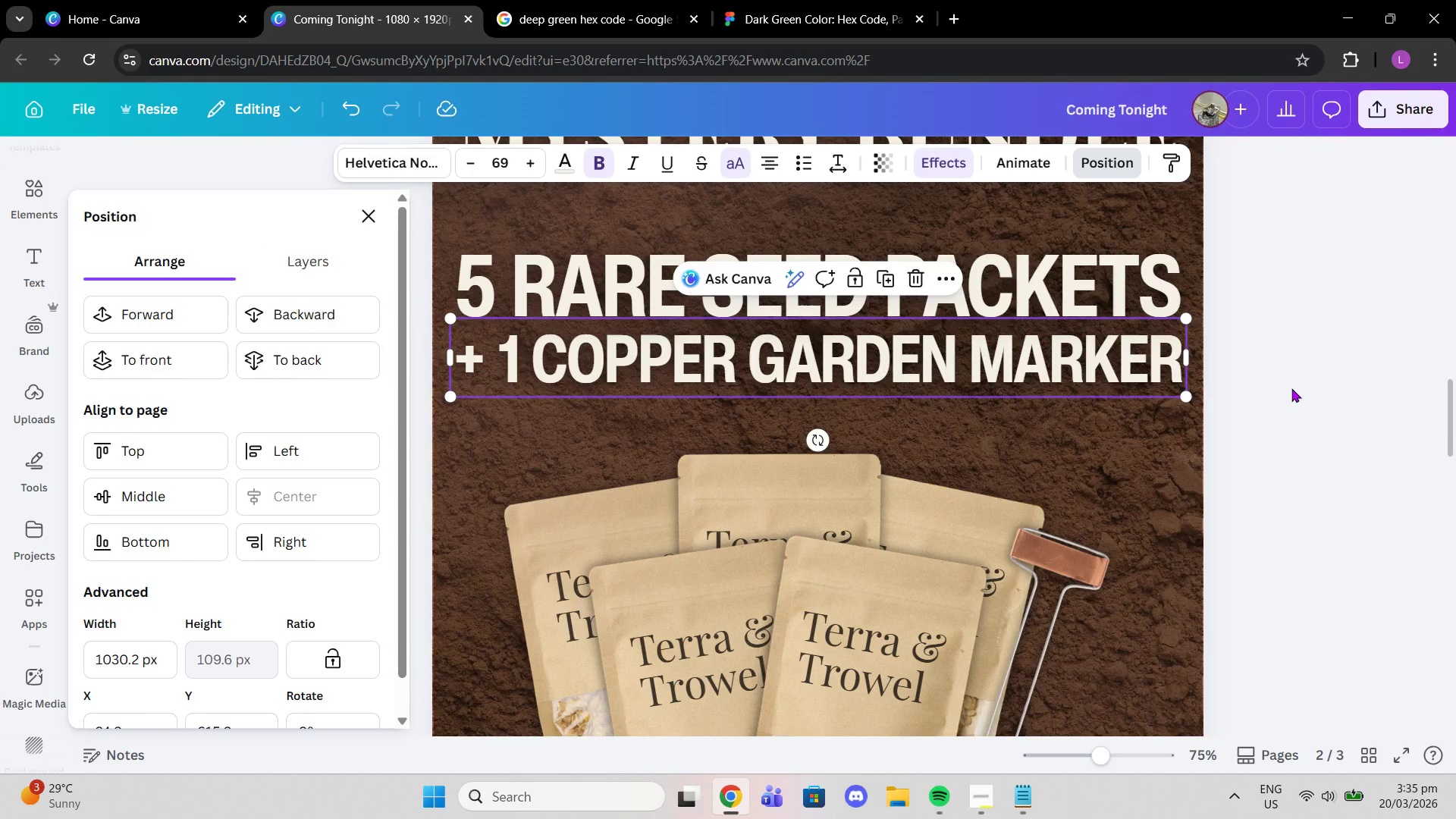 
double_click([1291, 388])
 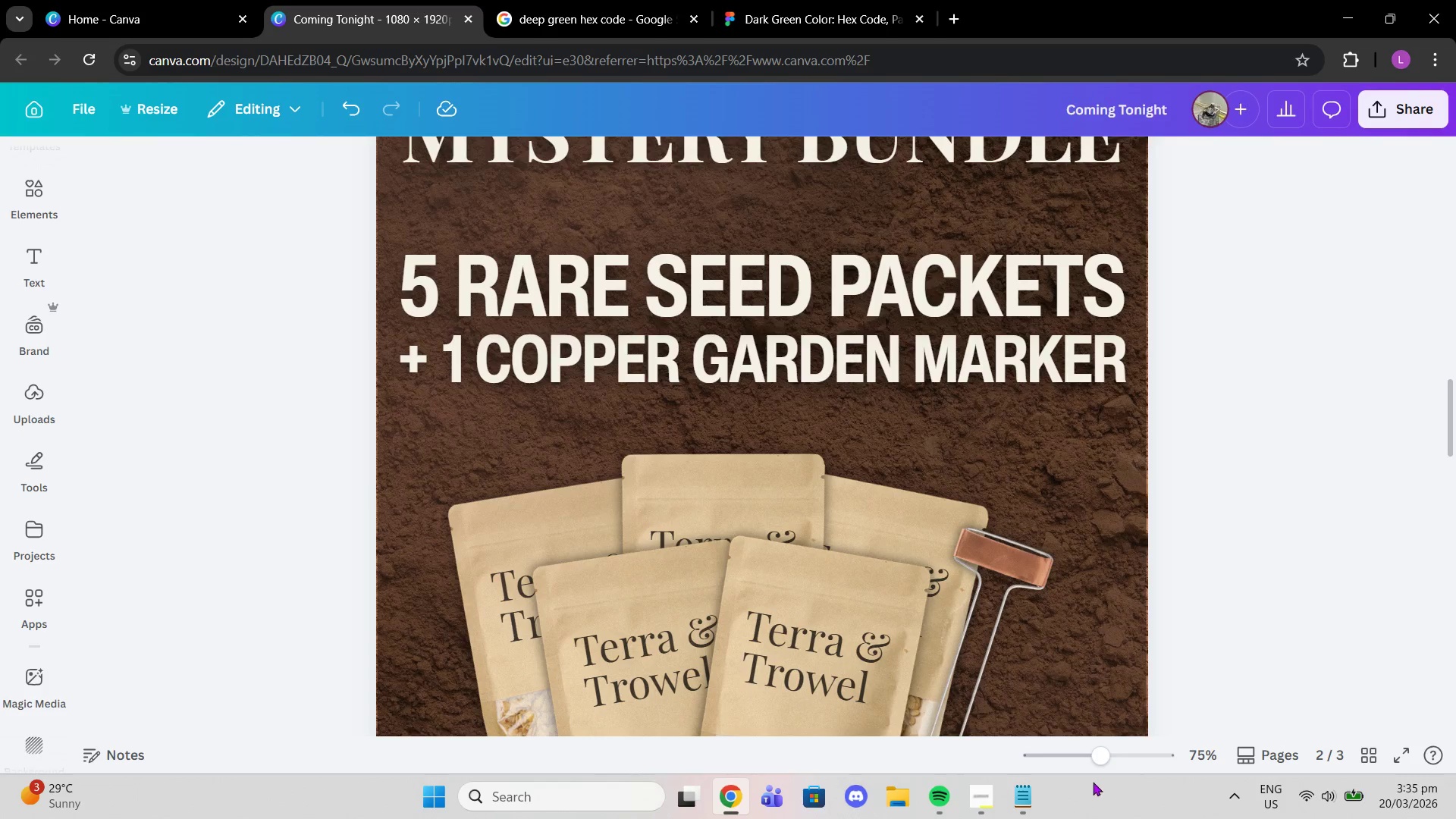 
left_click_drag(start_coordinate=[1099, 752], to_coordinate=[1088, 750])
 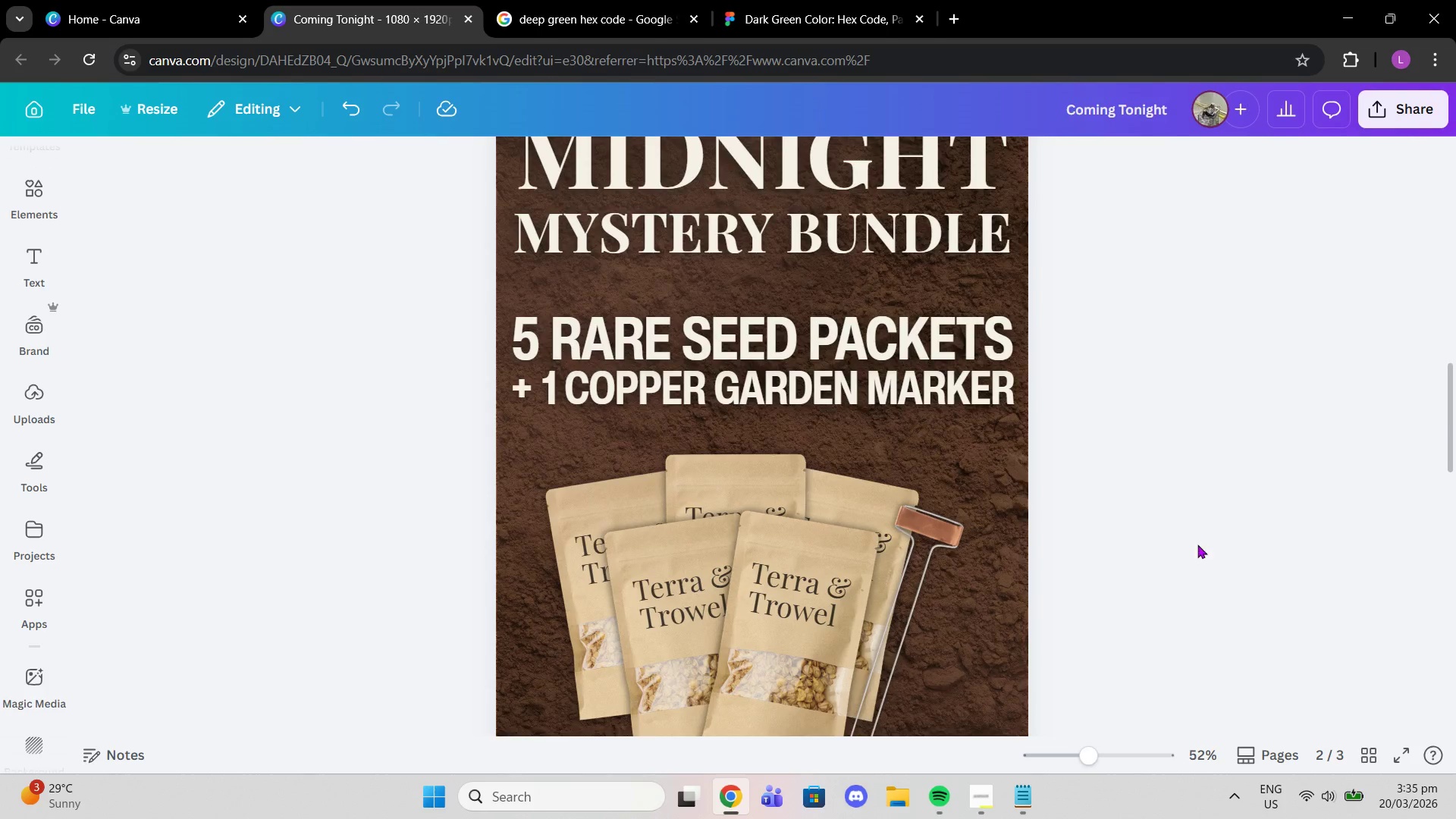 
left_click([1197, 544])
 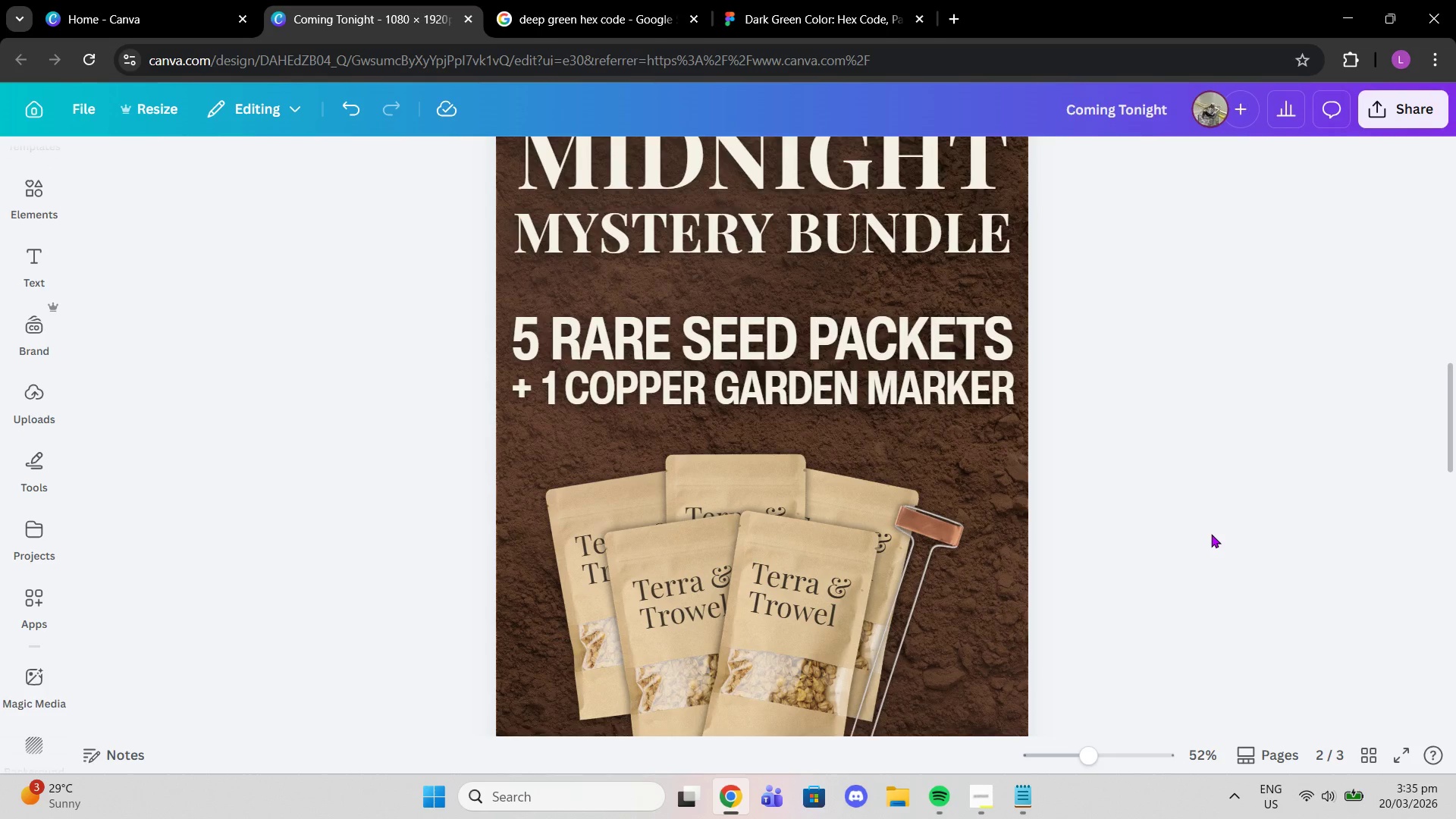 
scroll: coordinate [1181, 575], scroll_direction: none, amount: 0.0
 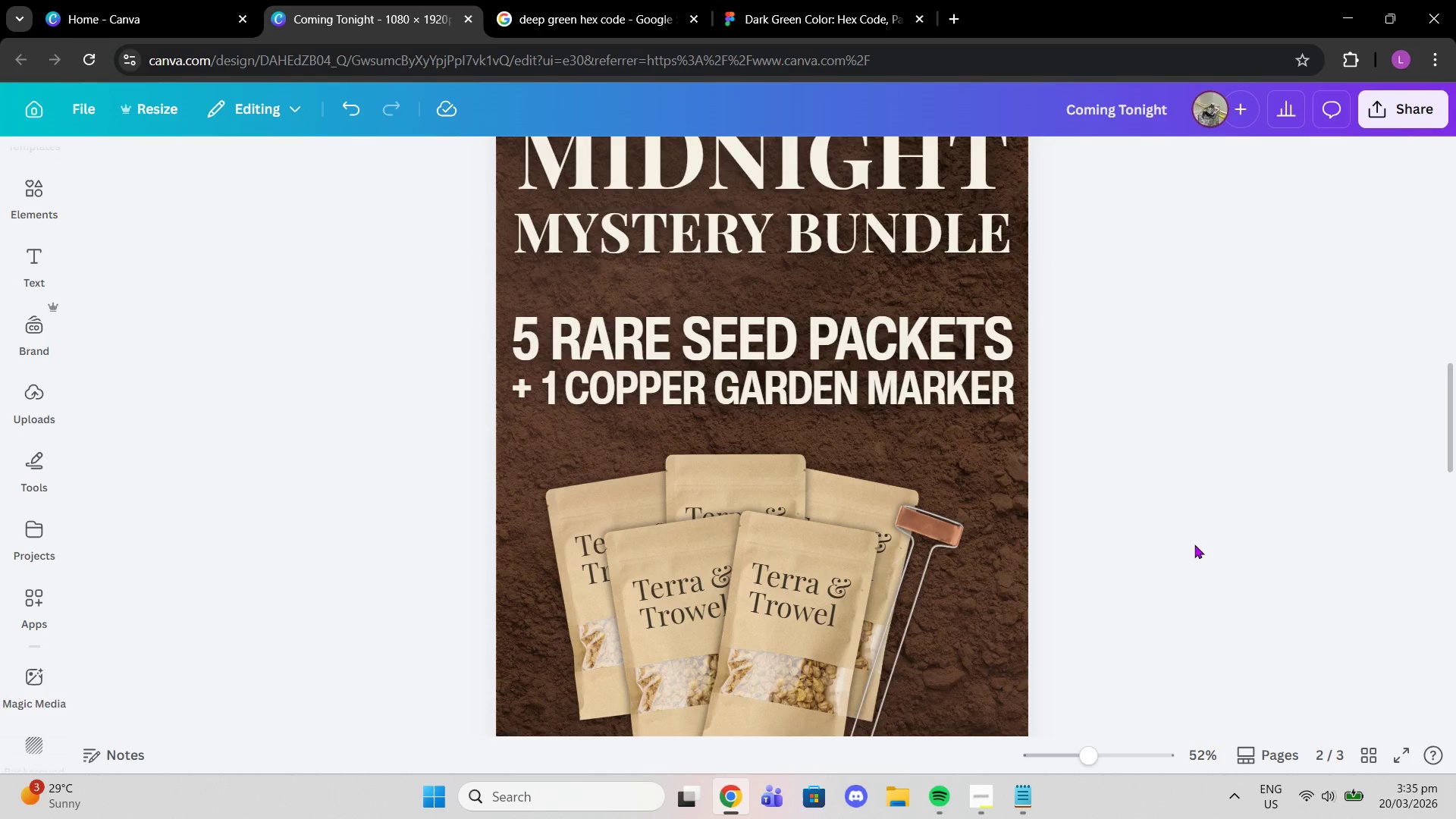 
scroll: coordinate [1188, 545], scroll_direction: up, amount: 9.0
 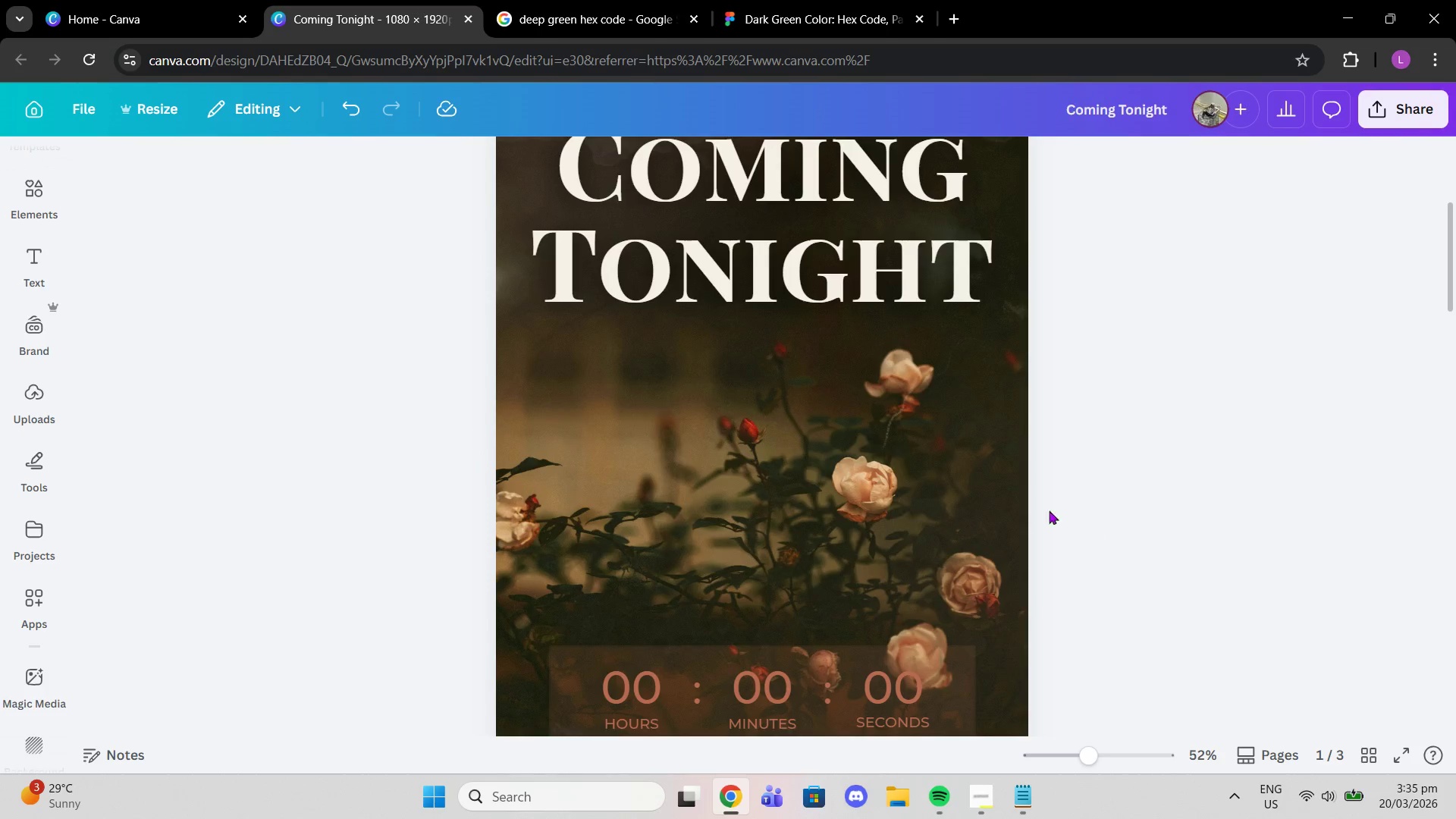 
left_click([1011, 493])
 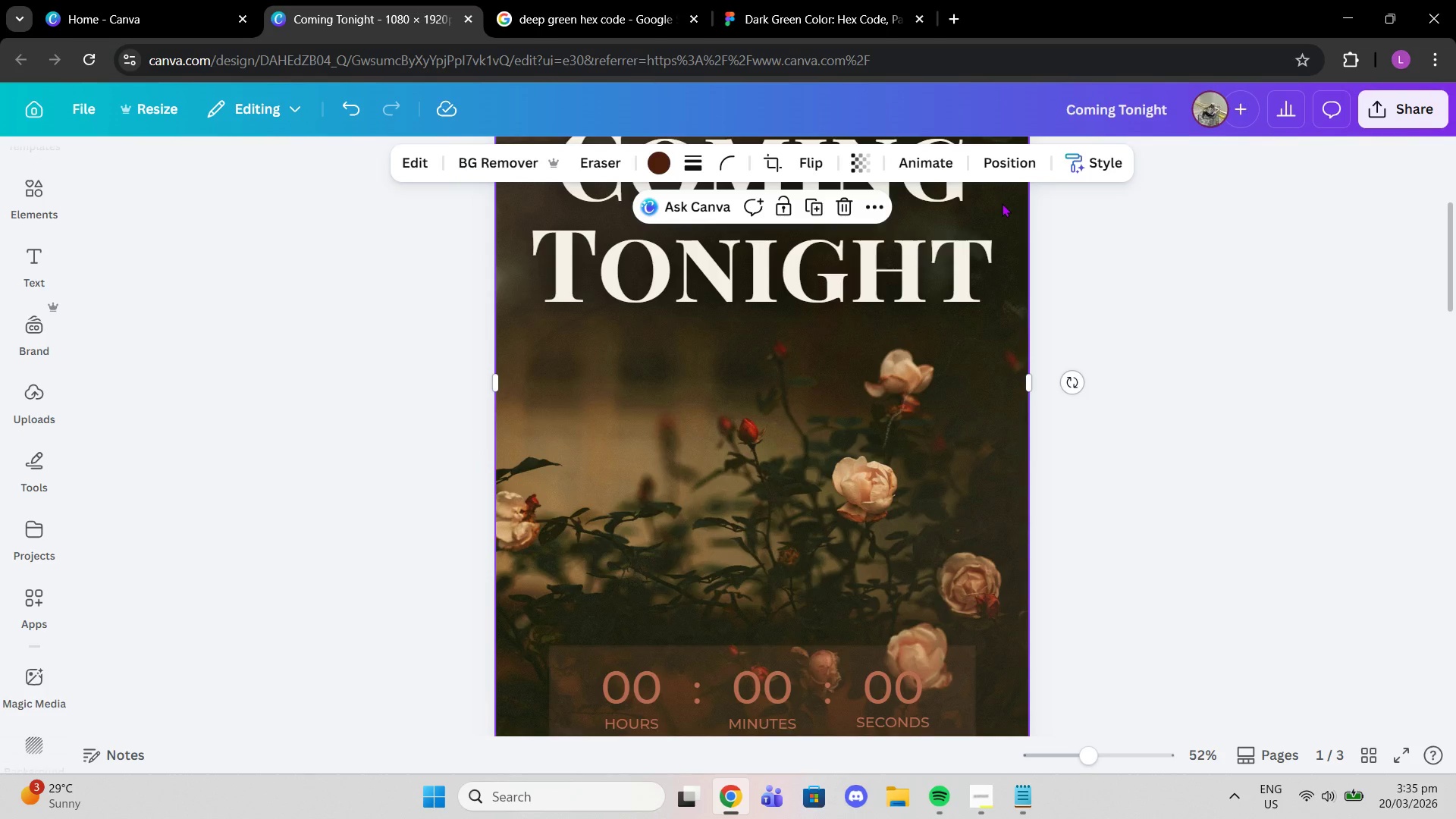 
left_click([1012, 178])
 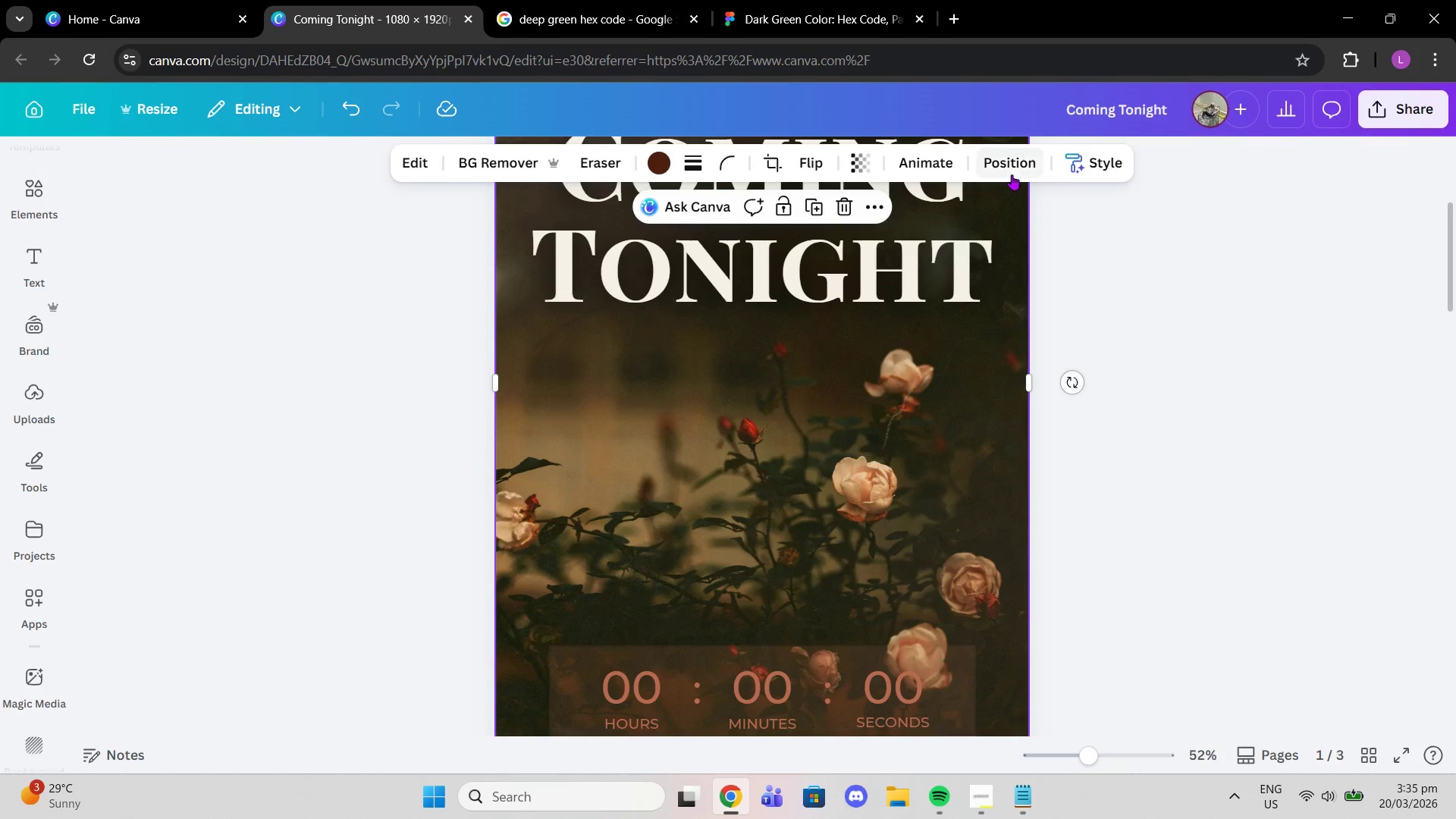 
left_click([1012, 174])
 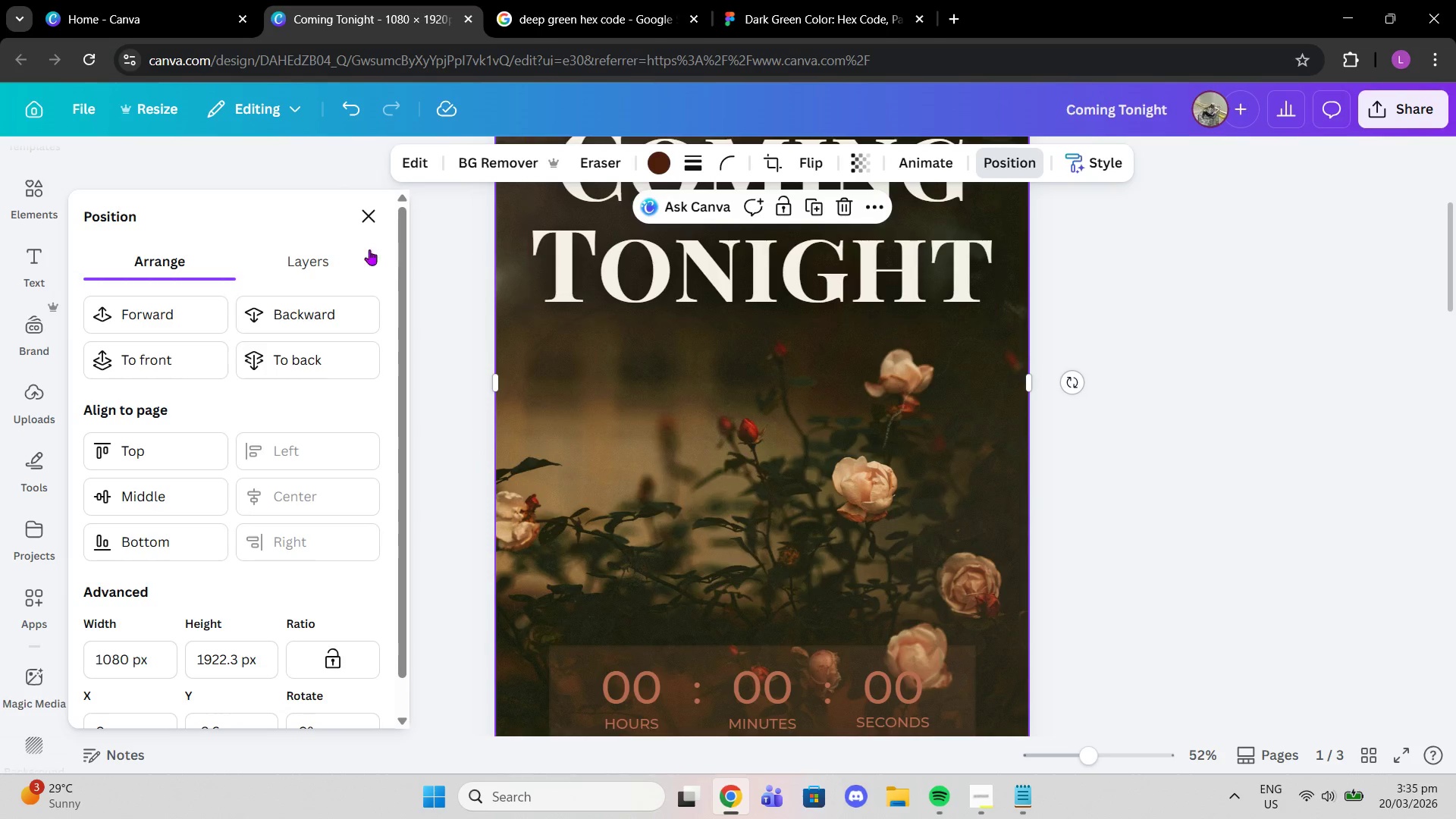 
left_click([316, 256])
 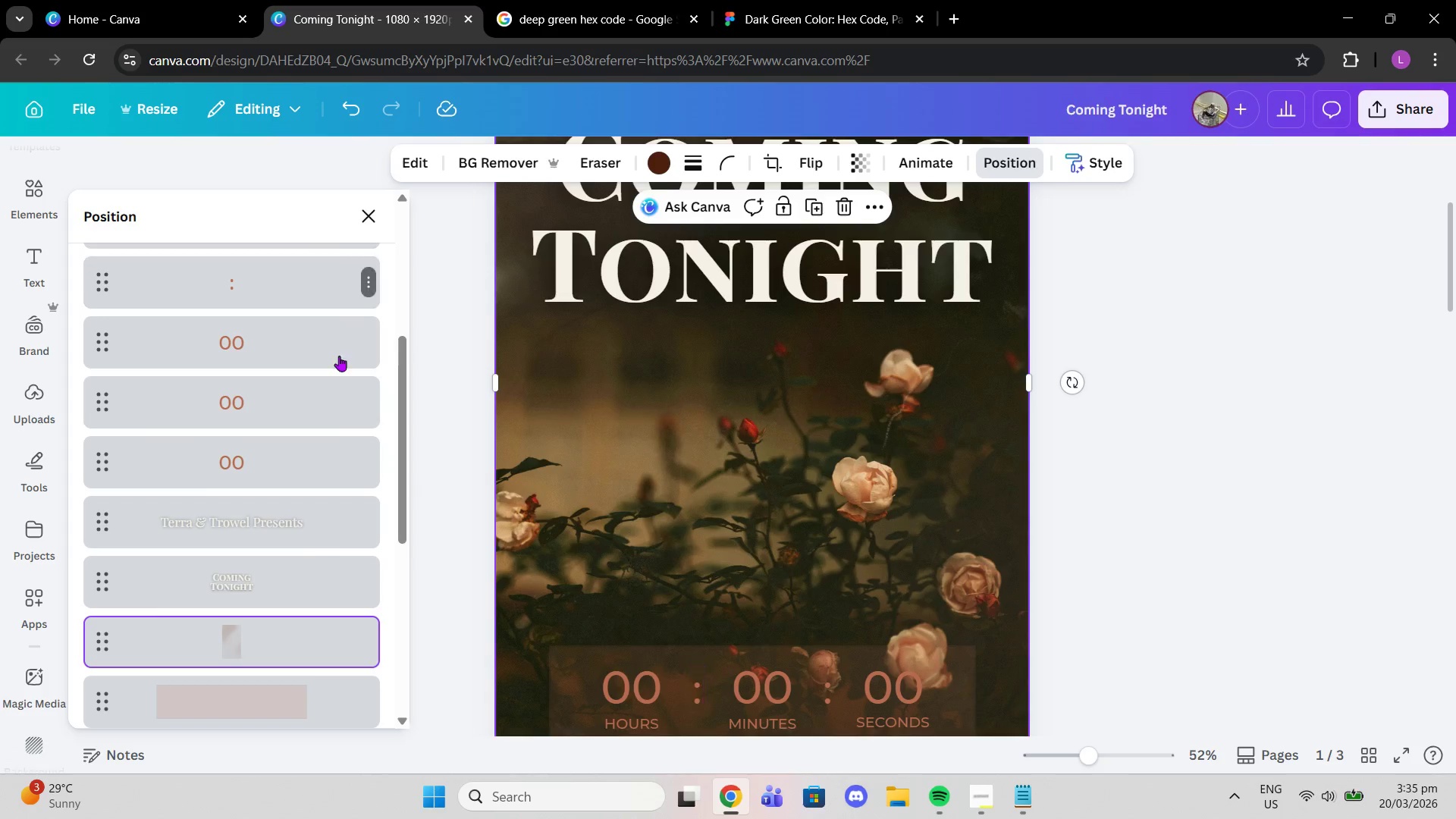 
scroll: coordinate [299, 482], scroll_direction: down, amount: 26.0
 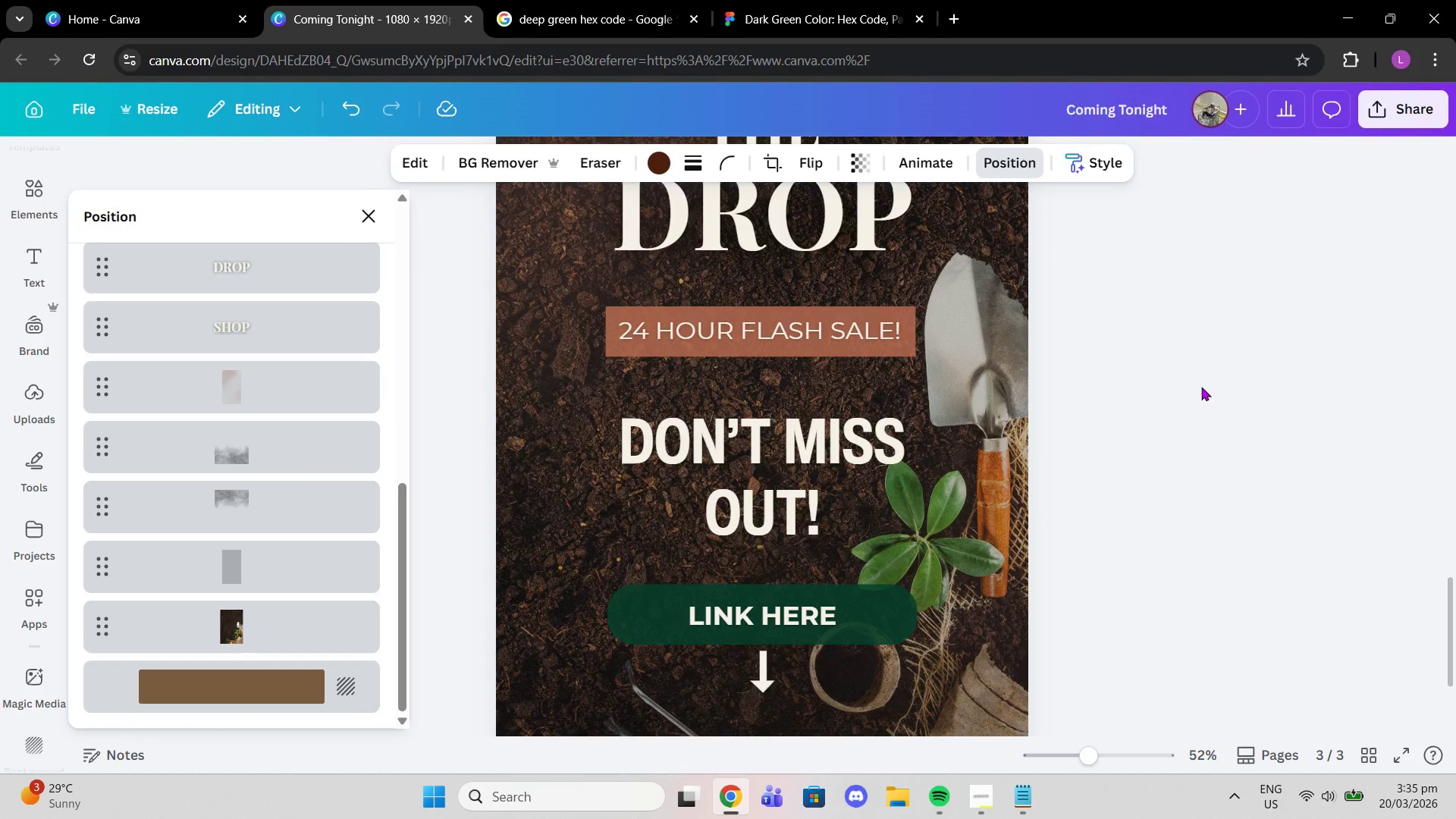 
double_click([1201, 387])
 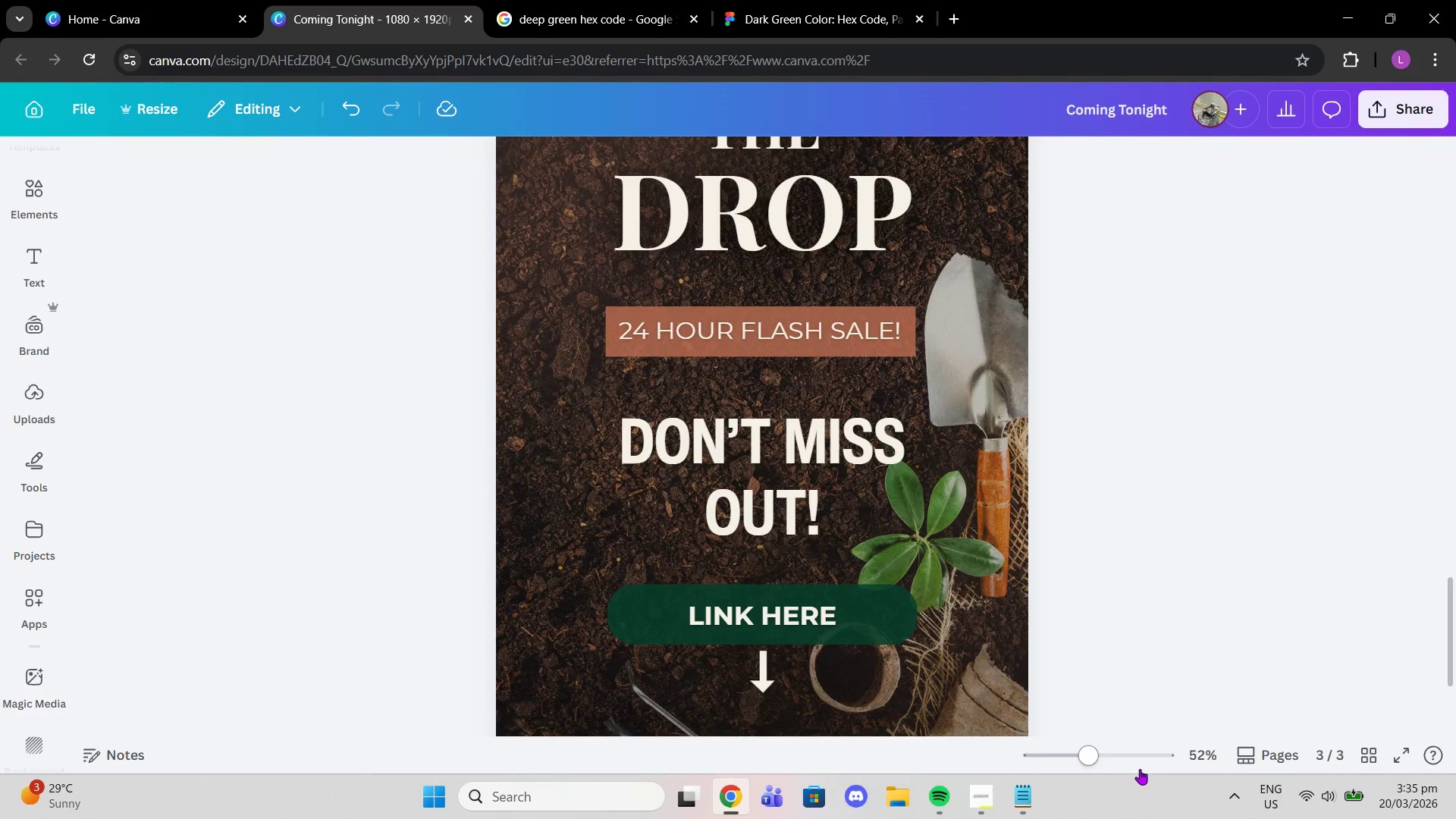 
left_click_drag(start_coordinate=[1119, 763], to_coordinate=[1108, 762])
 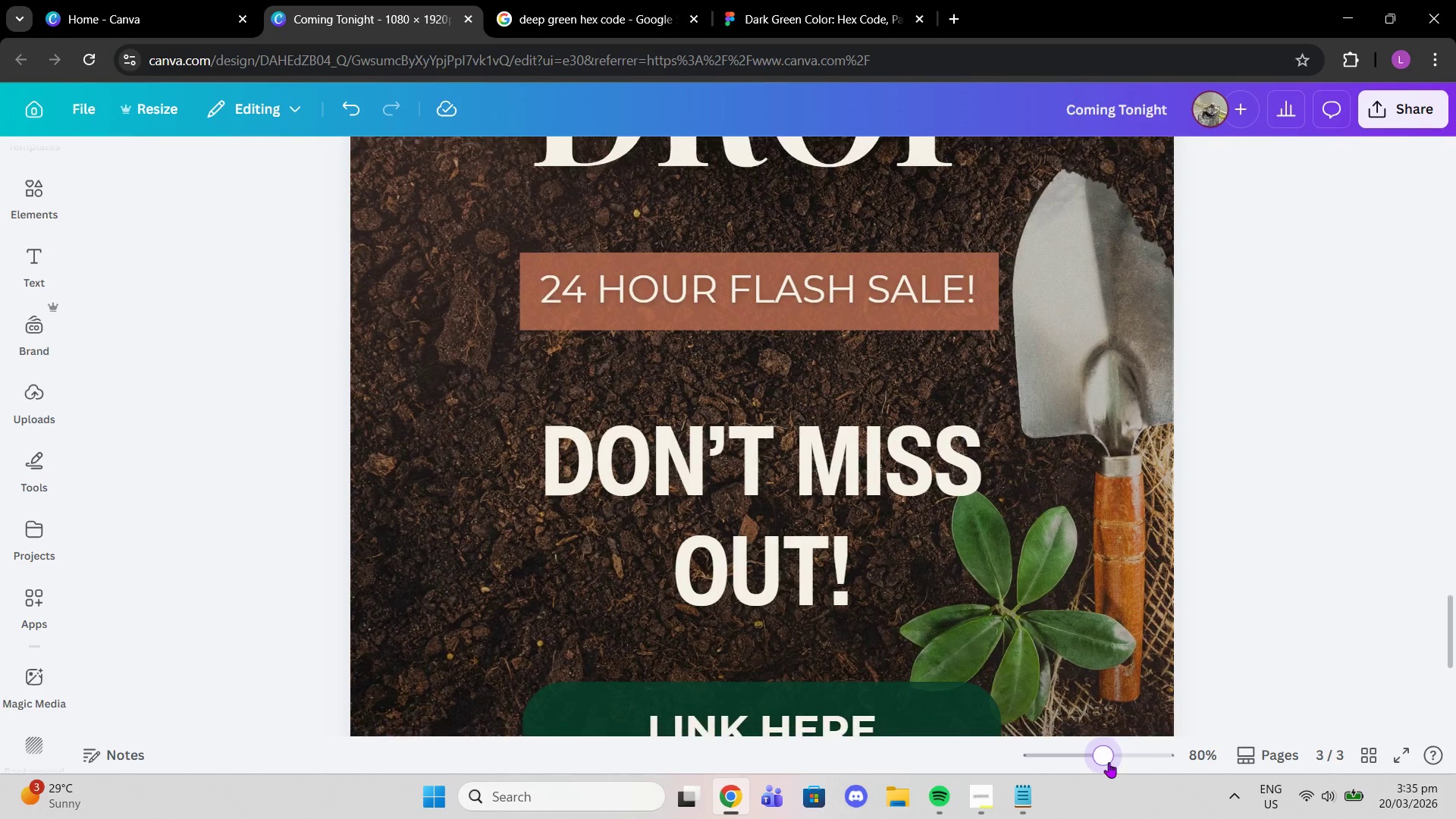 
scroll: coordinate [1081, 727], scroll_direction: down, amount: 3.0
 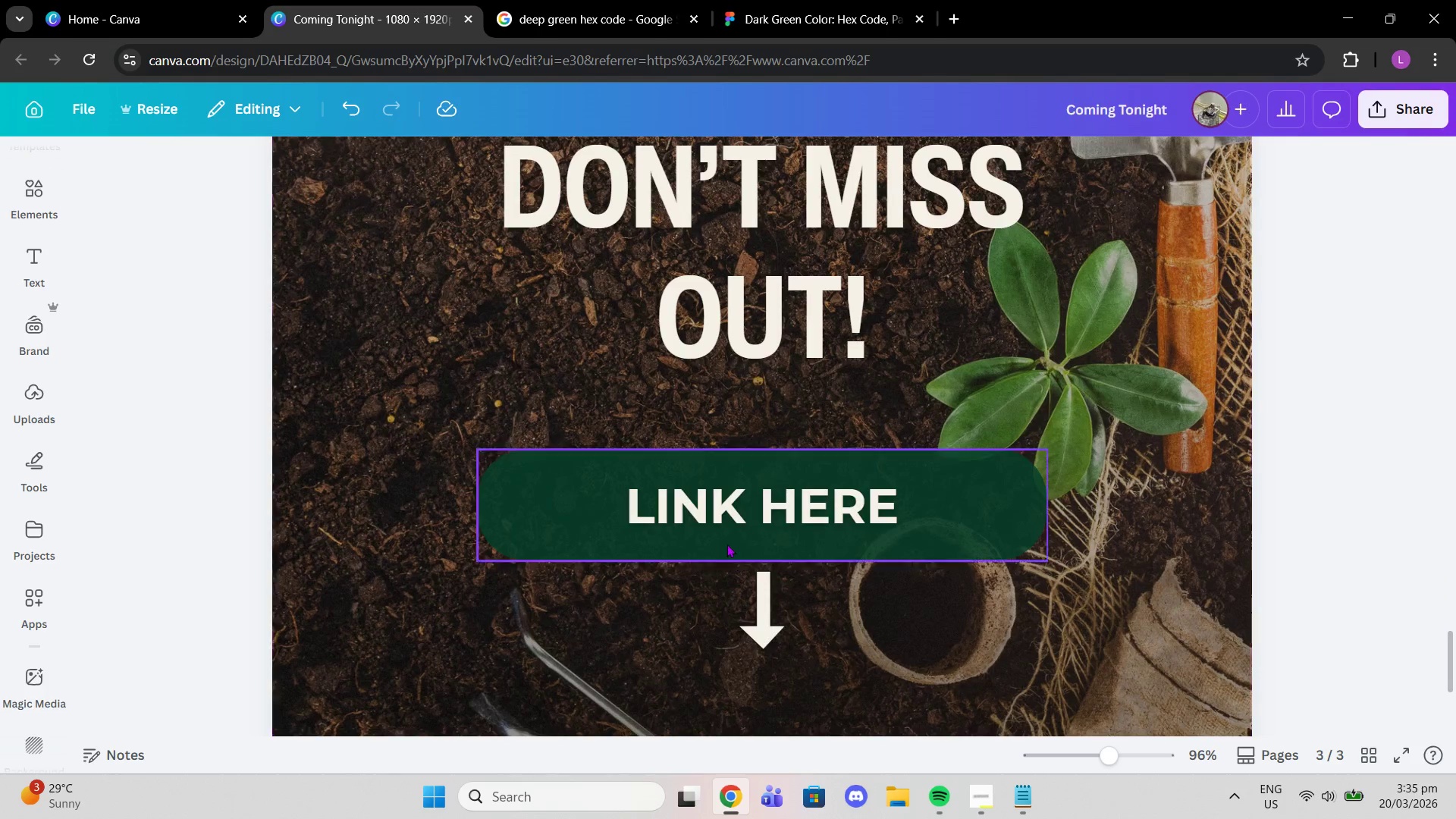 
left_click([723, 526])
 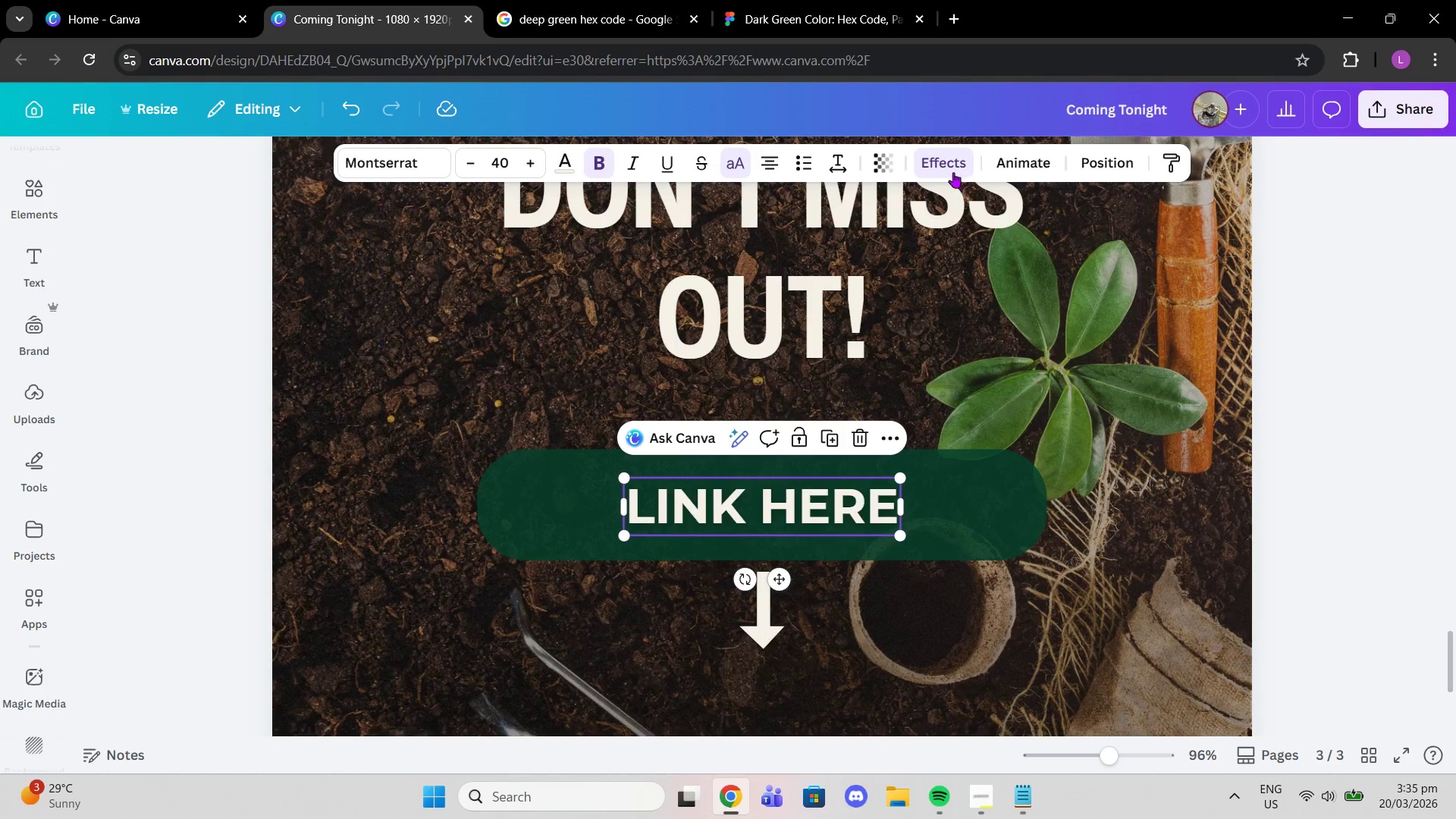 
left_click([943, 168])
 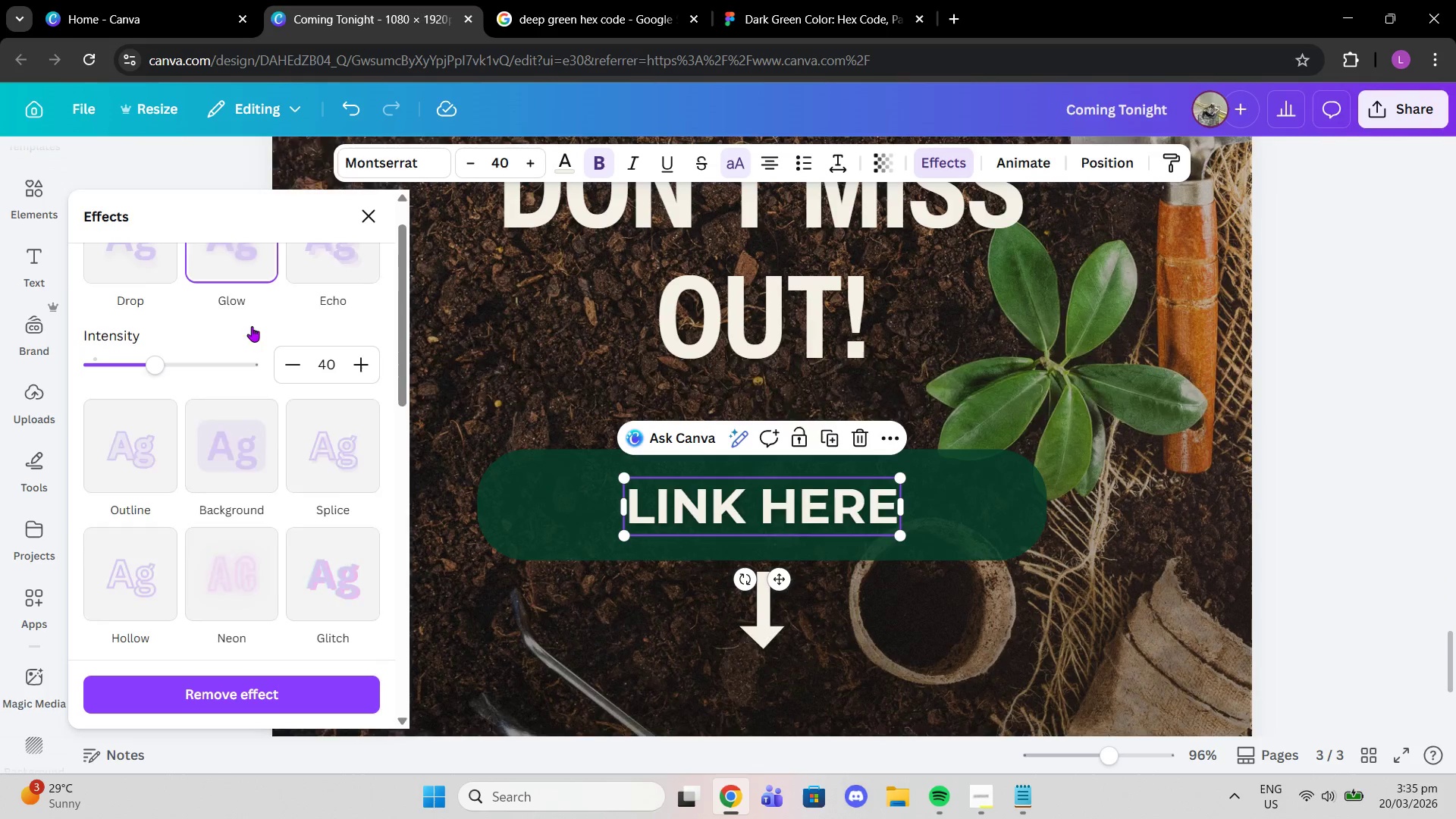 
left_click_drag(start_coordinate=[171, 366], to_coordinate=[335, 358])
 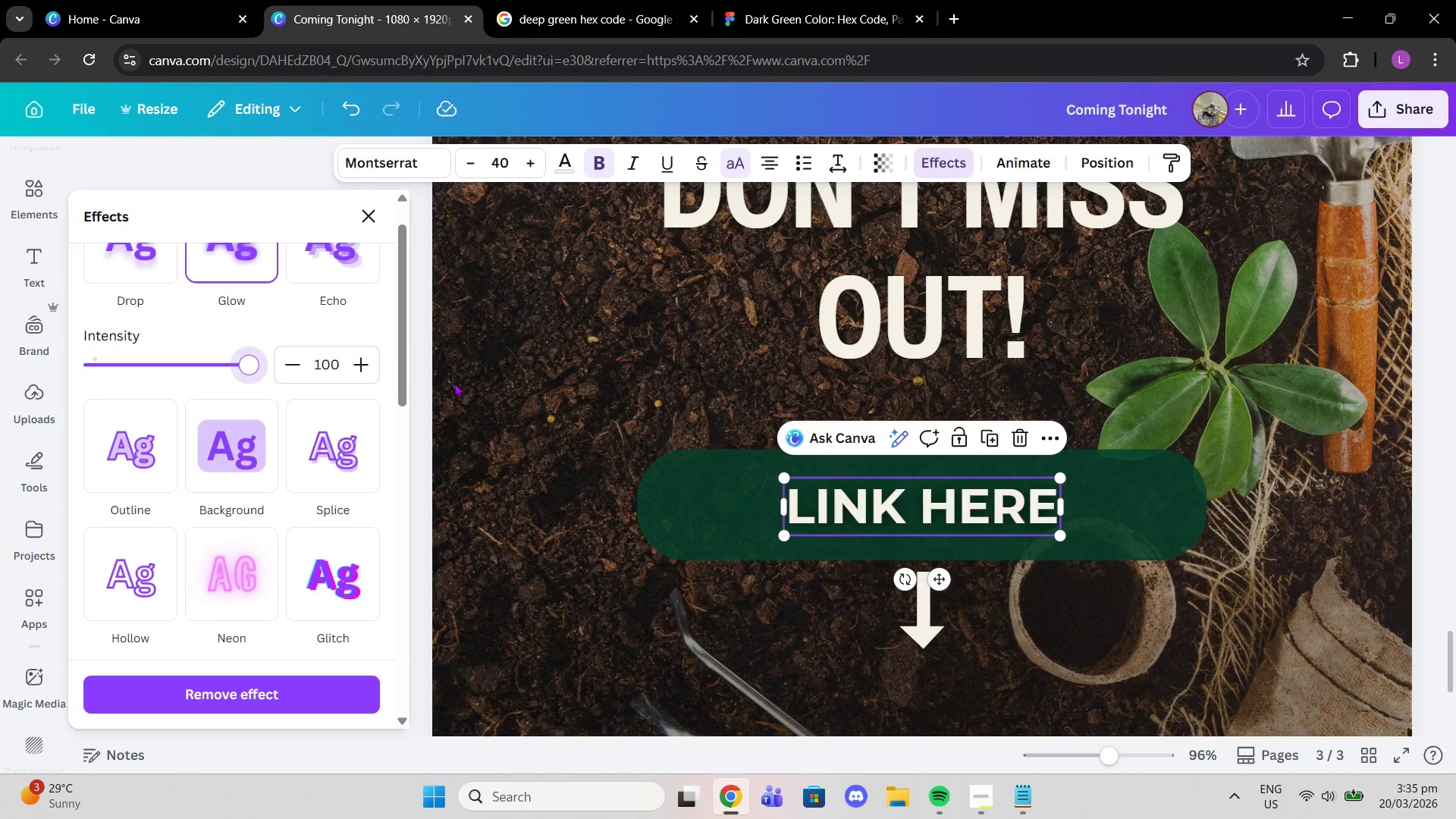 
scroll: coordinate [726, 379], scroll_direction: up, amount: 4.0
 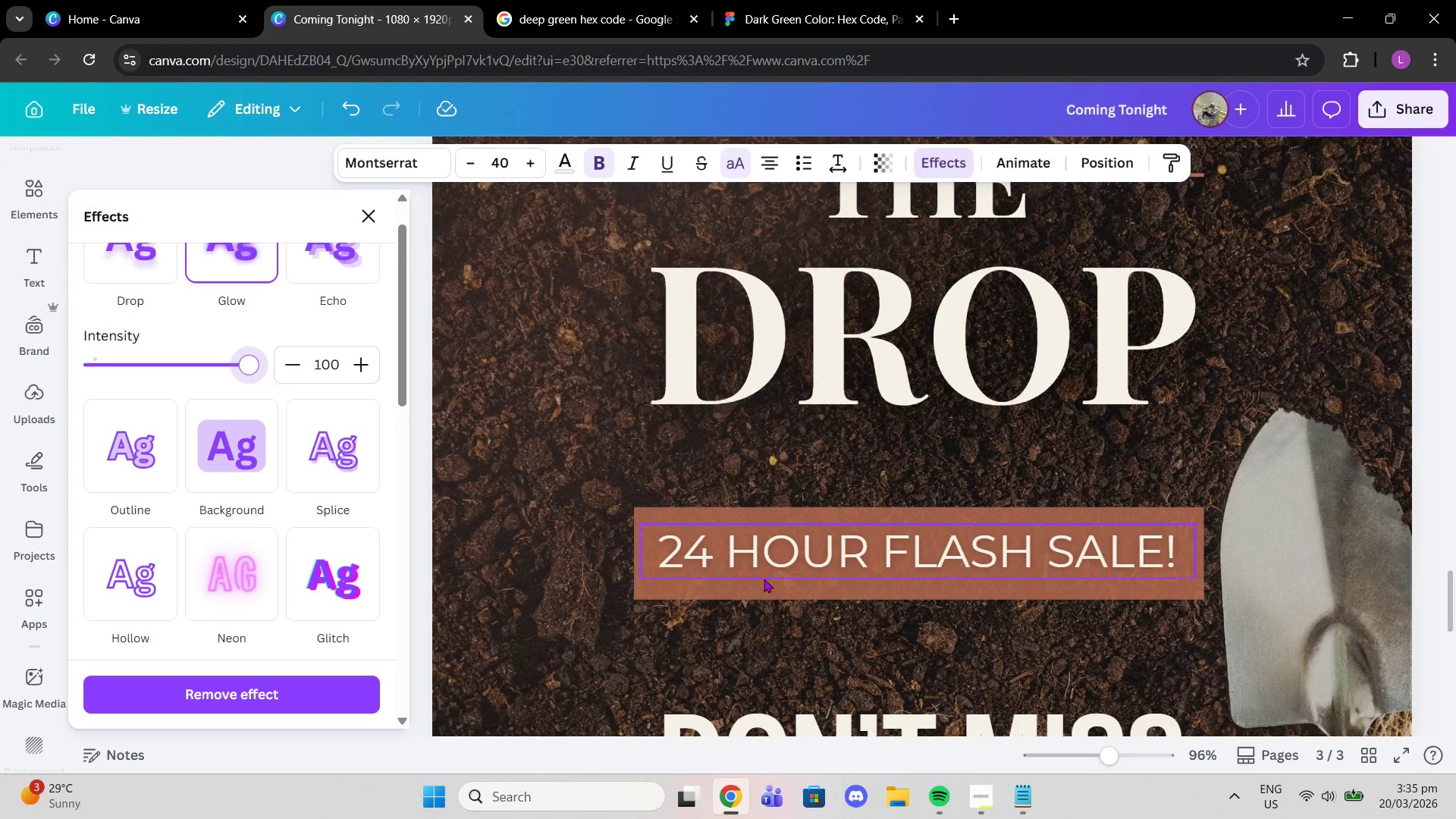 
left_click([764, 579])
 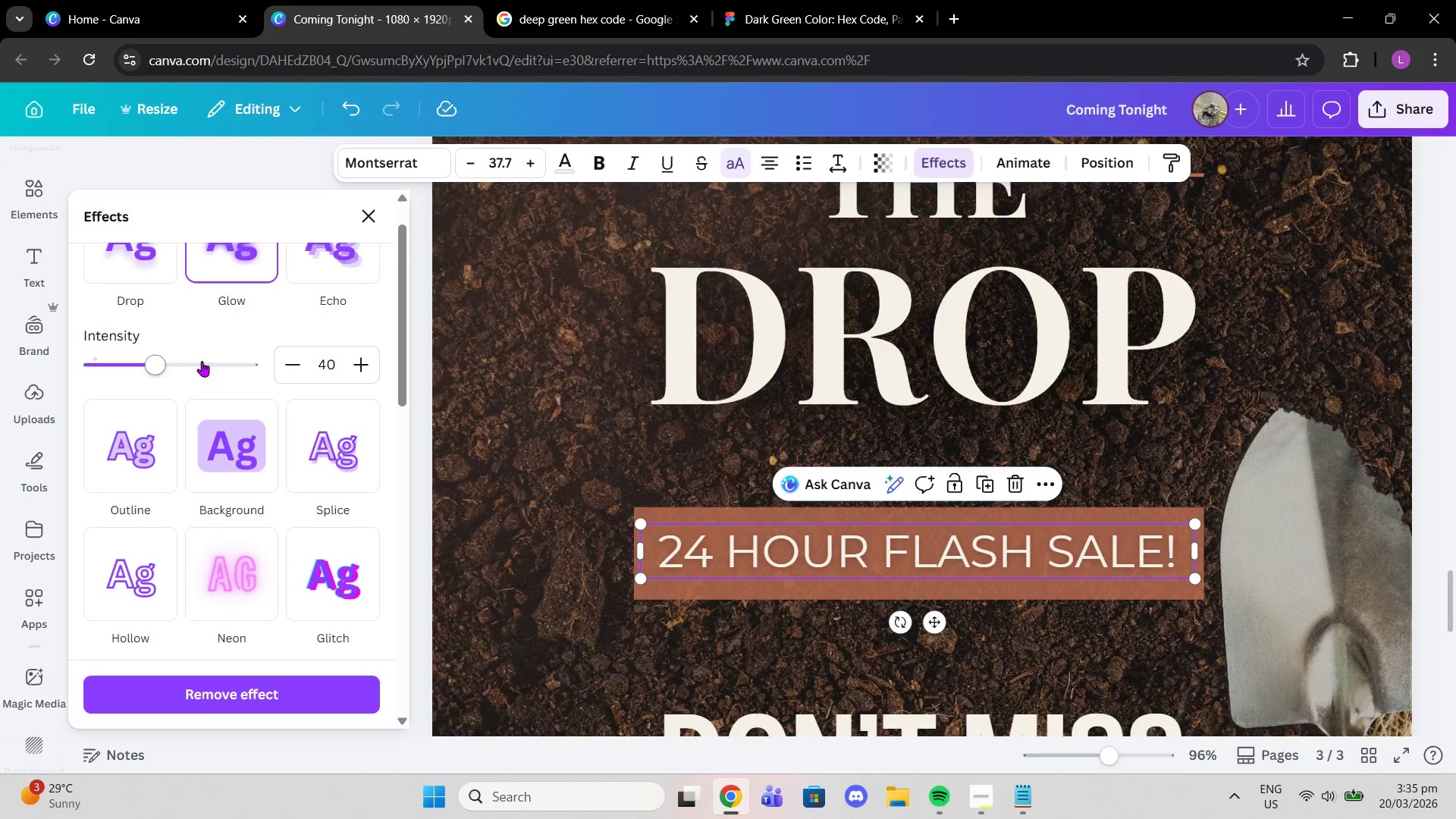 
left_click_drag(start_coordinate=[151, 362], to_coordinate=[303, 366])
 